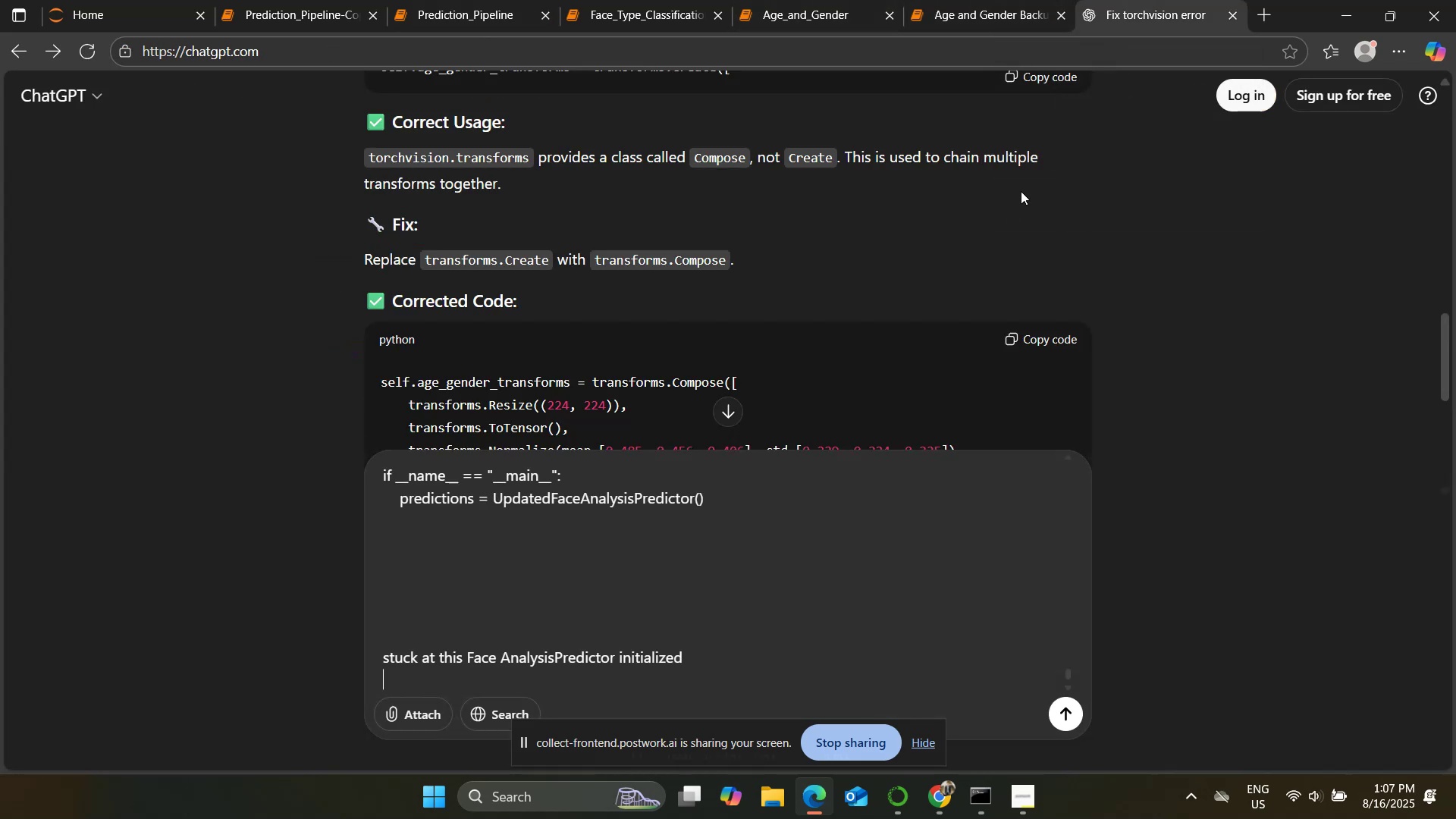 
key(Shift+Enter)
 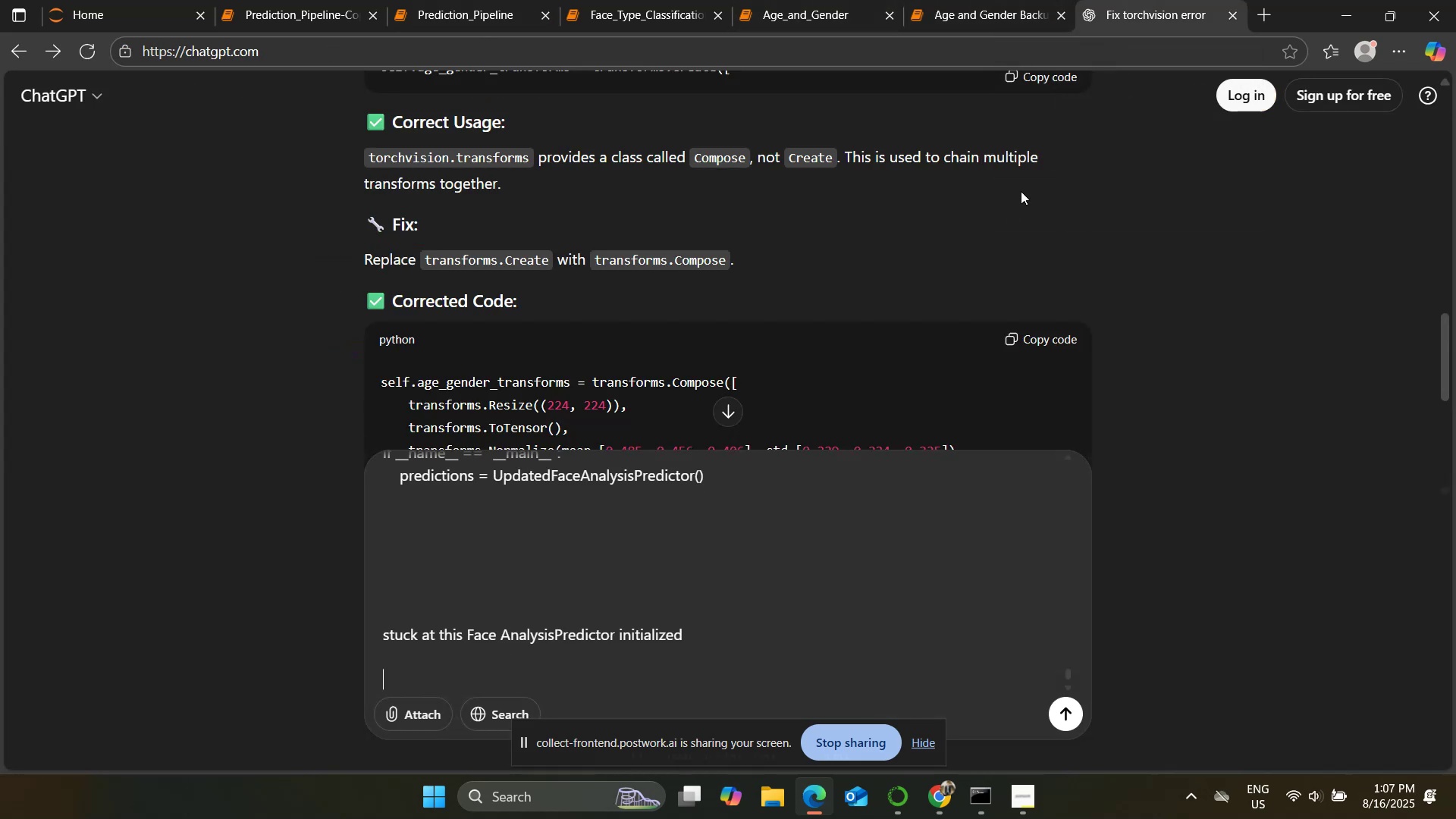 
key(Shift+Enter)
 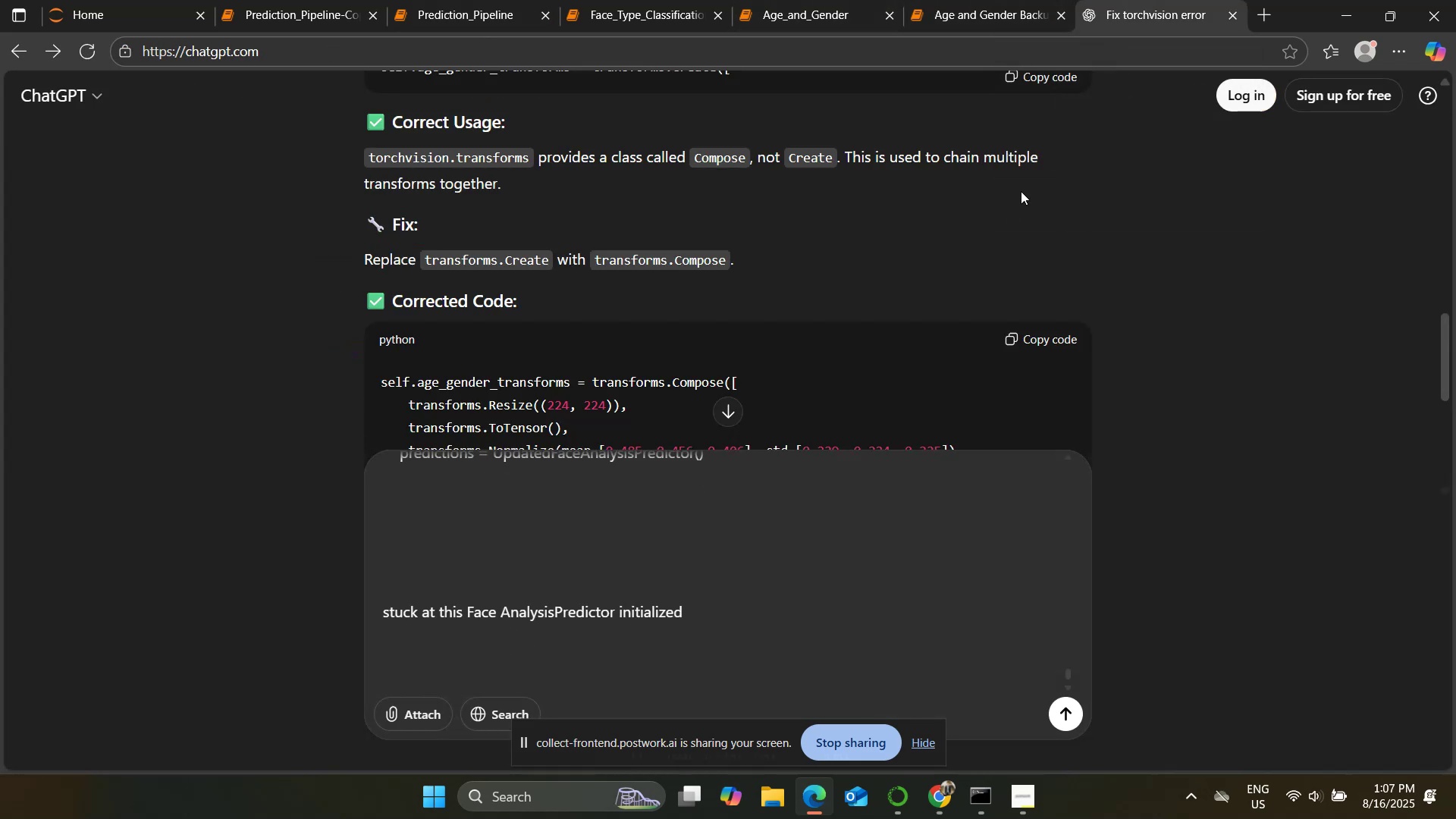 
key(Enter)
 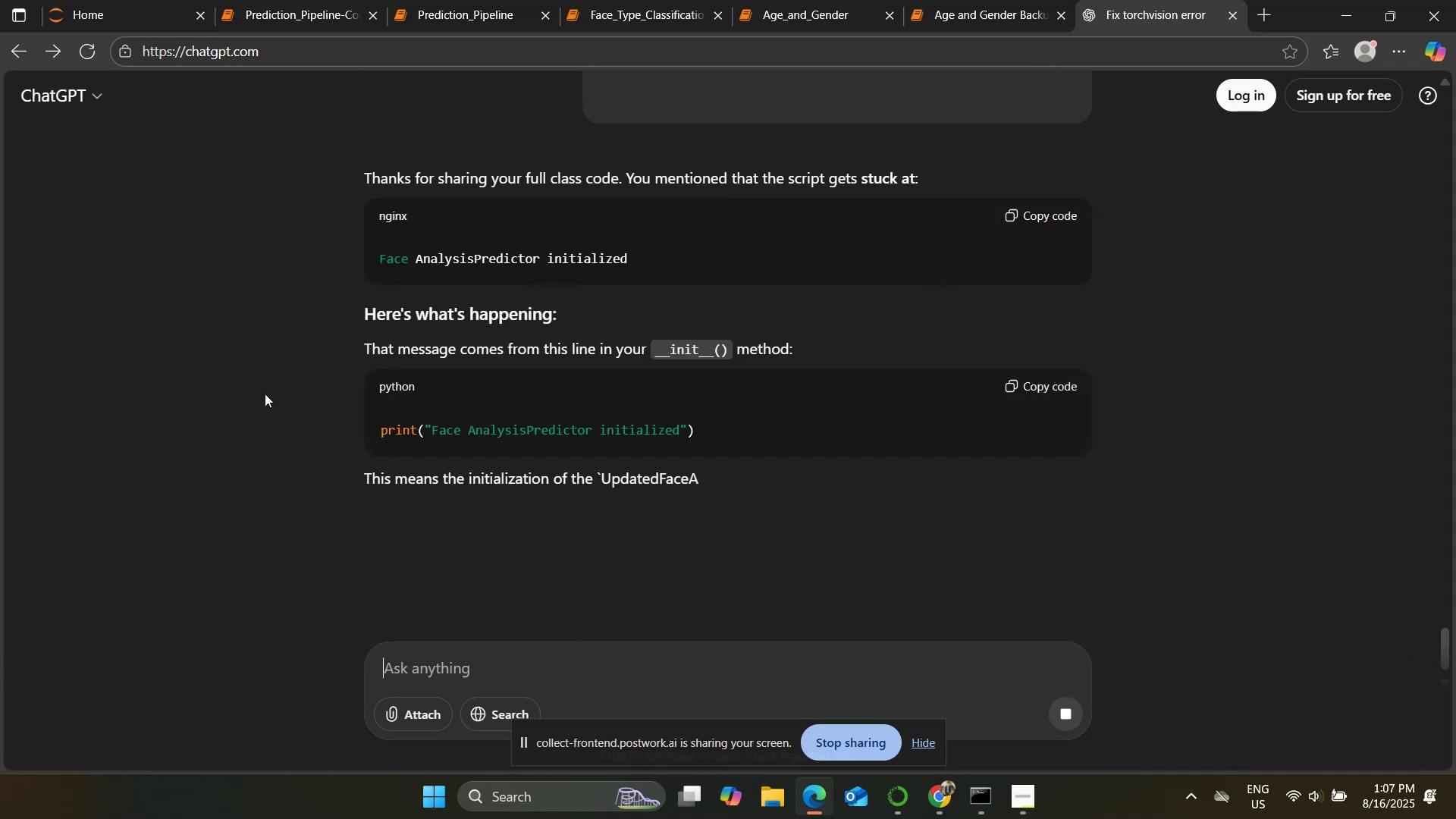 
scroll: coordinate [284, 410], scroll_direction: down, amount: 5.0
 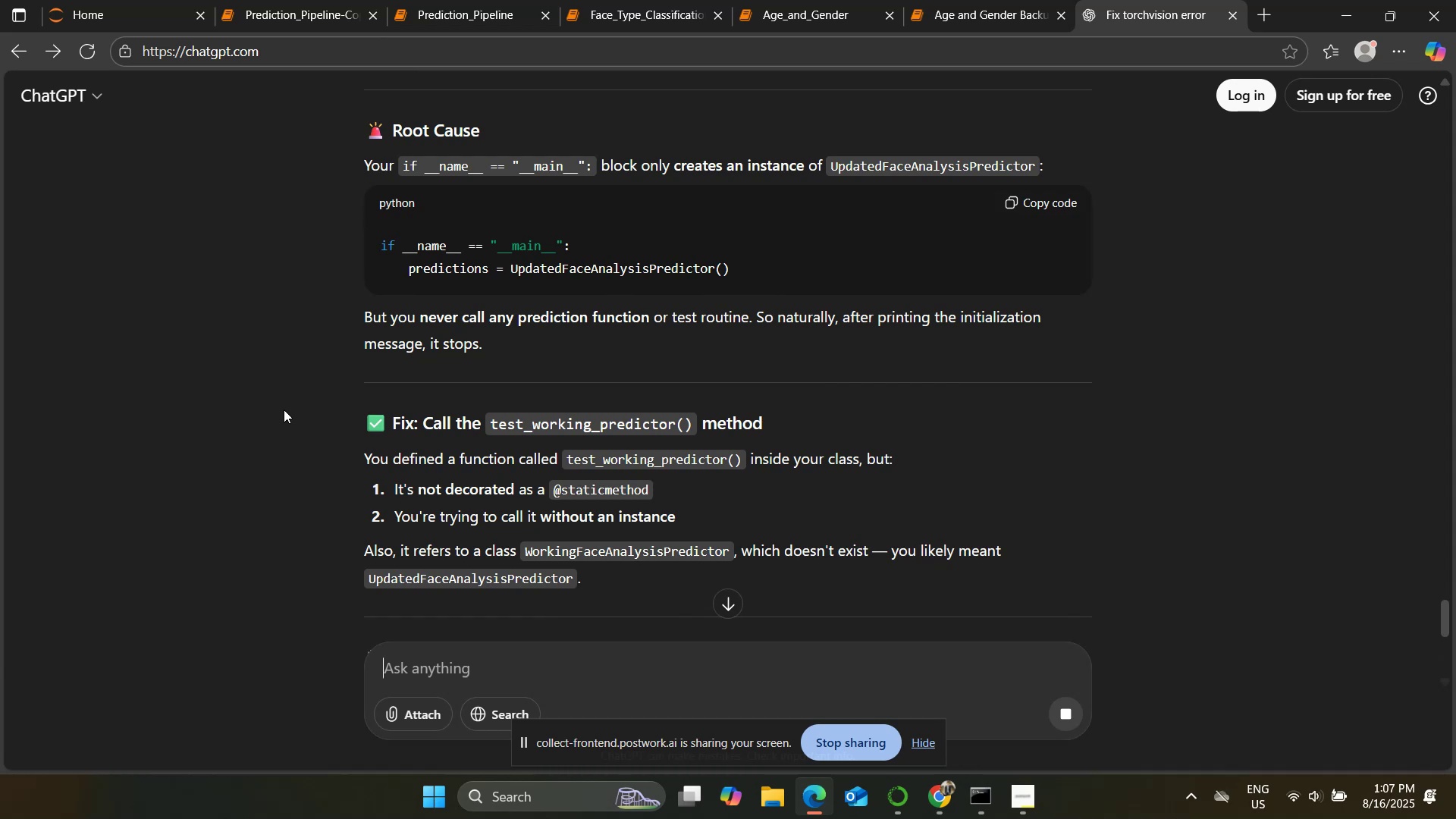 
scroll: coordinate [284, 410], scroll_direction: down, amount: 8.0
 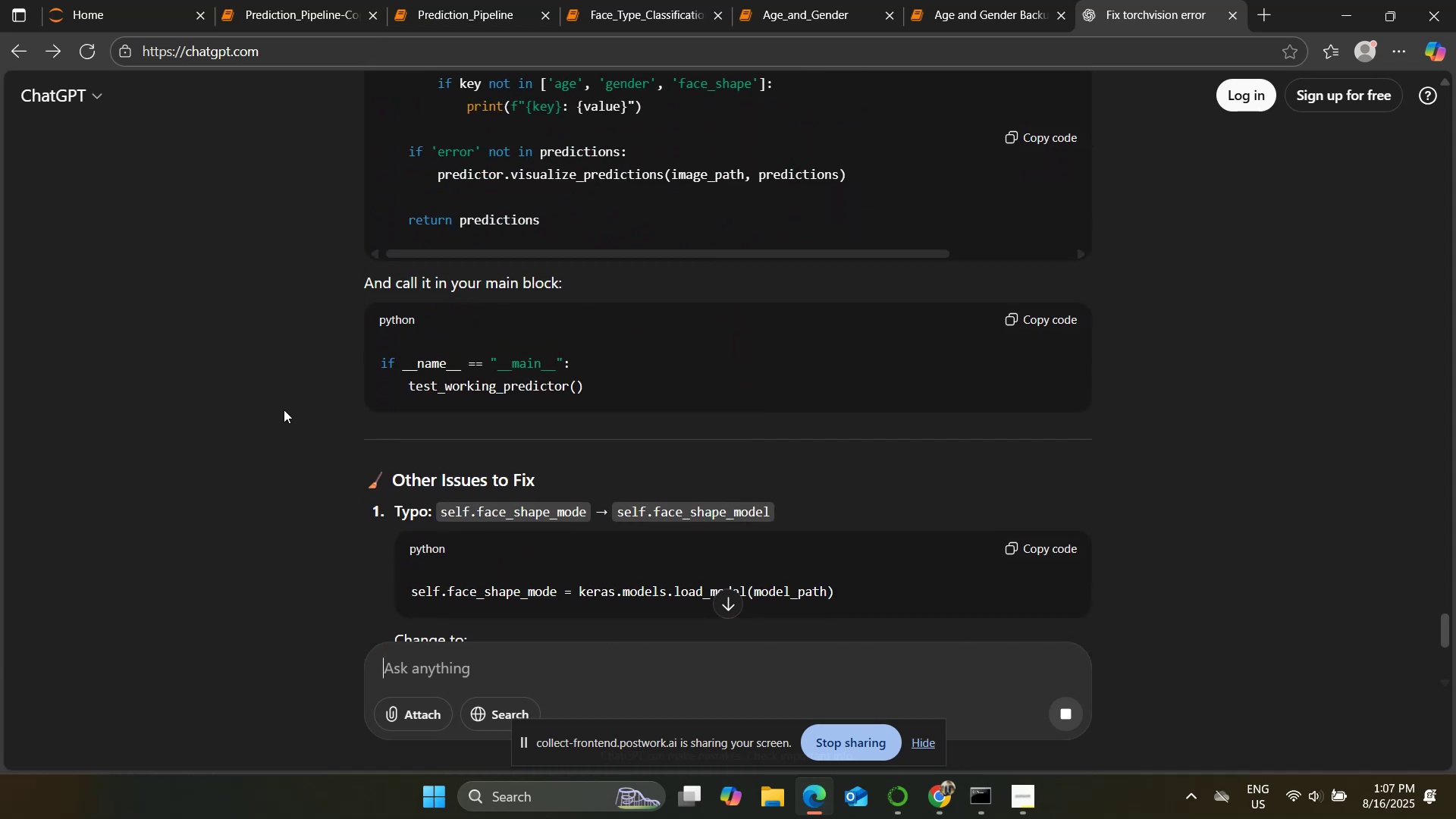 
scroll: coordinate [284, 410], scroll_direction: up, amount: 2.0
 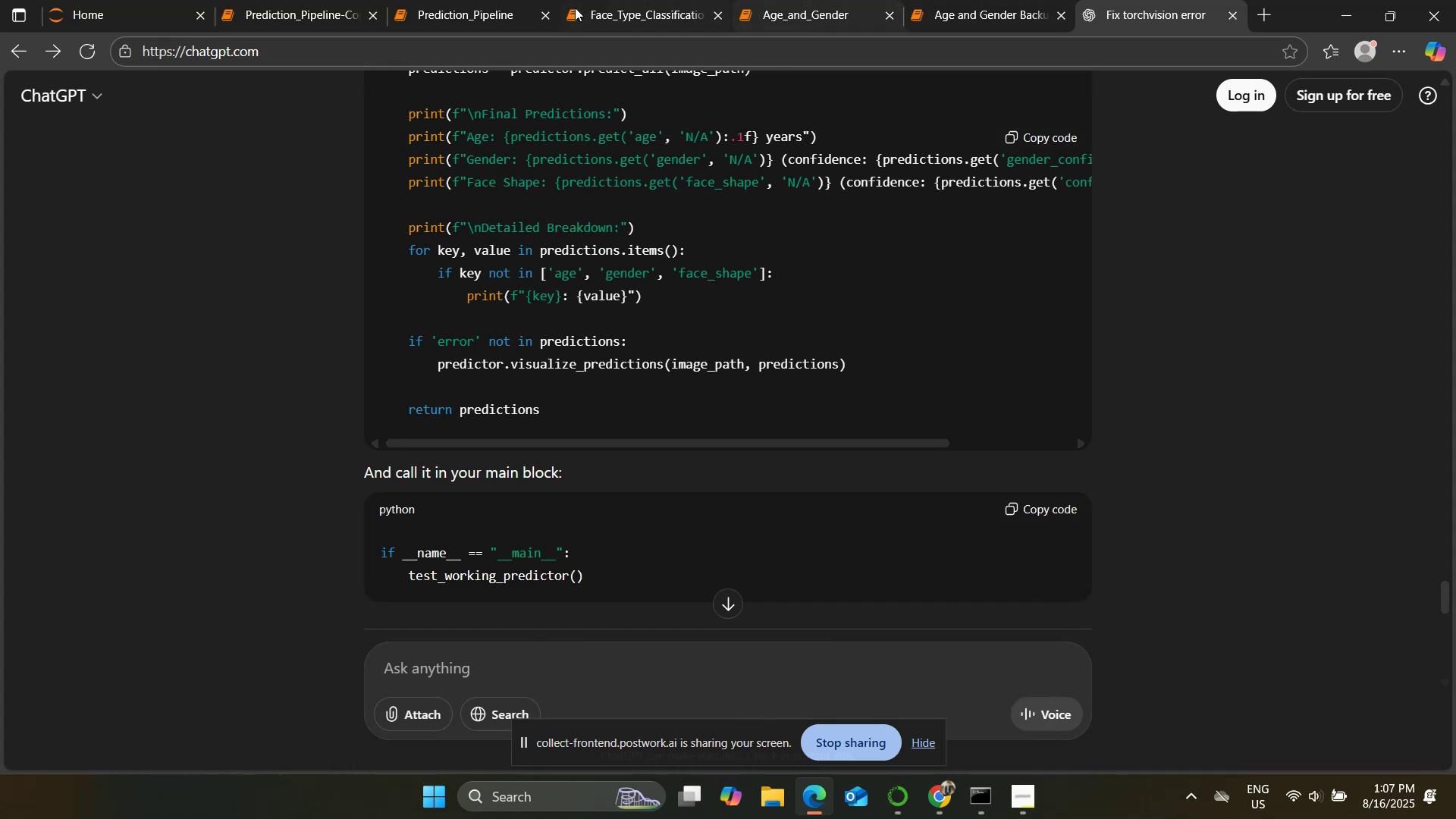 
left_click([522, 0])
 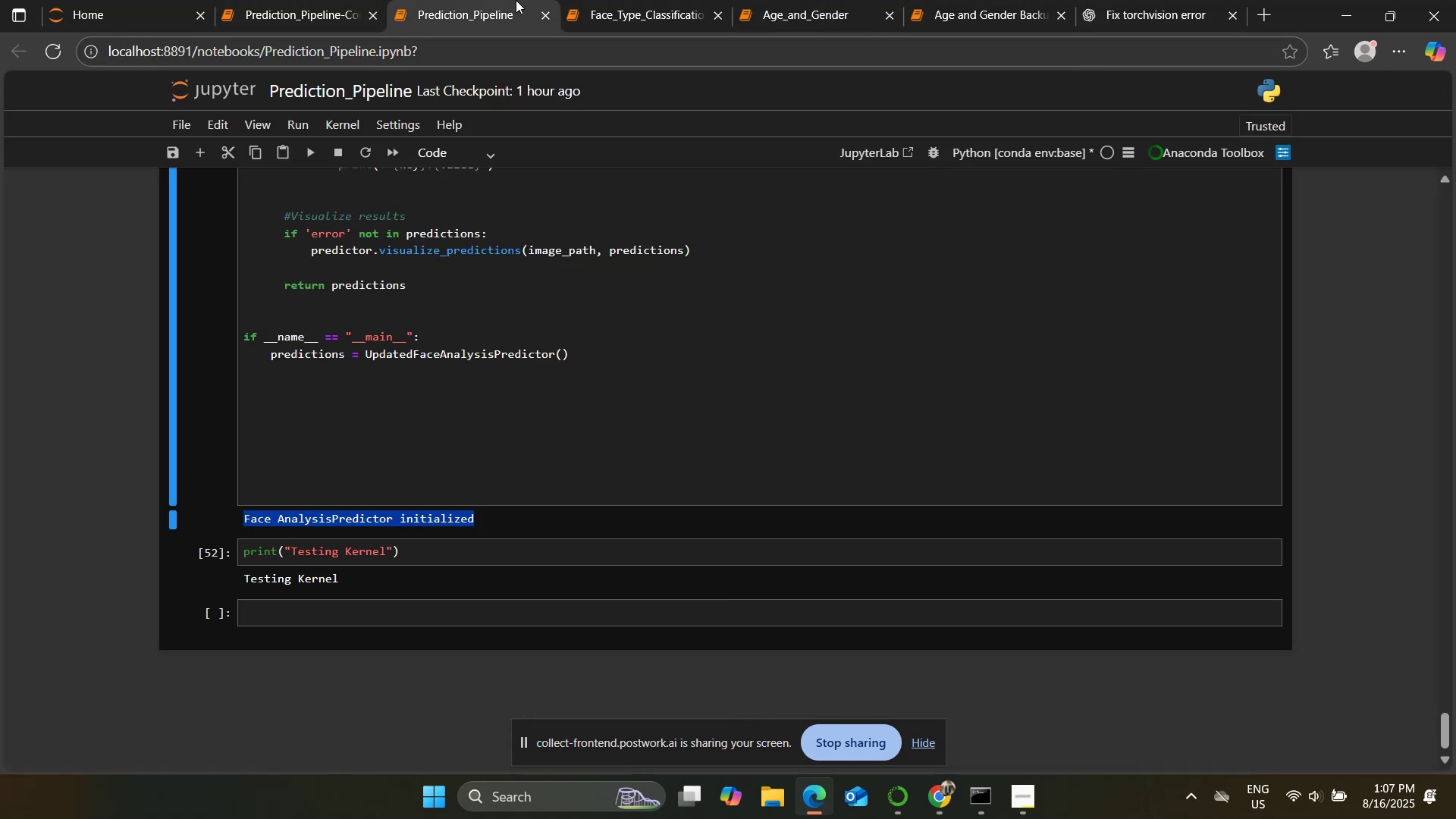 
left_click_drag(start_coordinate=[510, 0], to_coordinate=[954, 0])
 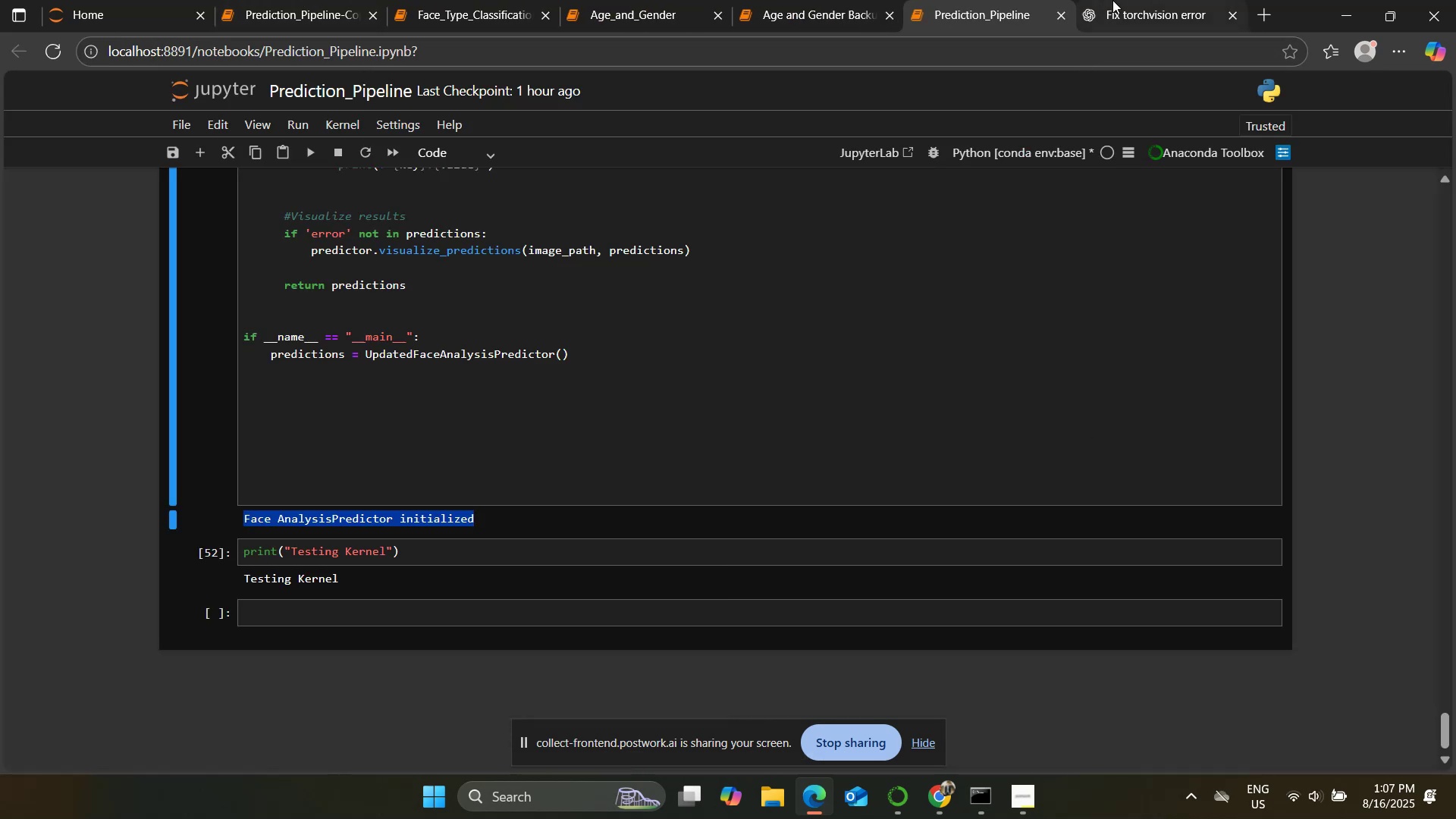 
left_click([1112, 0])
 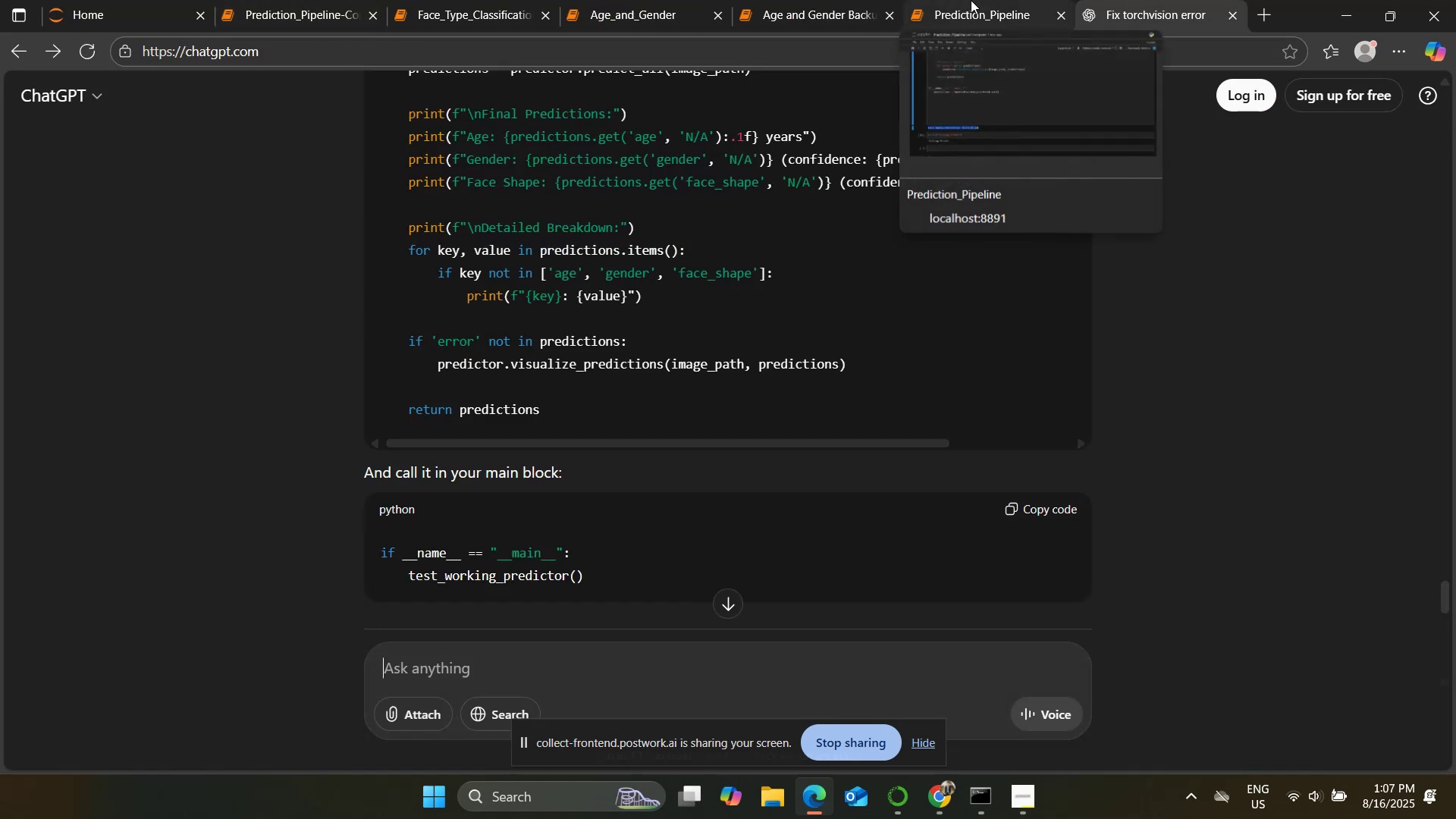 
left_click([971, 0])
 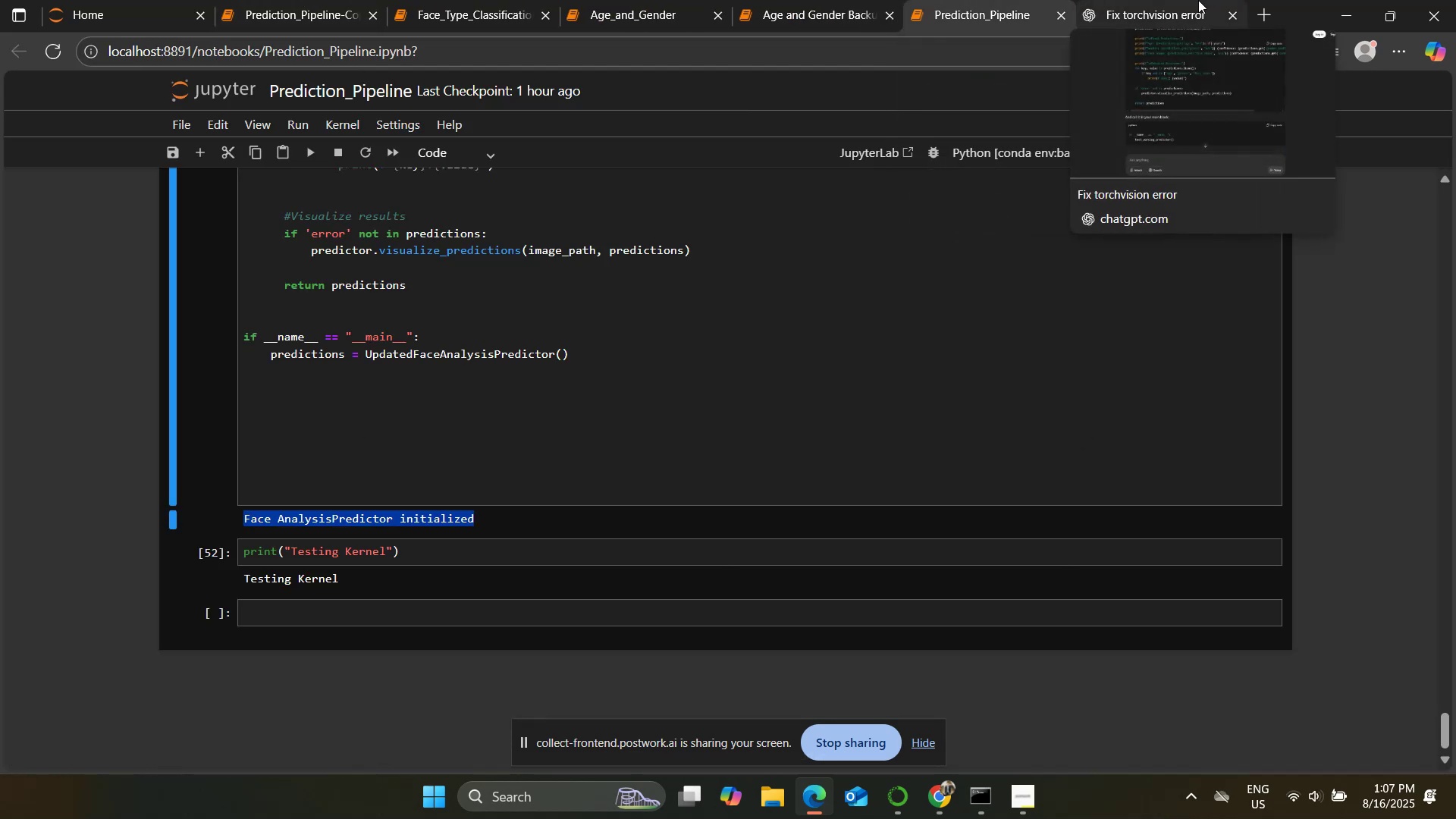 
left_click([1185, 0])
 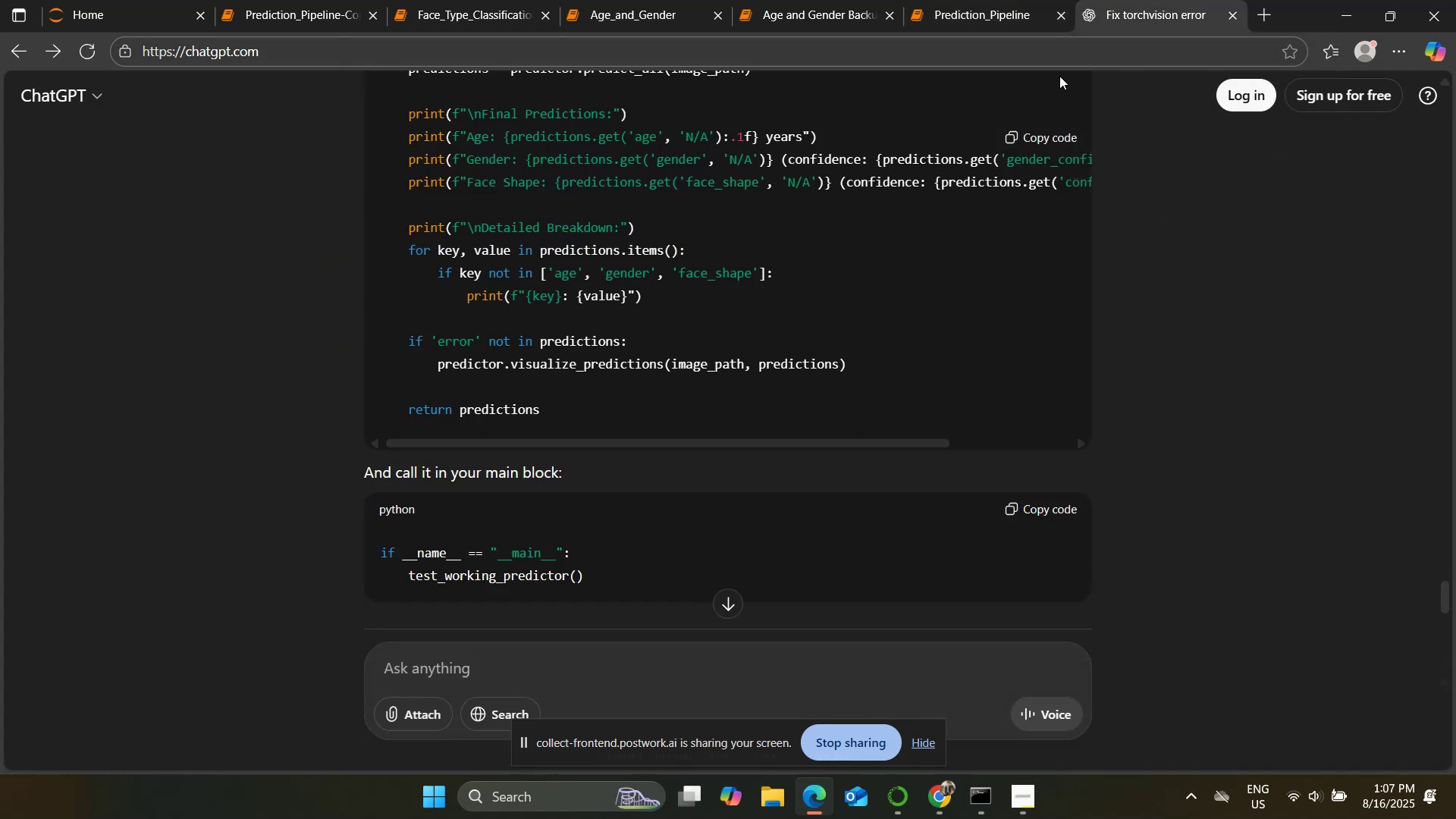 
scroll: coordinate [878, 262], scroll_direction: up, amount: 3.0
 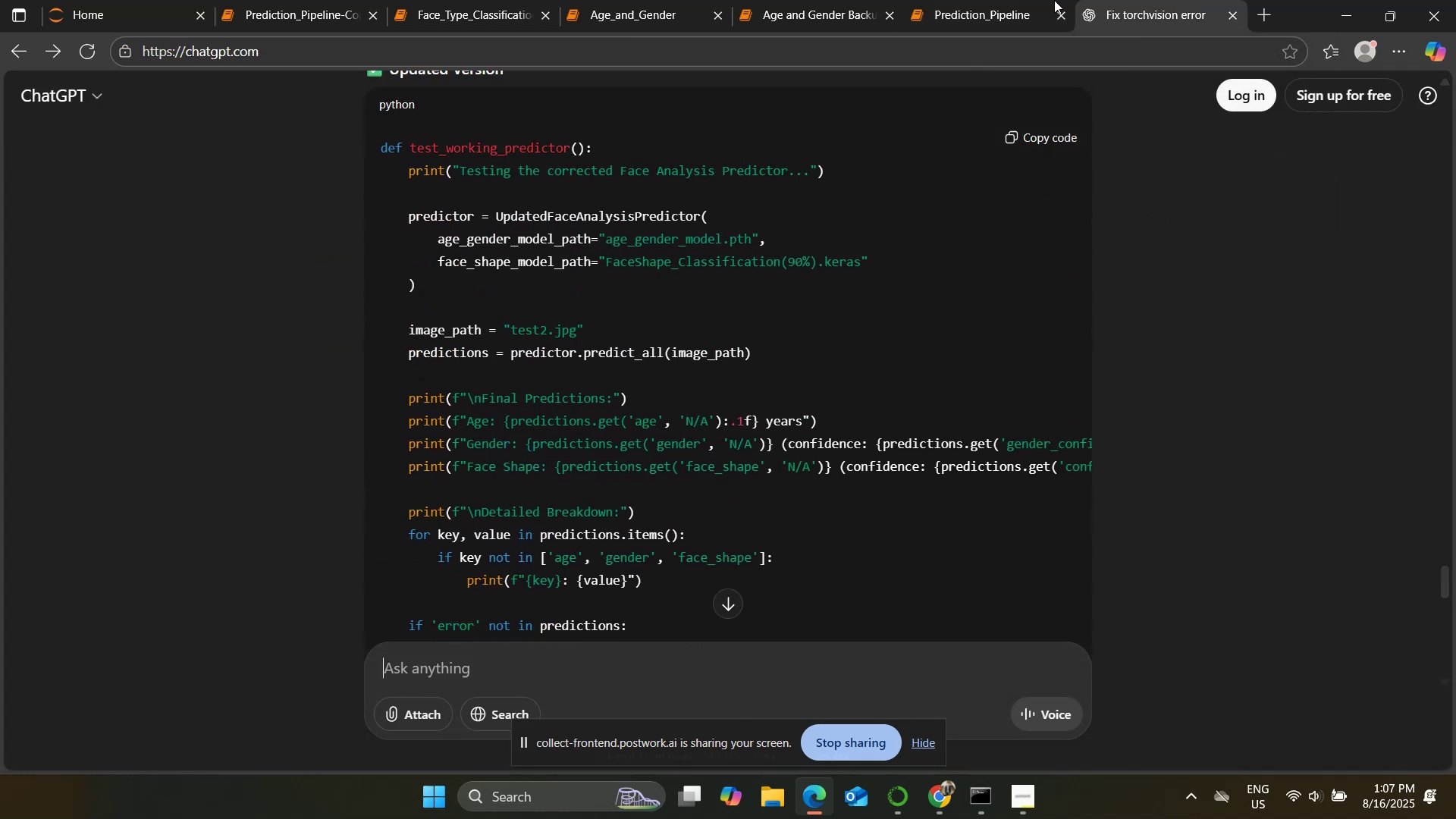 
left_click([1039, 0])
 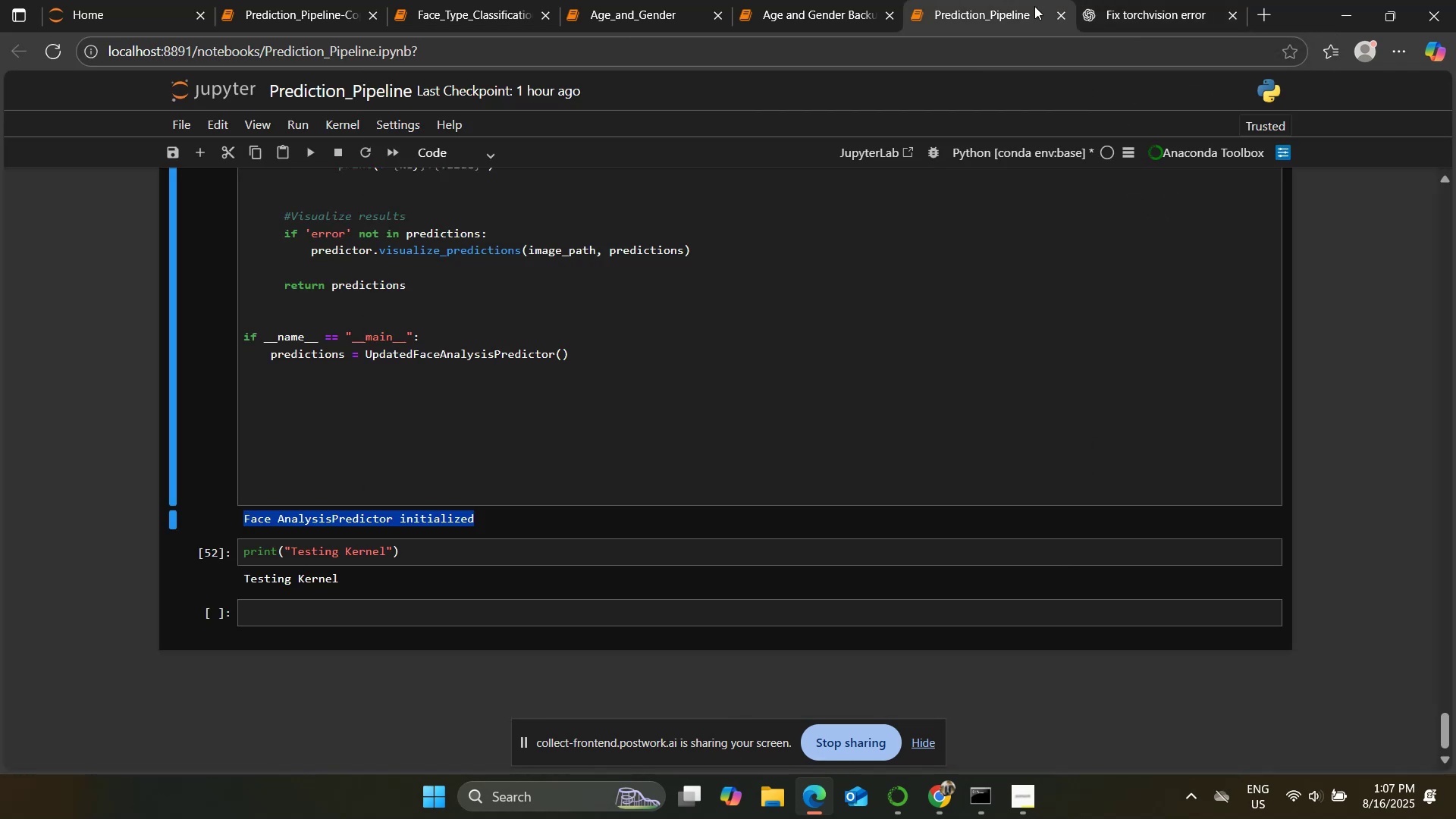 
scroll: coordinate [805, 308], scroll_direction: up, amount: 3.0
 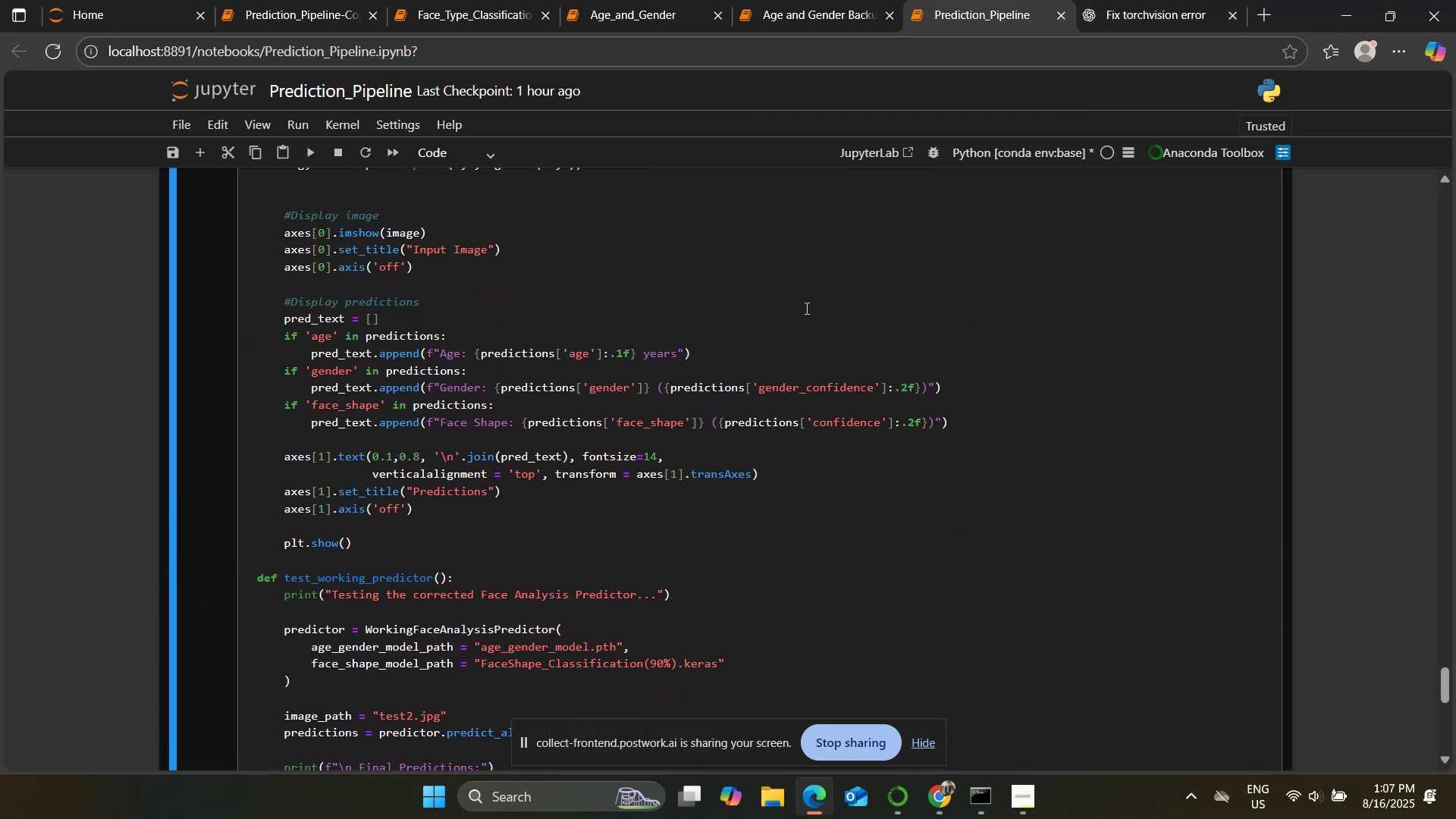 
scroll: coordinate [805, 308], scroll_direction: down, amount: 6.0
 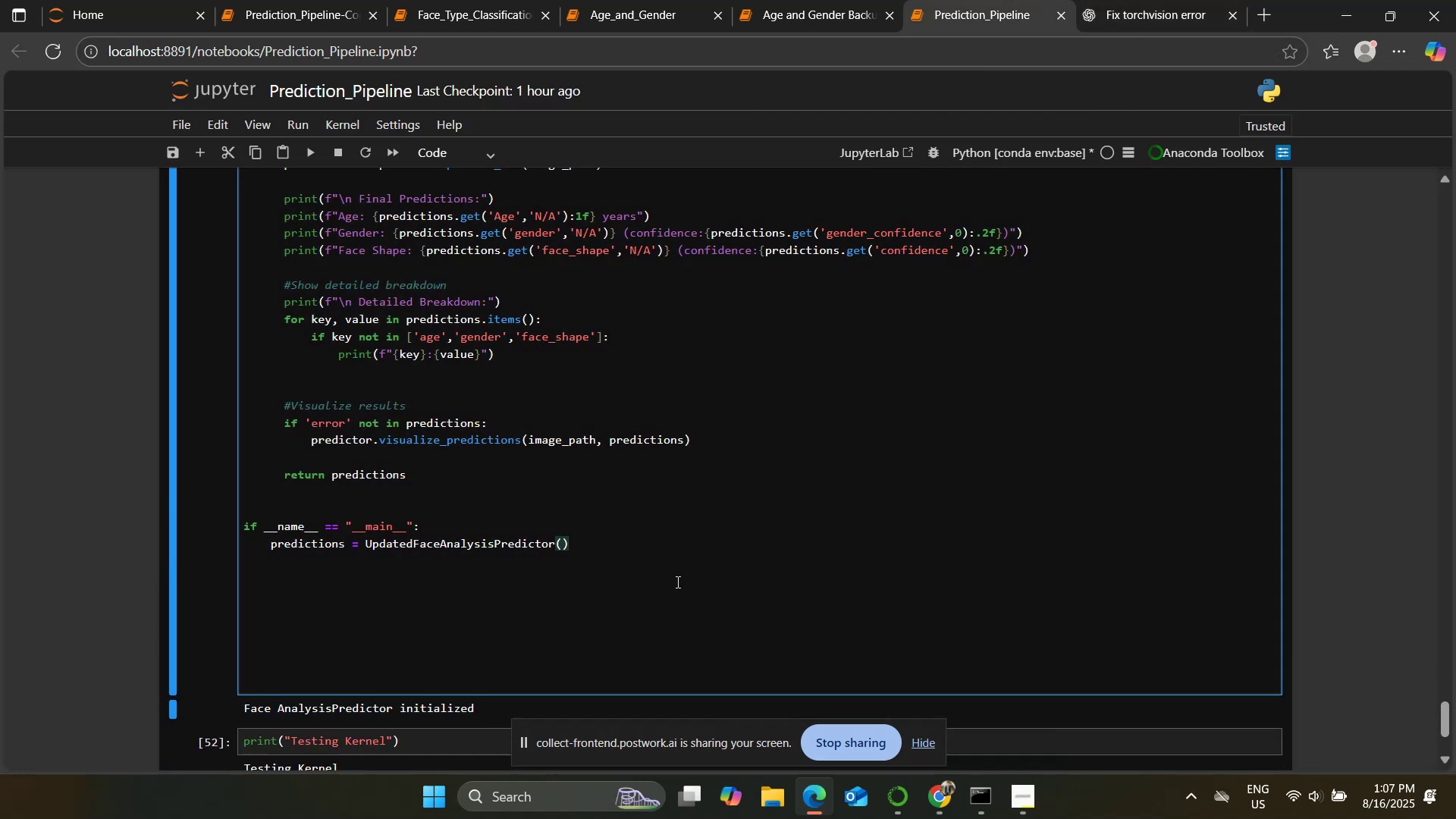 
key(Enter)
 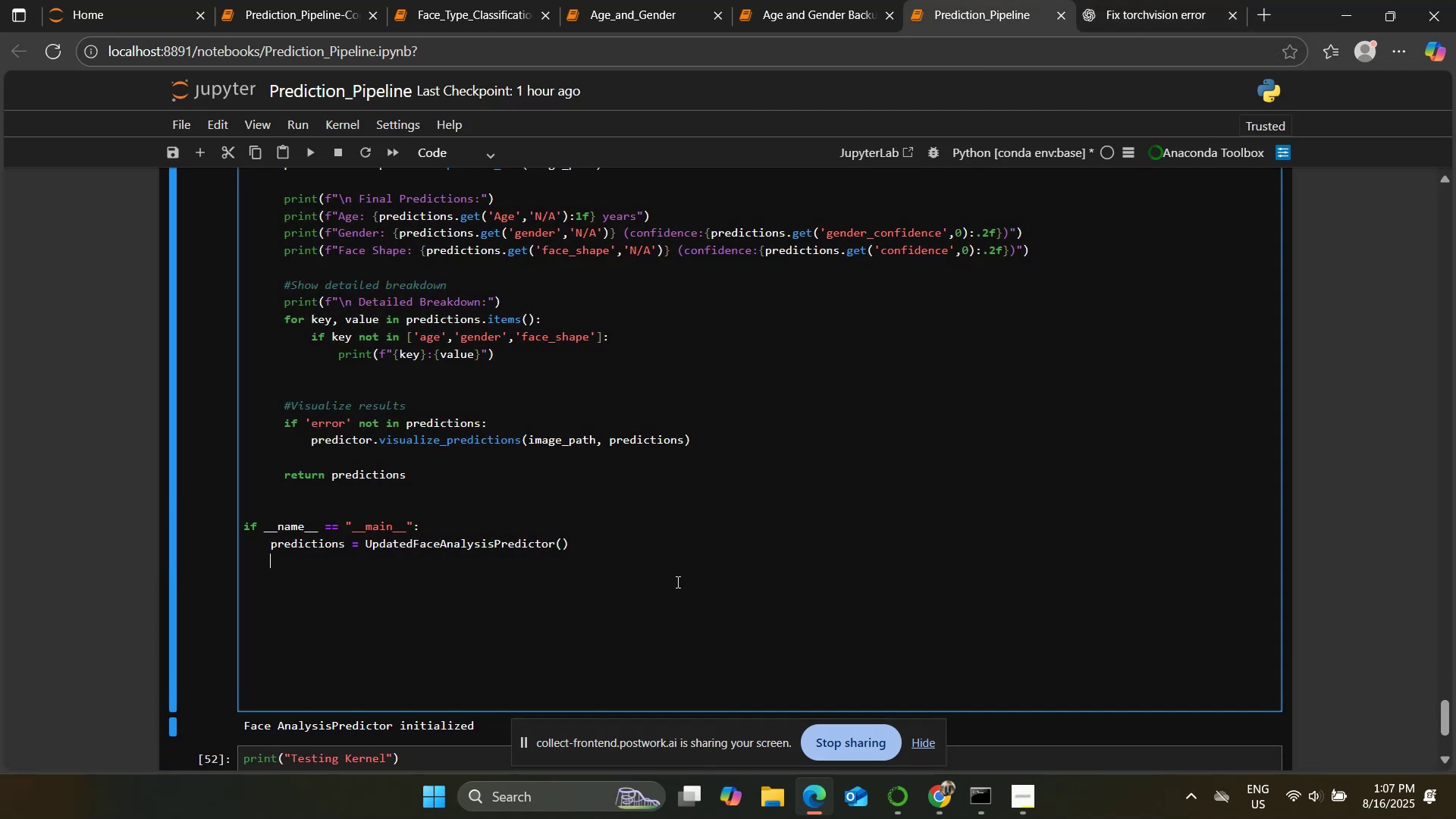 
type(test_working_predictions())
 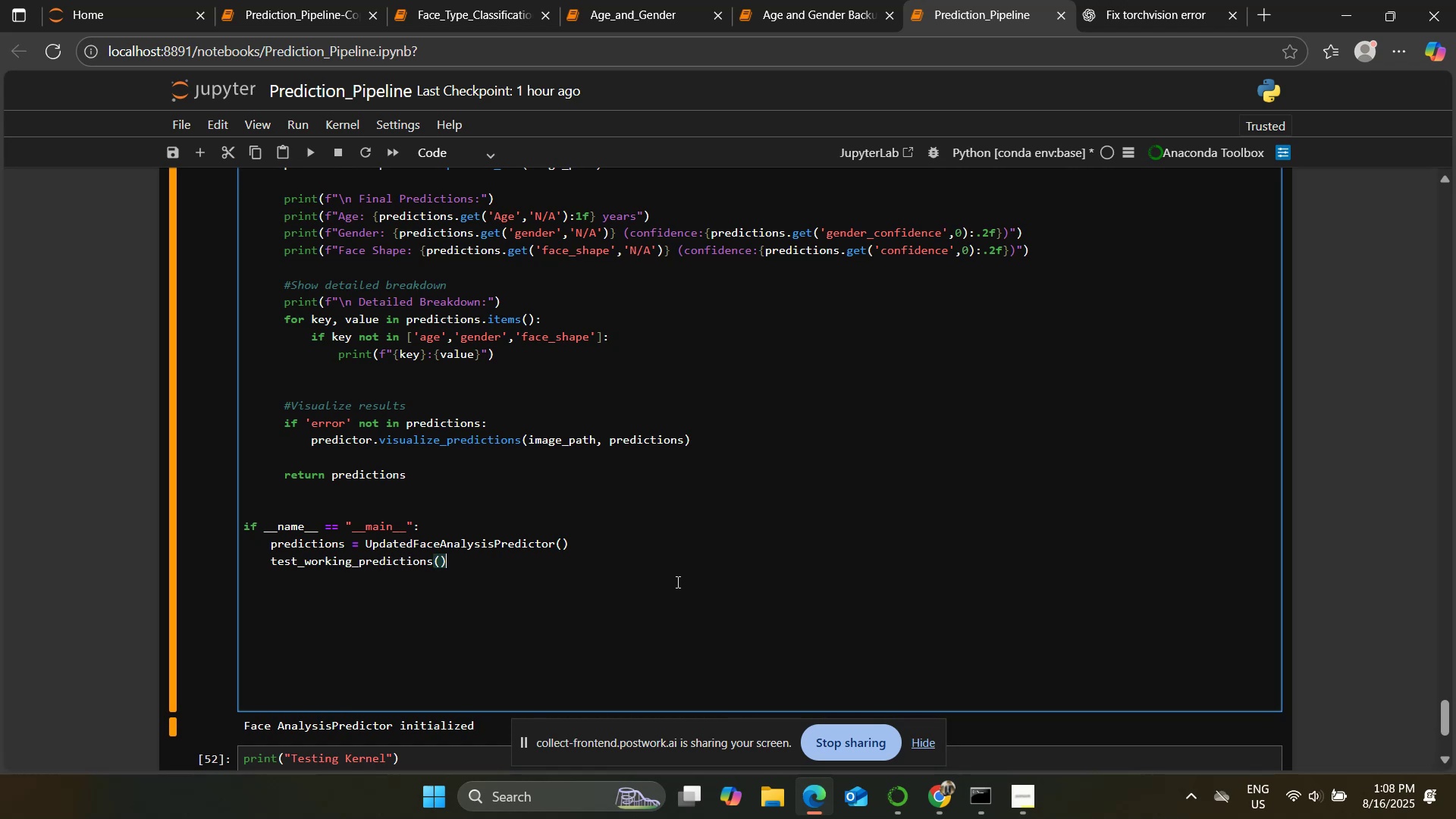 
scroll: coordinate [668, 577], scroll_direction: up, amount: 6.0
 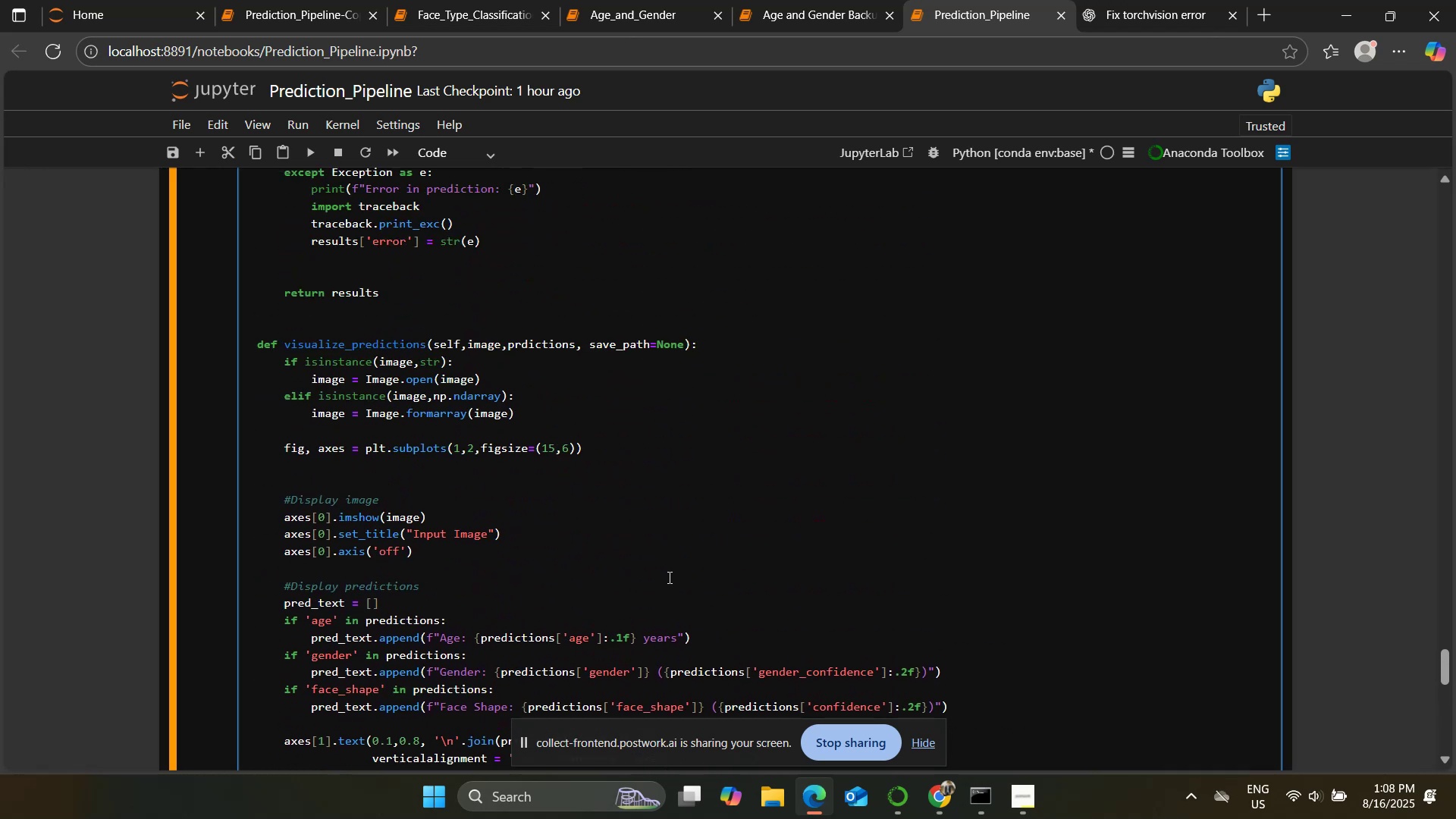 
scroll: coordinate [664, 529], scroll_direction: down, amount: 7.0
 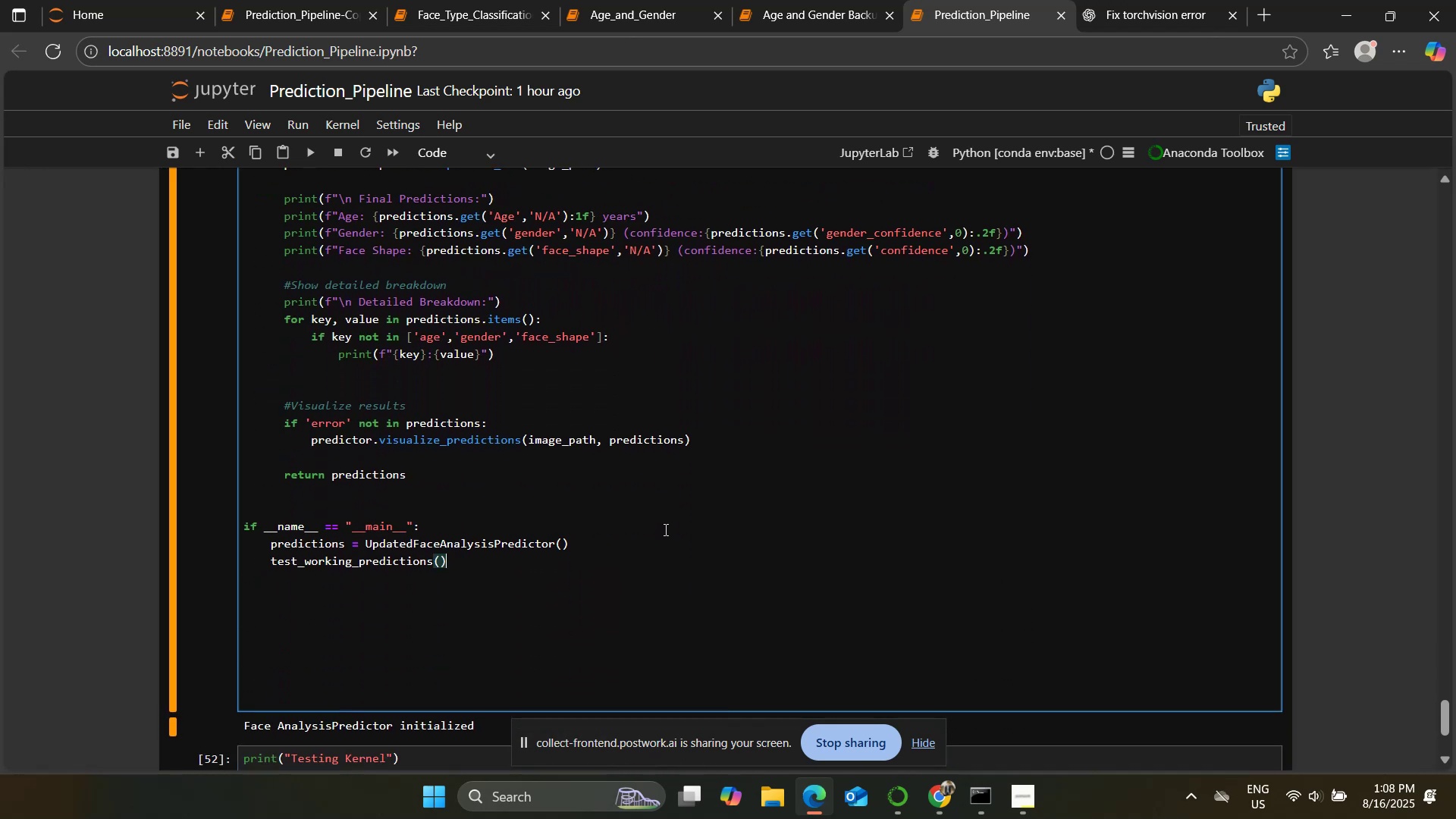 
scroll: coordinate [664, 529], scroll_direction: up, amount: 3.0
 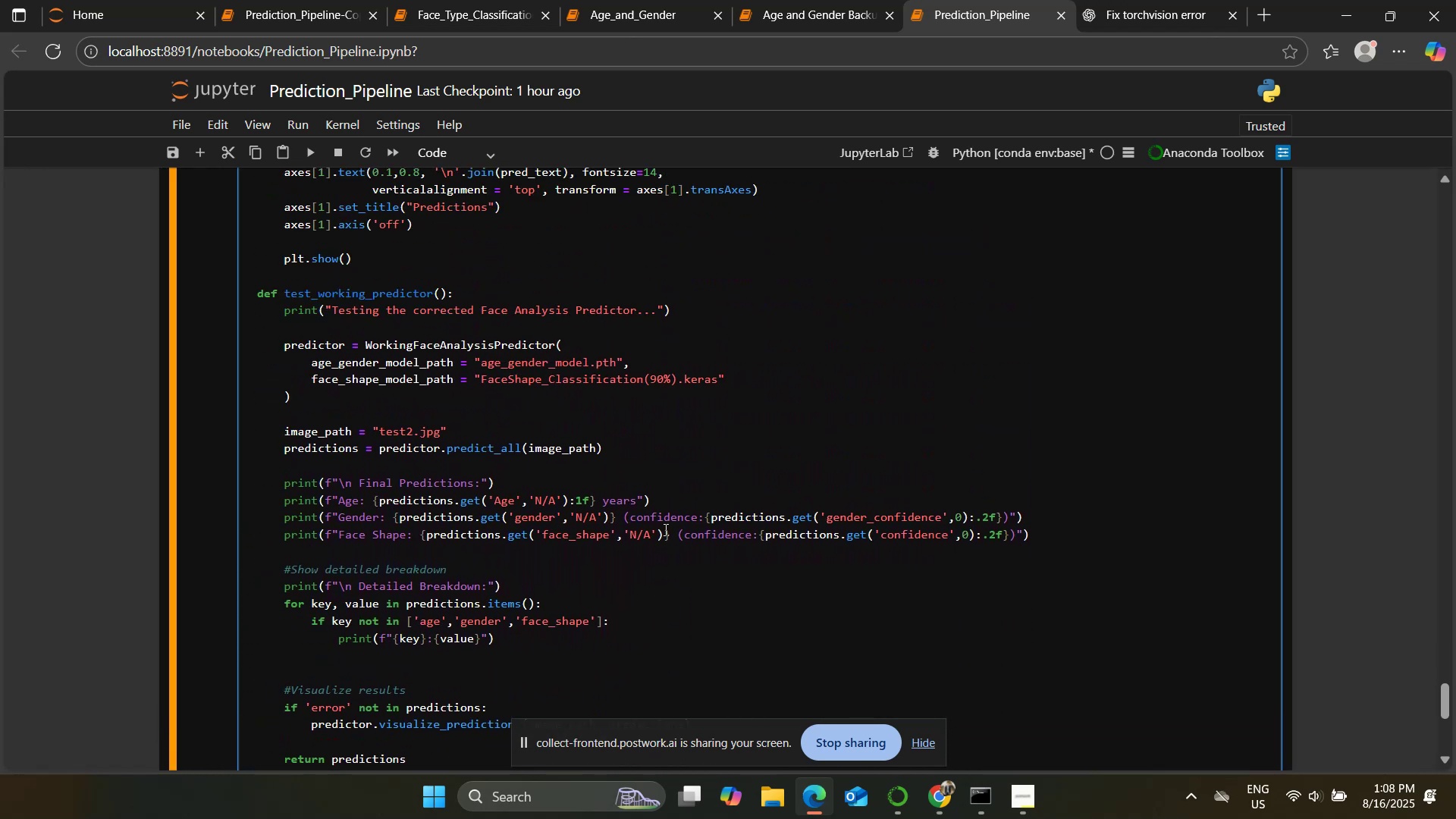 
scroll: coordinate [664, 529], scroll_direction: down, amount: 4.0
 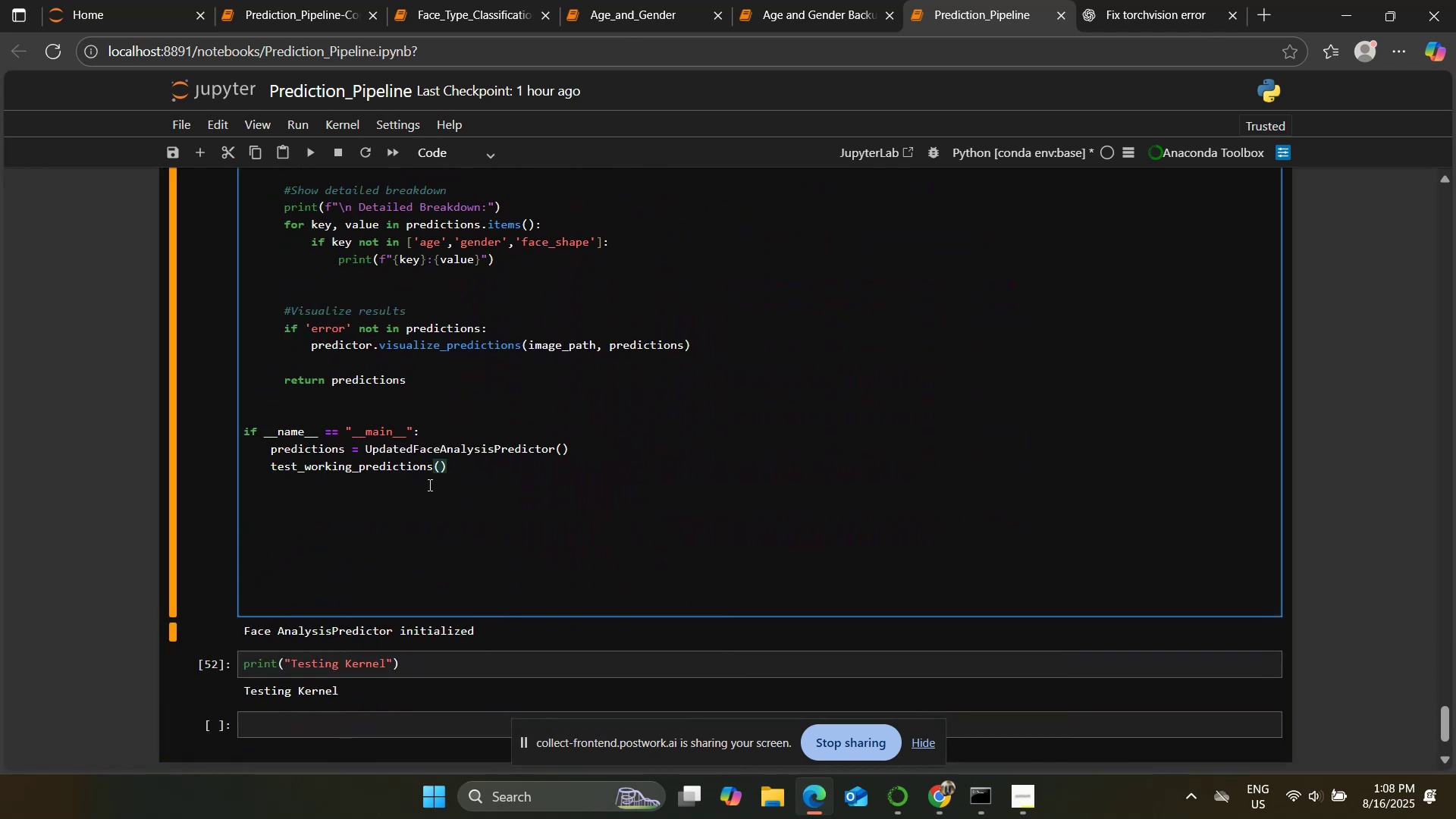 
left_click([432, 467])
 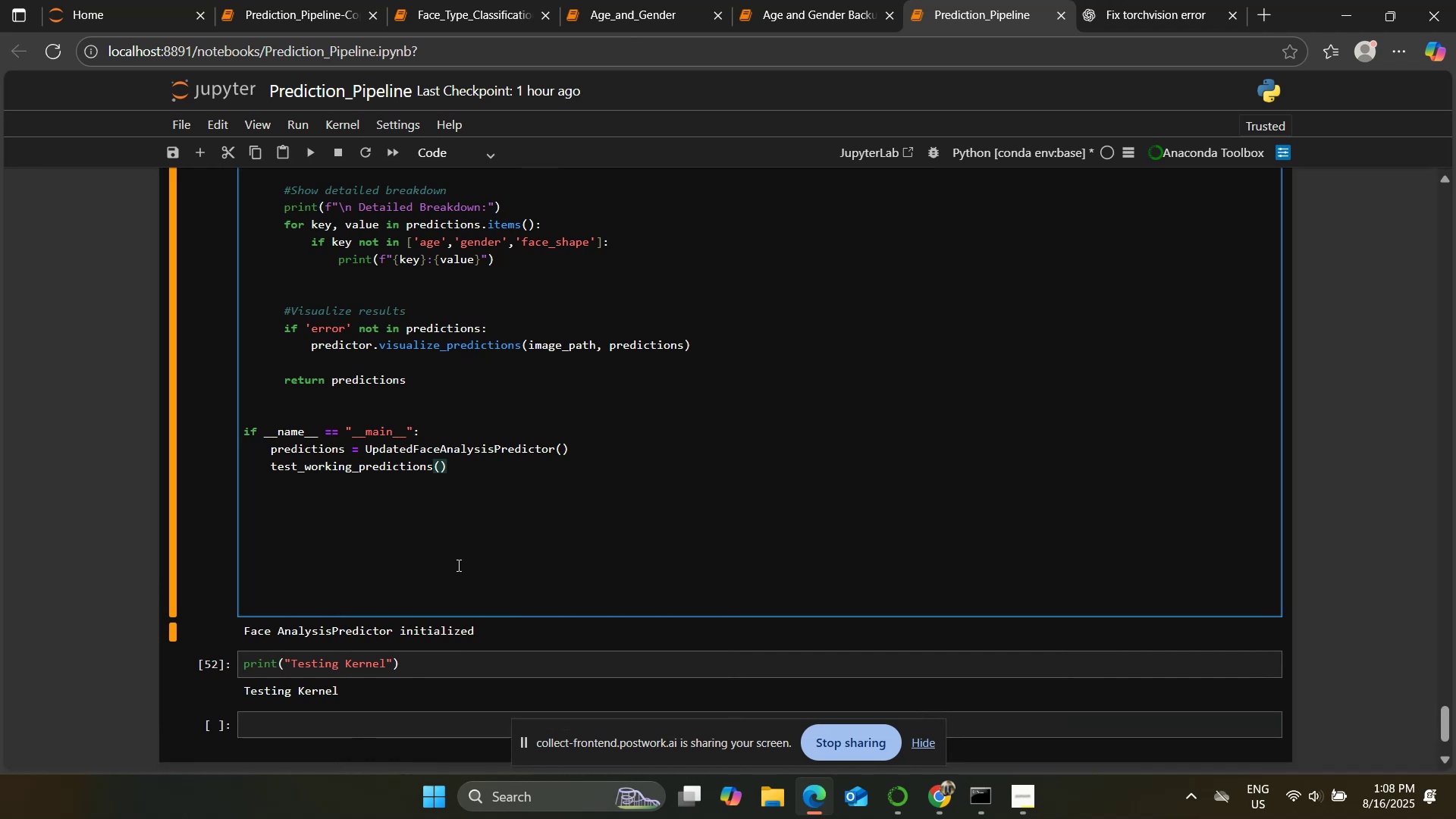 
key(Backspace)
key(Backspace)
key(Backspace)
key(Backspace)
type(or)
 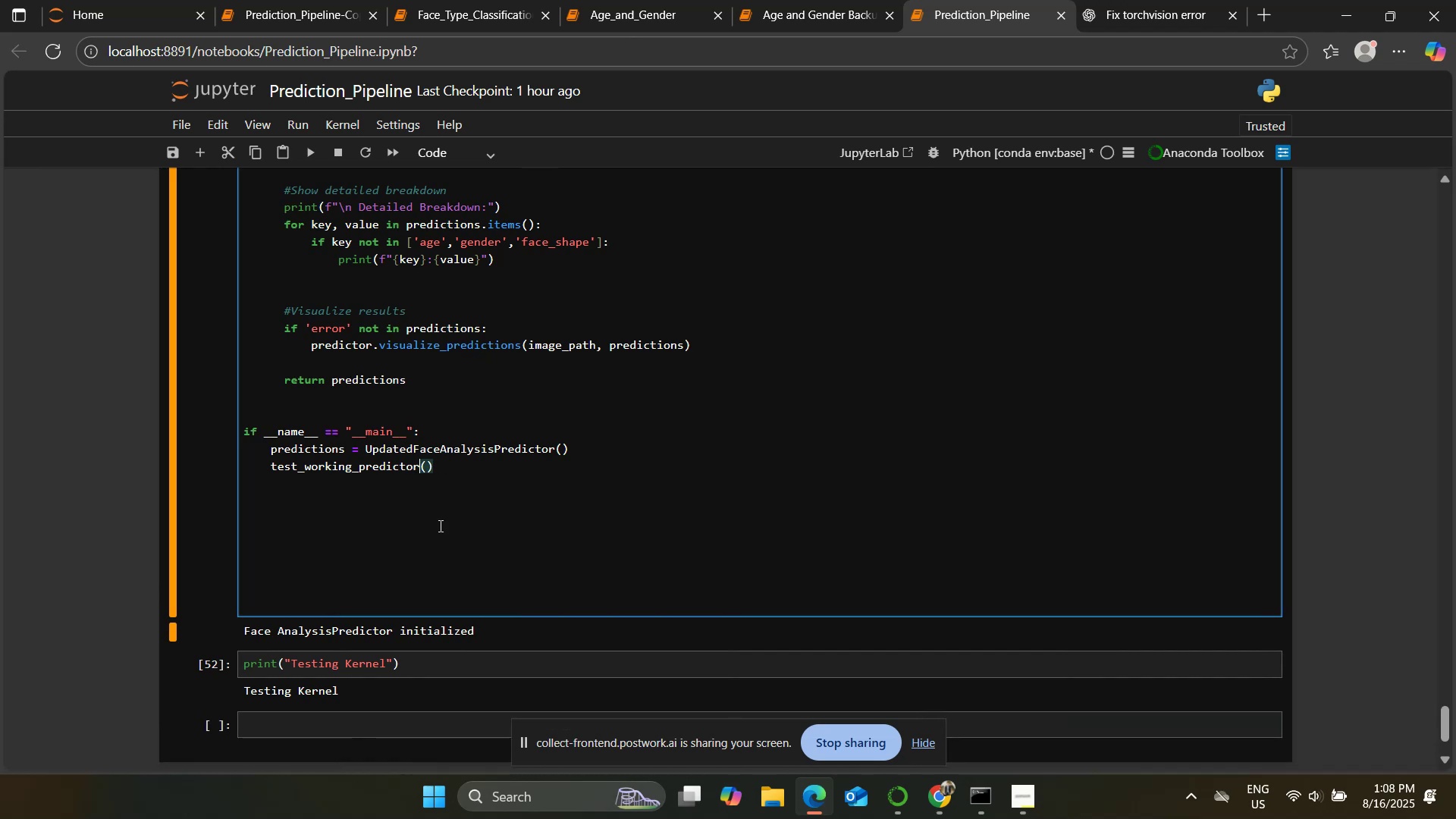 
left_click([437, 518])
 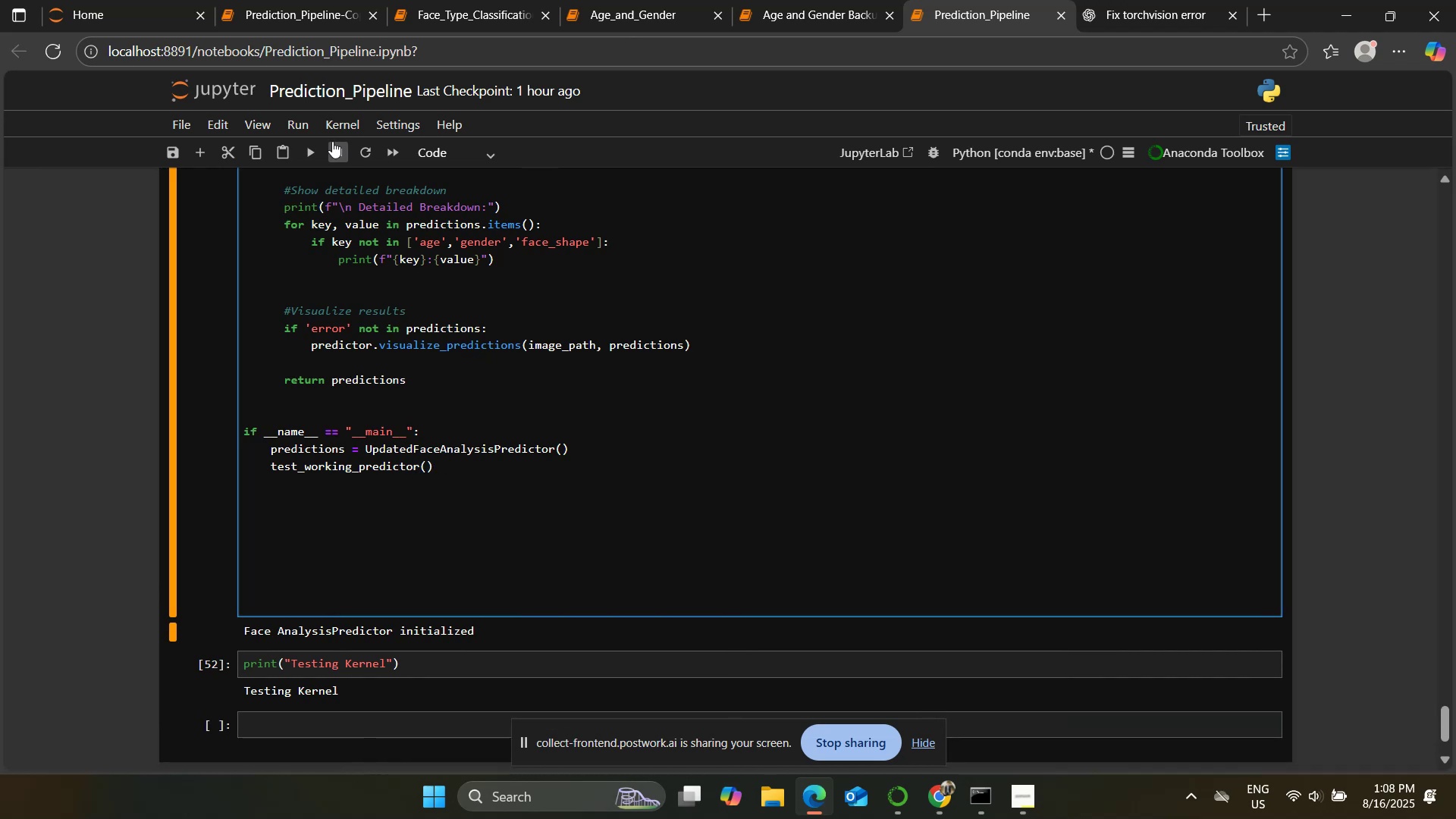 
left_click([315, 152])
 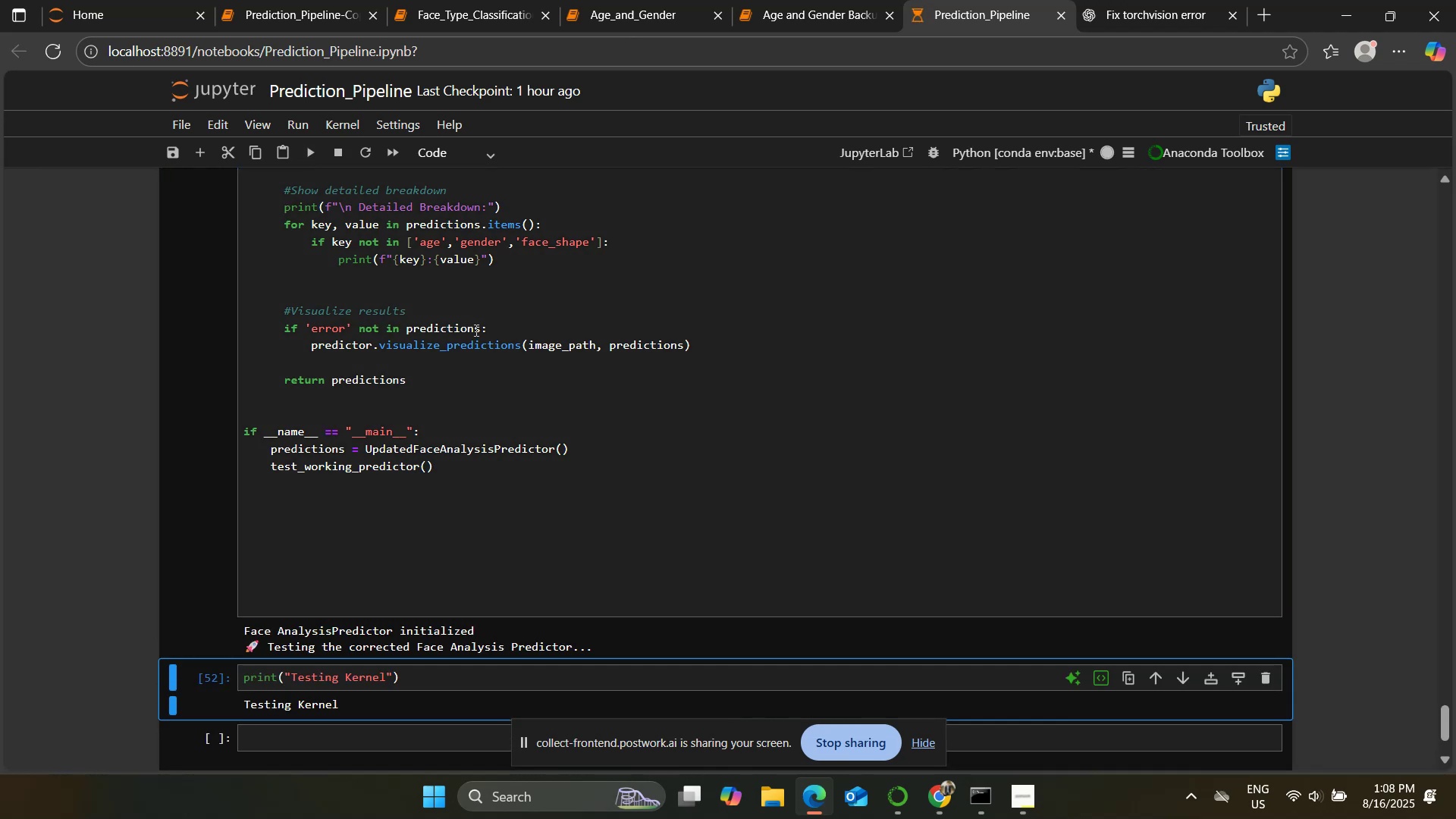 
scroll: coordinate [475, 329], scroll_direction: down, amount: 2.0
 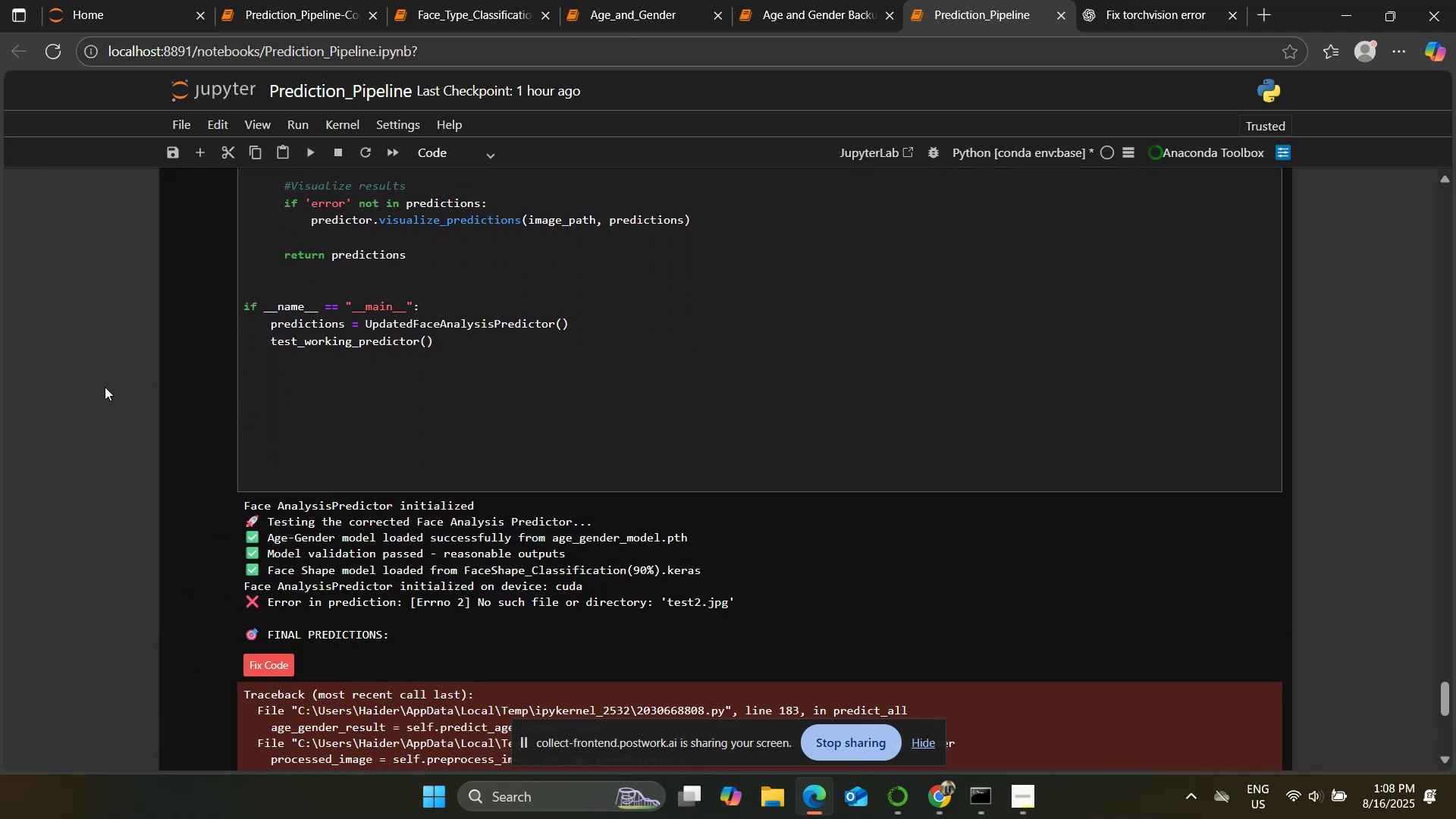 
wait(6.03)
 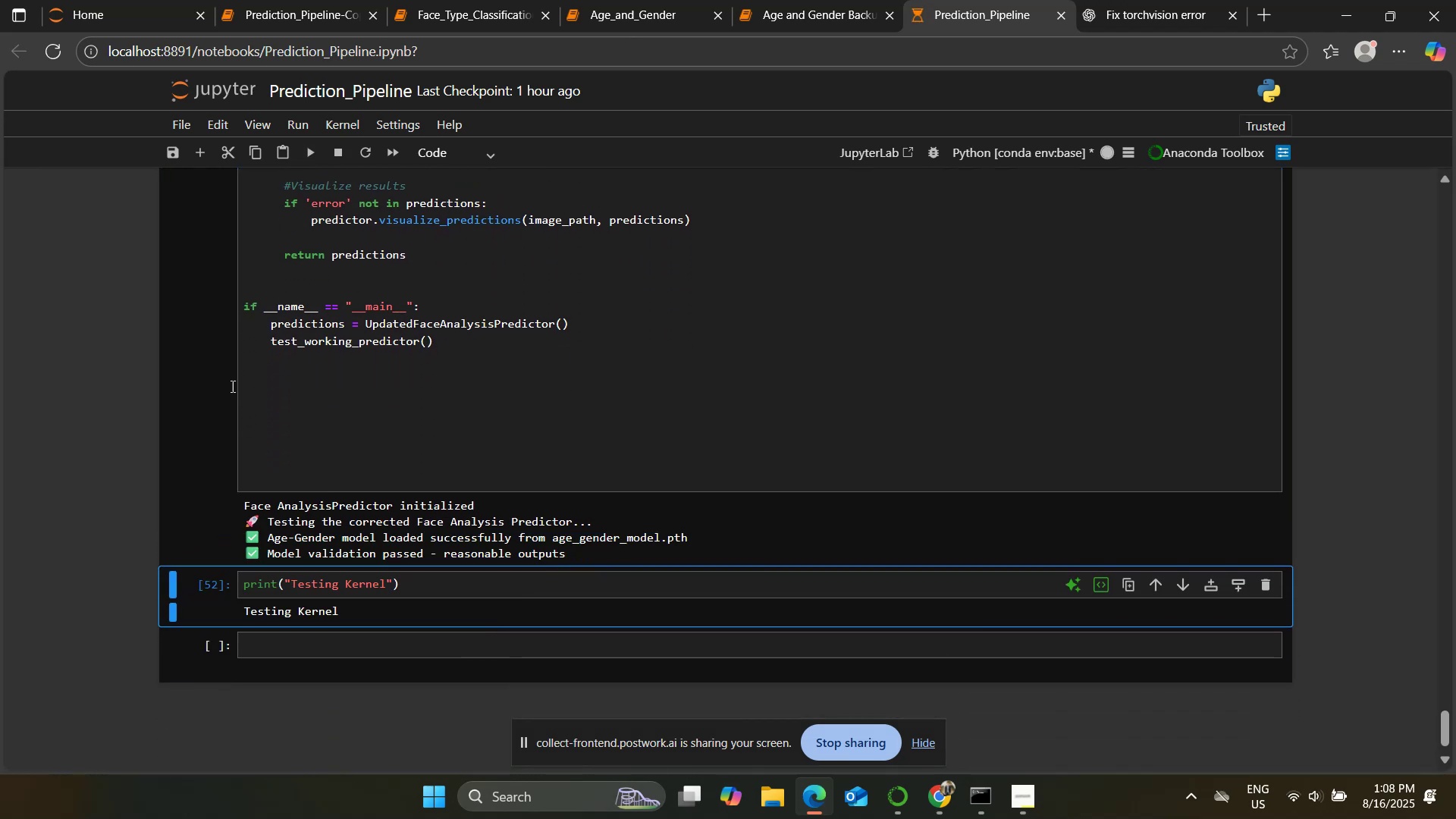 
scroll: coordinate [502, 315], scroll_direction: up, amount: 10.0
 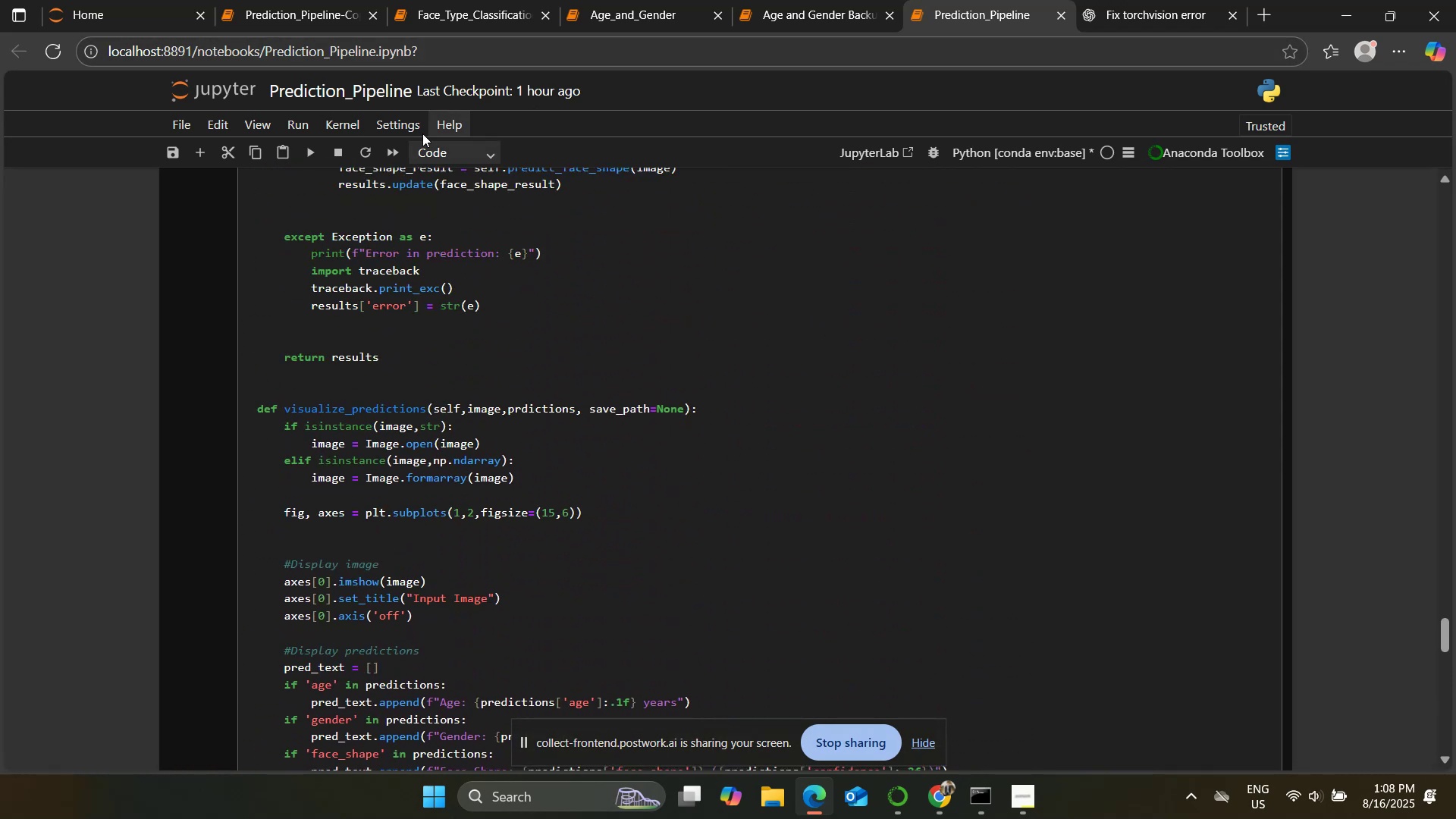 
left_click([128, 0])
 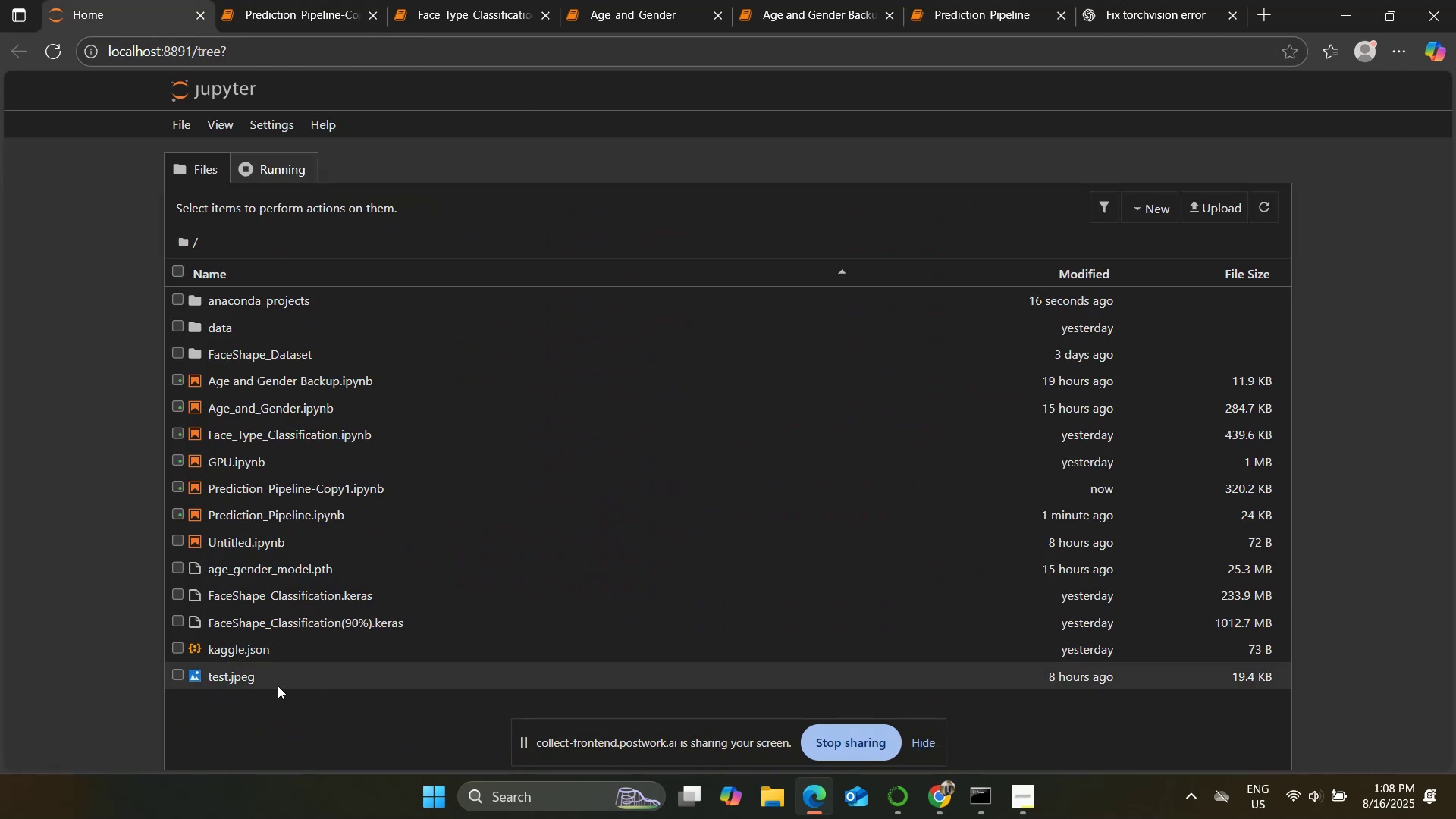 
scroll: coordinate [272, 494], scroll_direction: up, amount: 3.0
 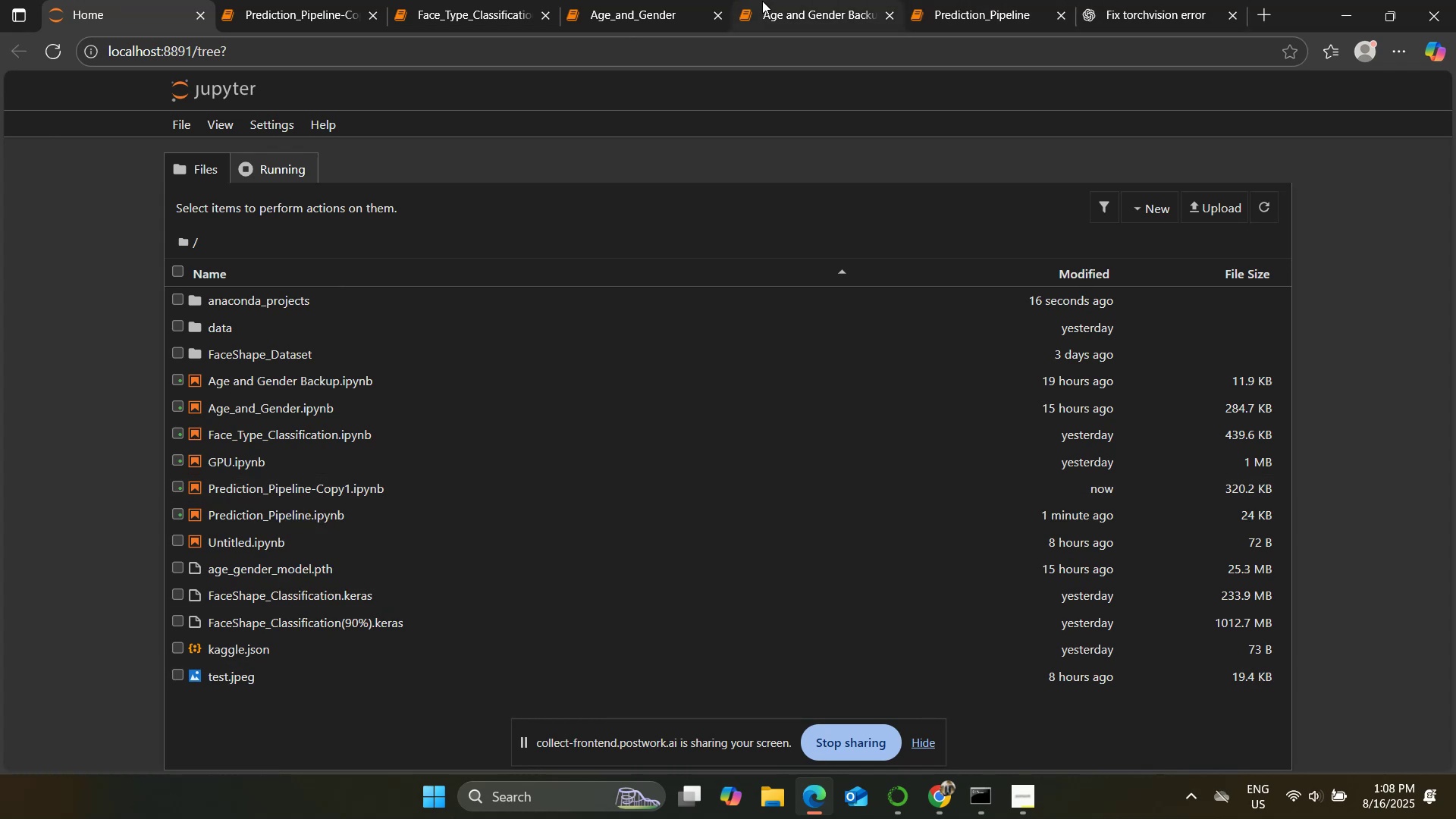 
left_click([463, 4])
 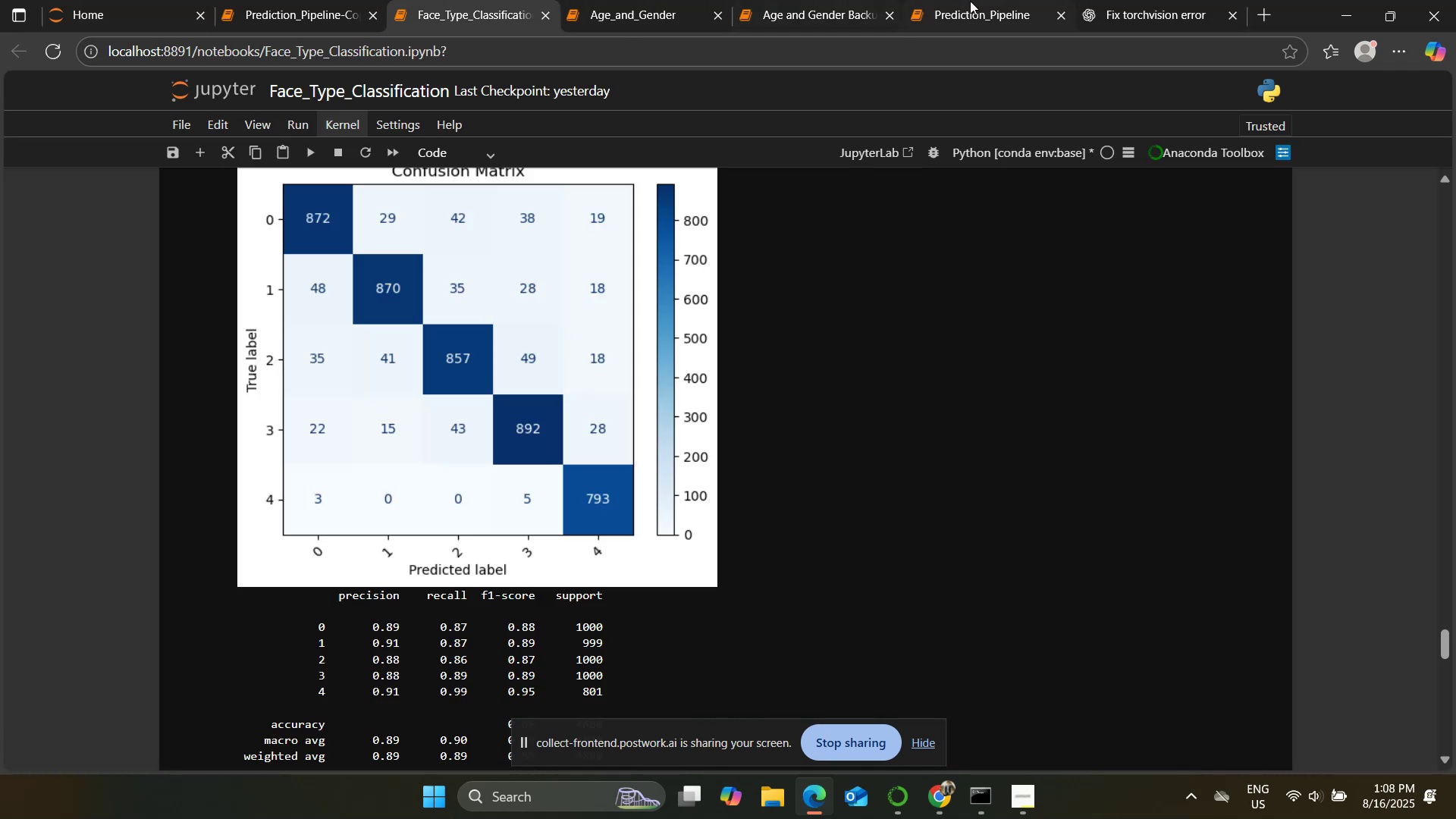 
left_click([990, 0])
 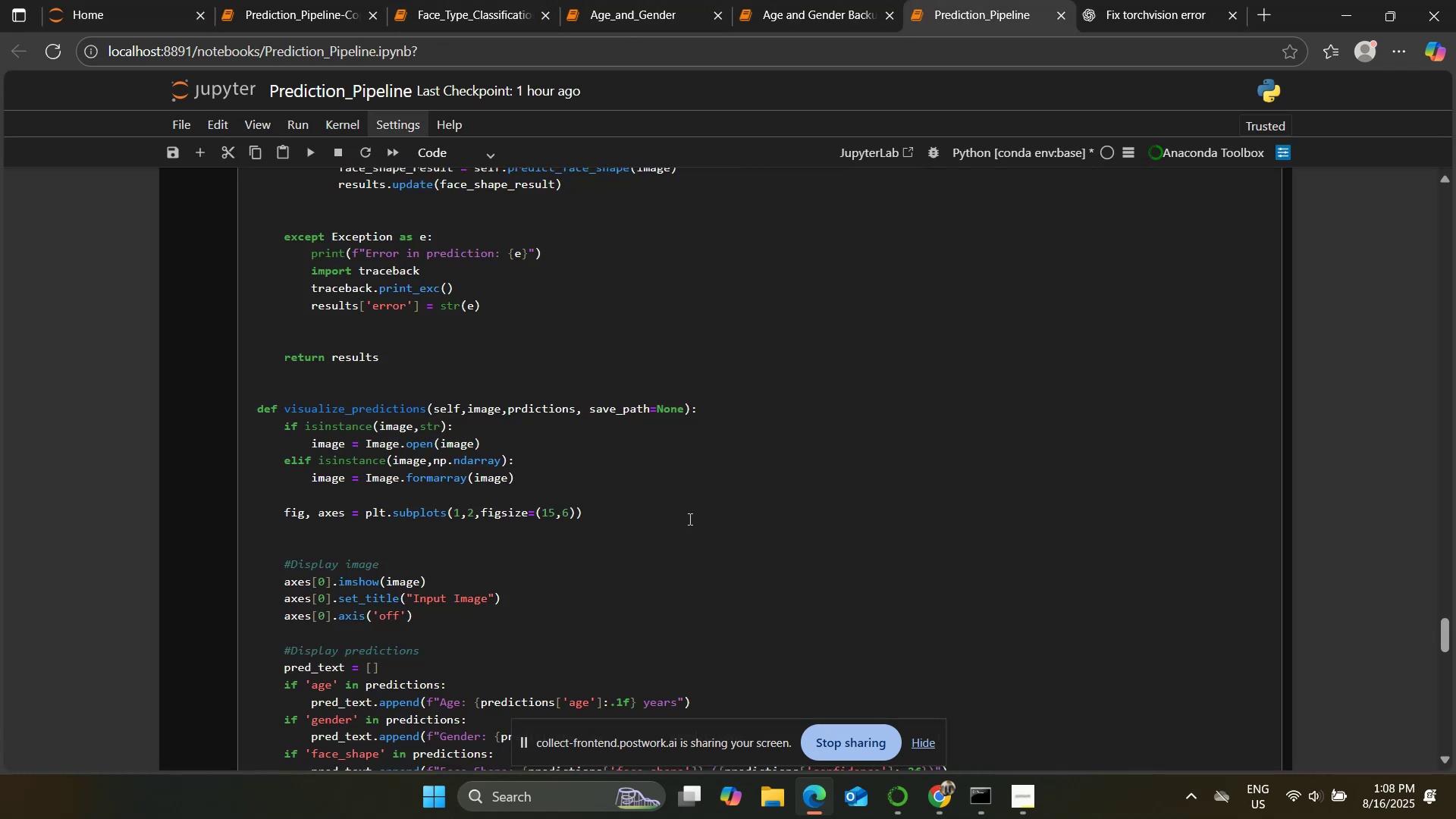 
scroll: coordinate [688, 523], scroll_direction: up, amount: 5.0
 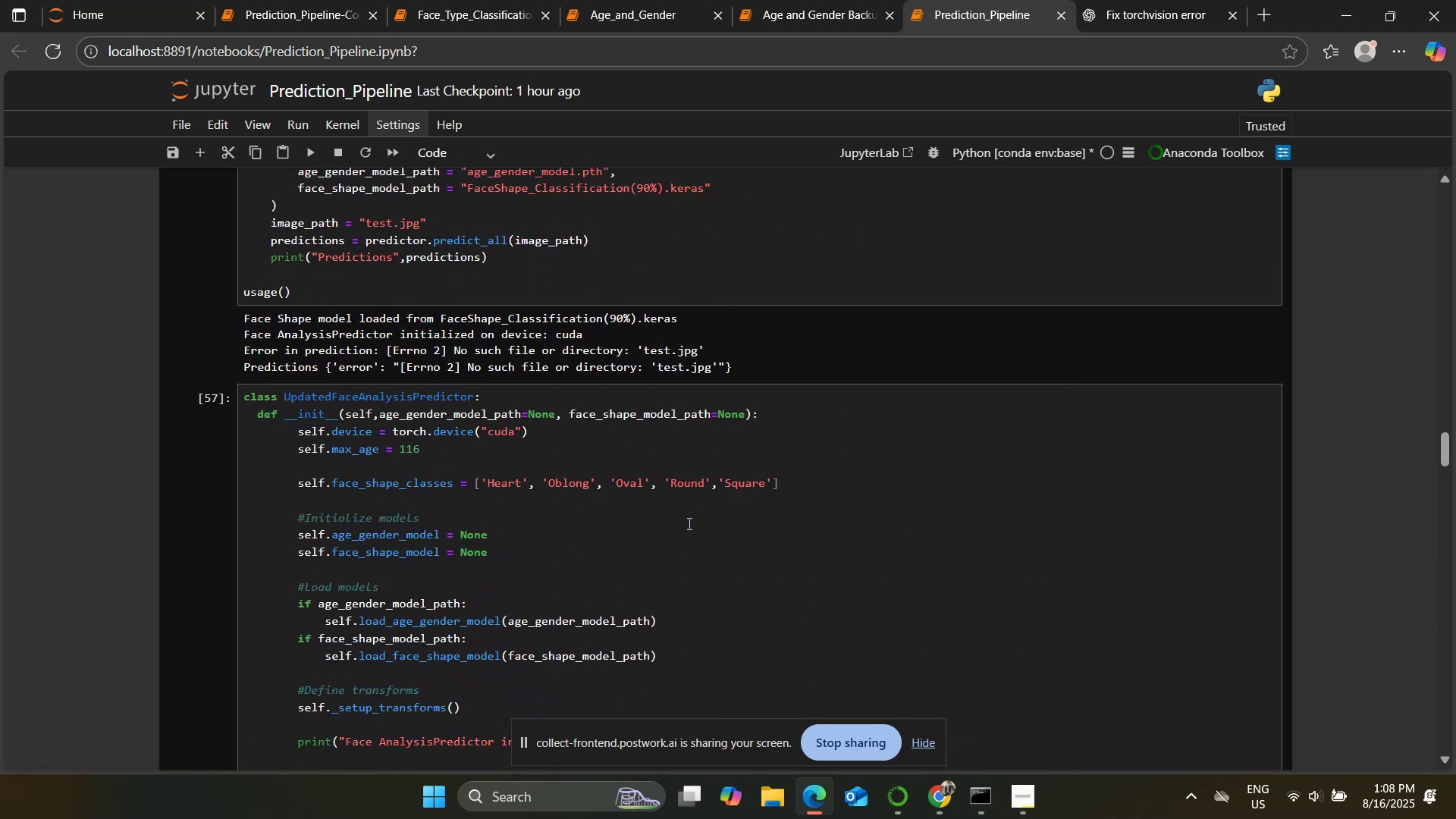 
scroll: coordinate [688, 523], scroll_direction: down, amount: 7.0
 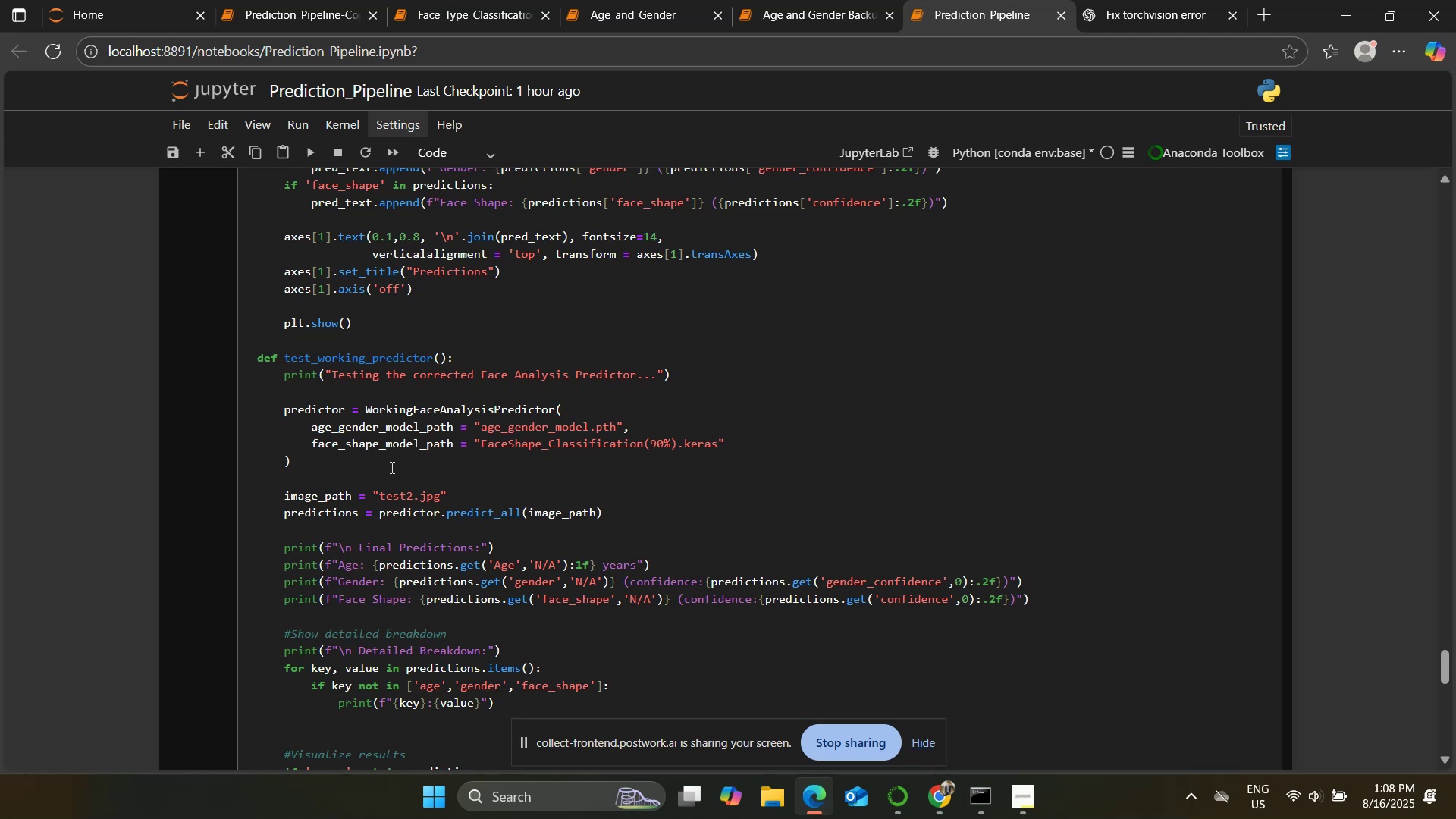 
left_click([412, 494])
 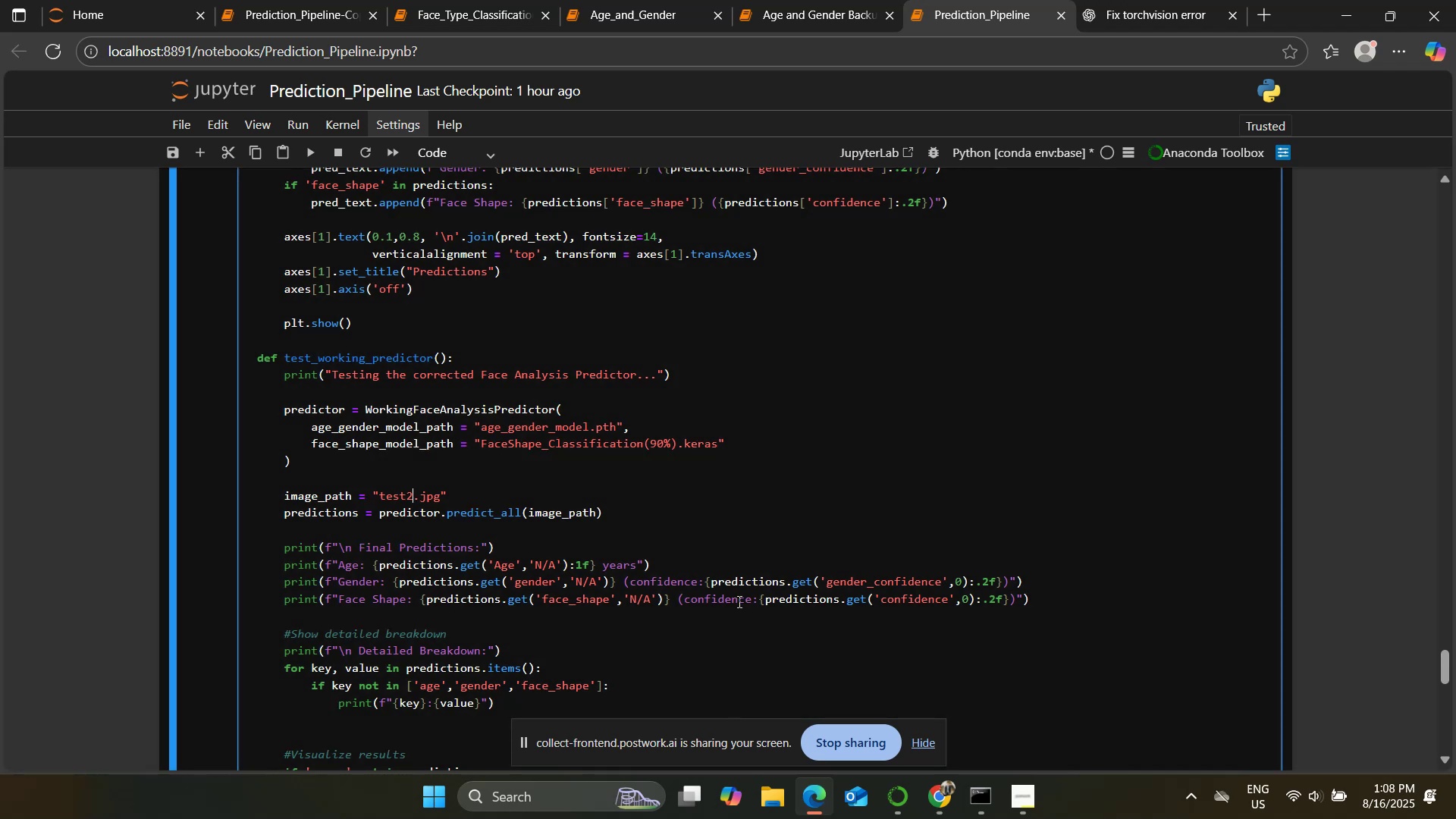 
key(Backspace)
 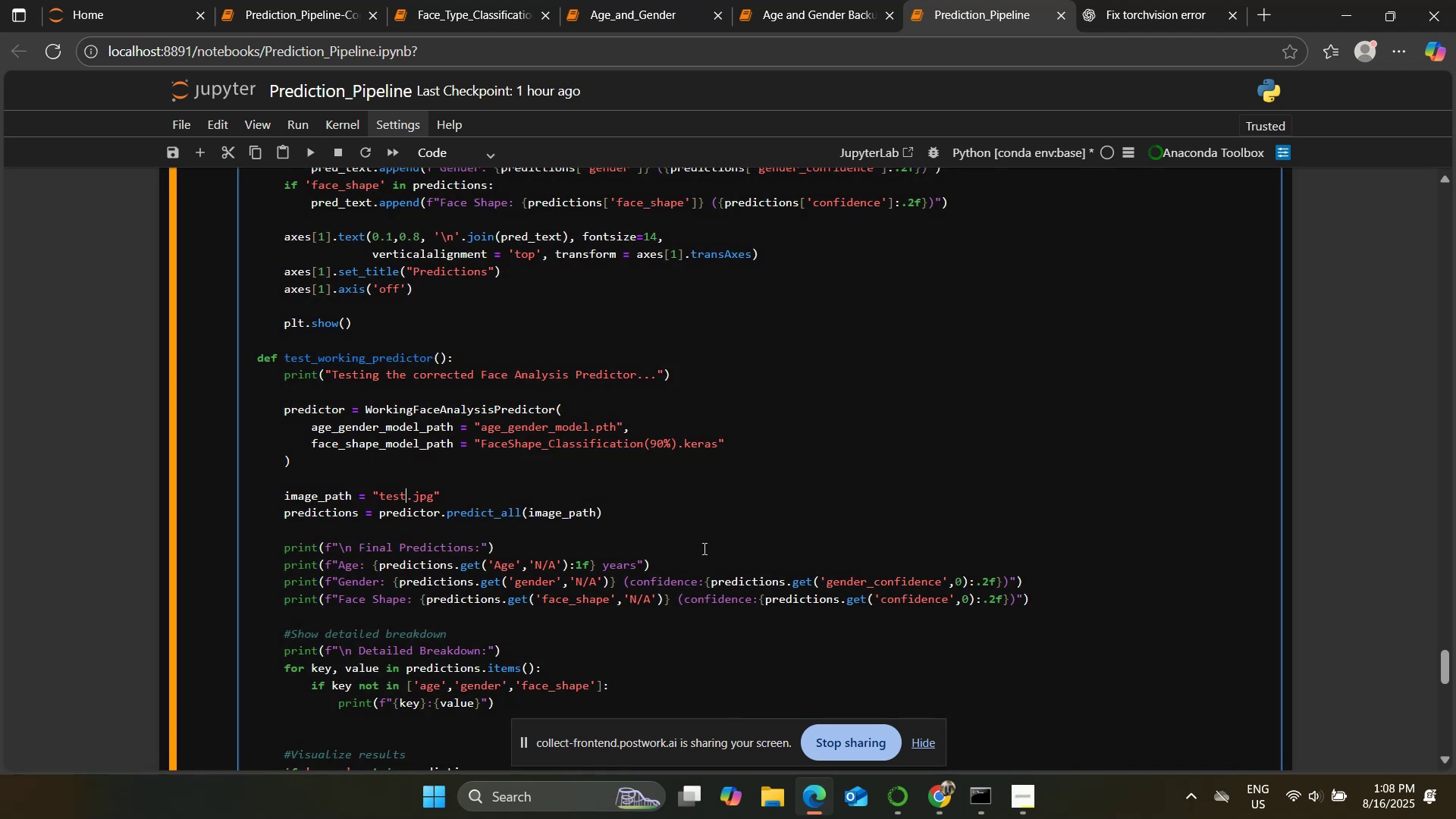 
left_click([696, 535])
 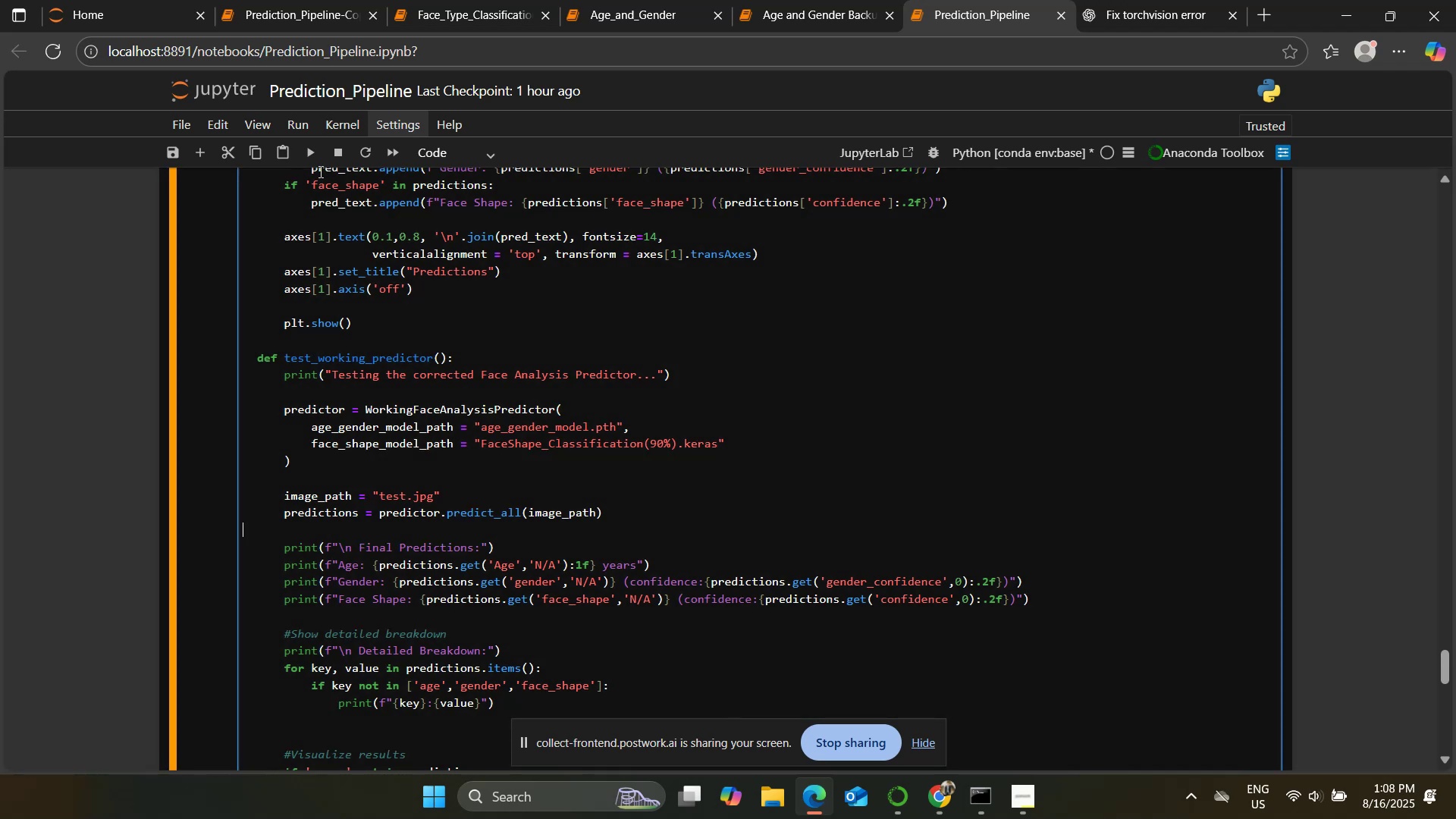 
left_click([311, 156])
 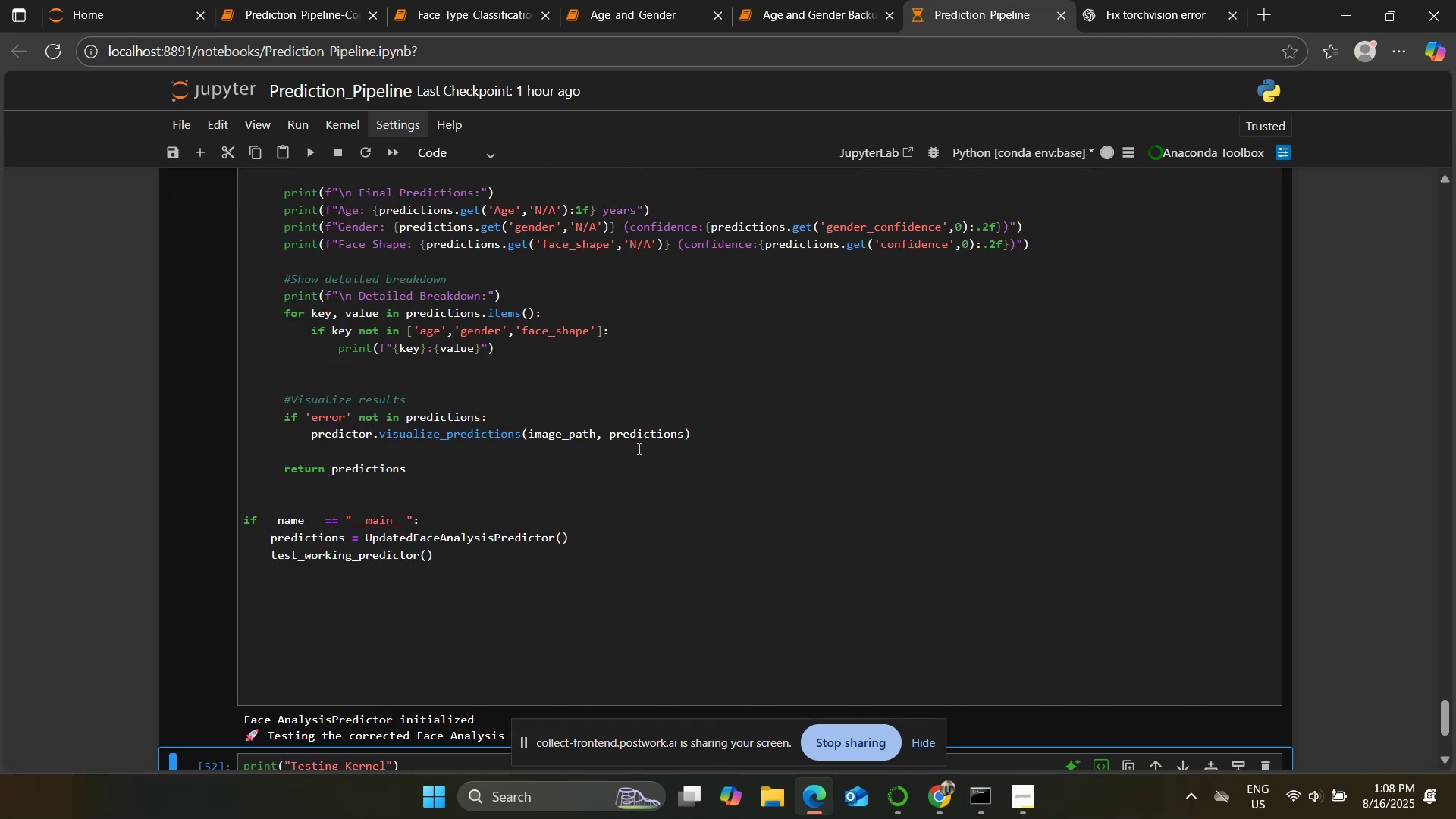 
scroll: coordinate [635, 450], scroll_direction: down, amount: 4.0
 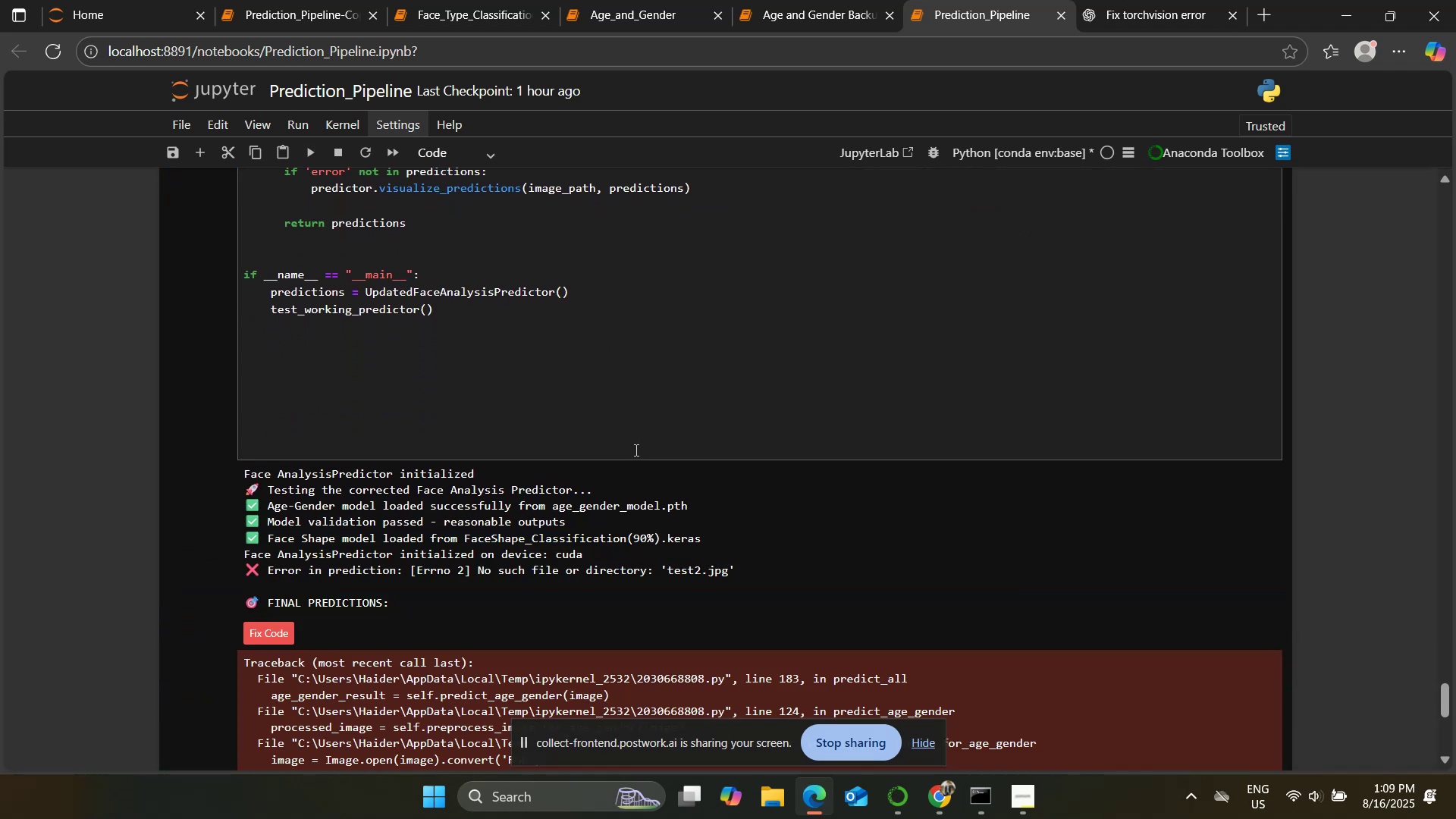 
scroll: coordinate [637, 422], scroll_direction: up, amount: 4.0
 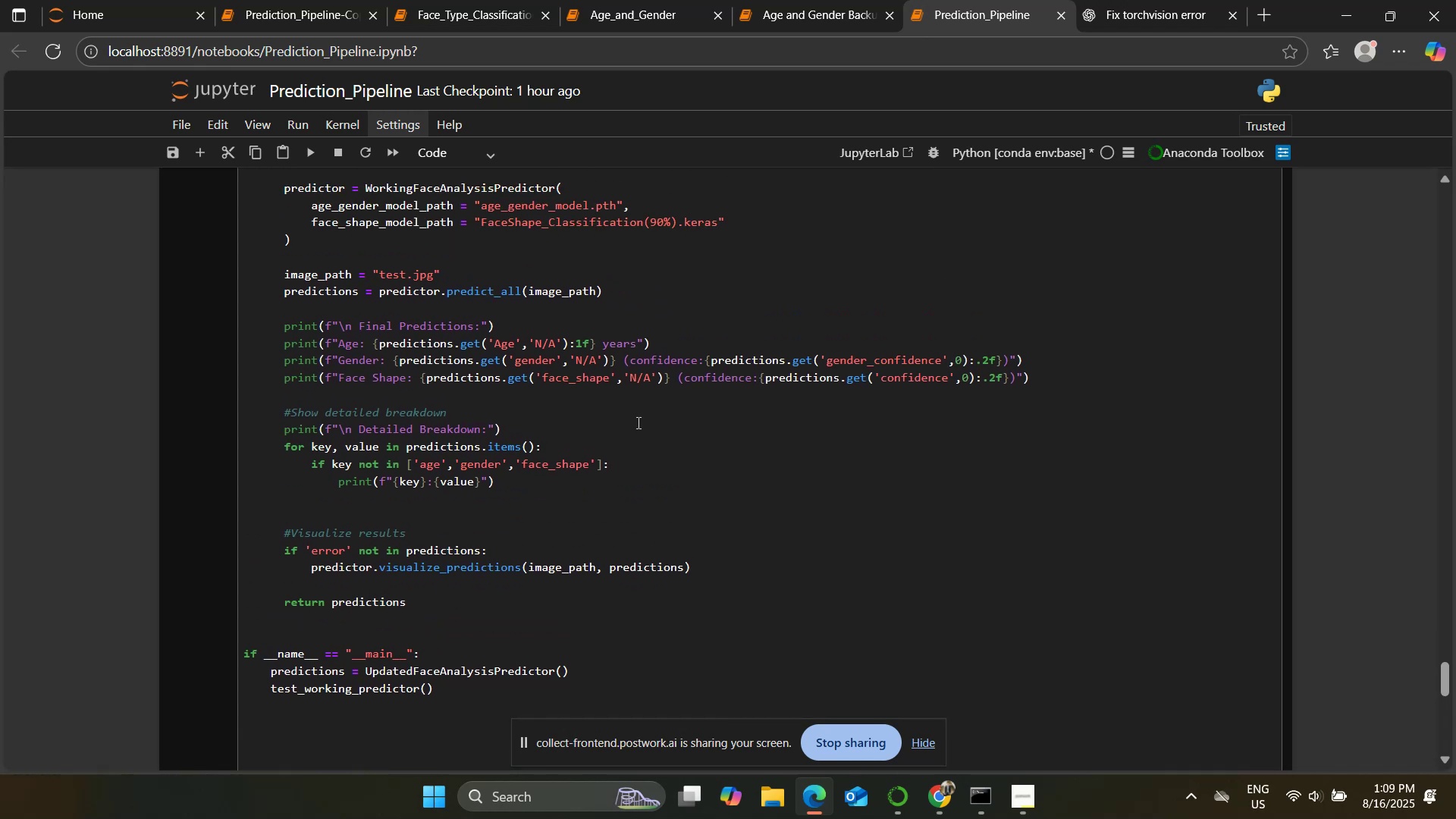 
scroll: coordinate [637, 422], scroll_direction: down, amount: 3.0
 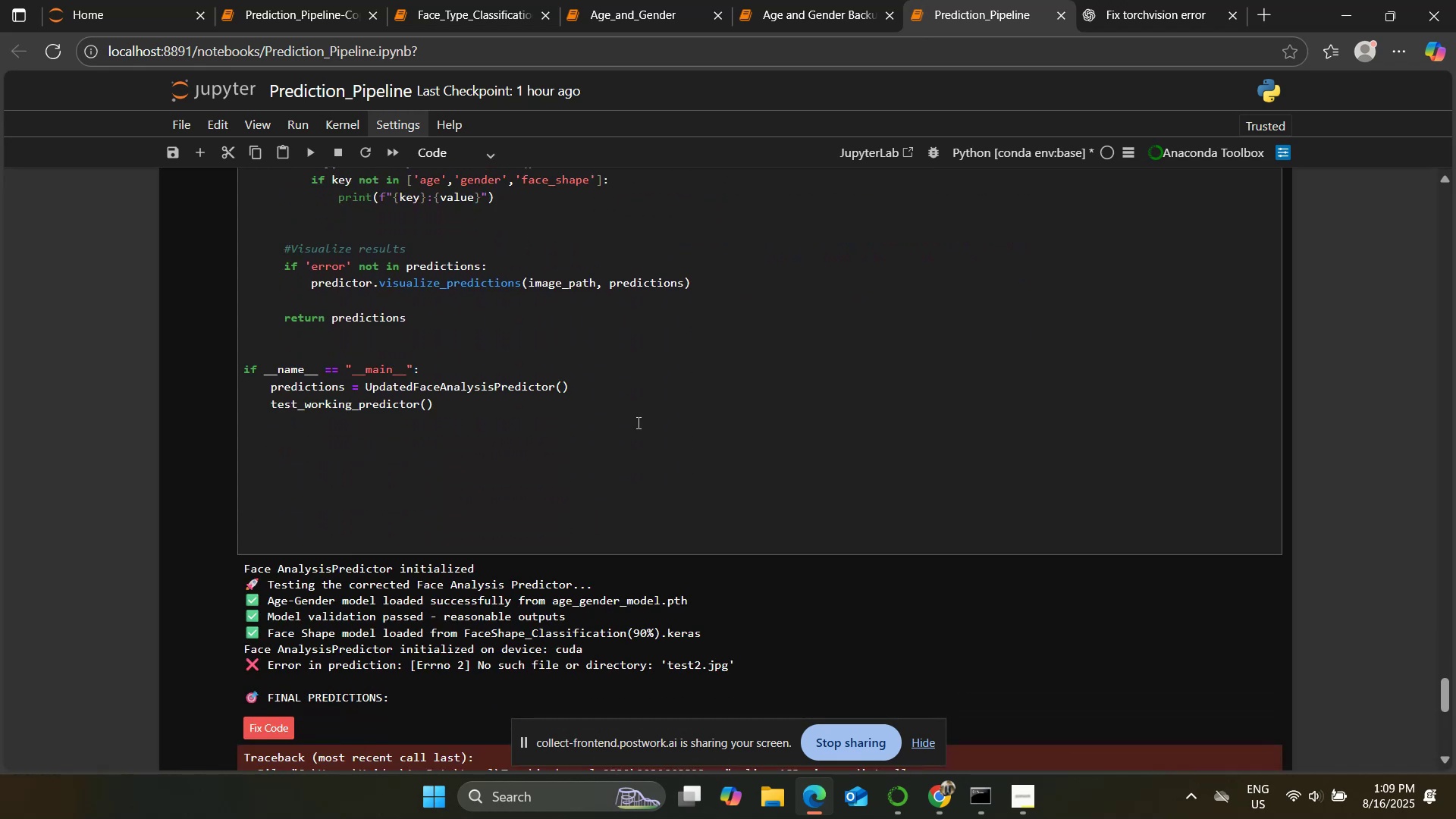 
scroll: coordinate [637, 422], scroll_direction: up, amount: 2.0
 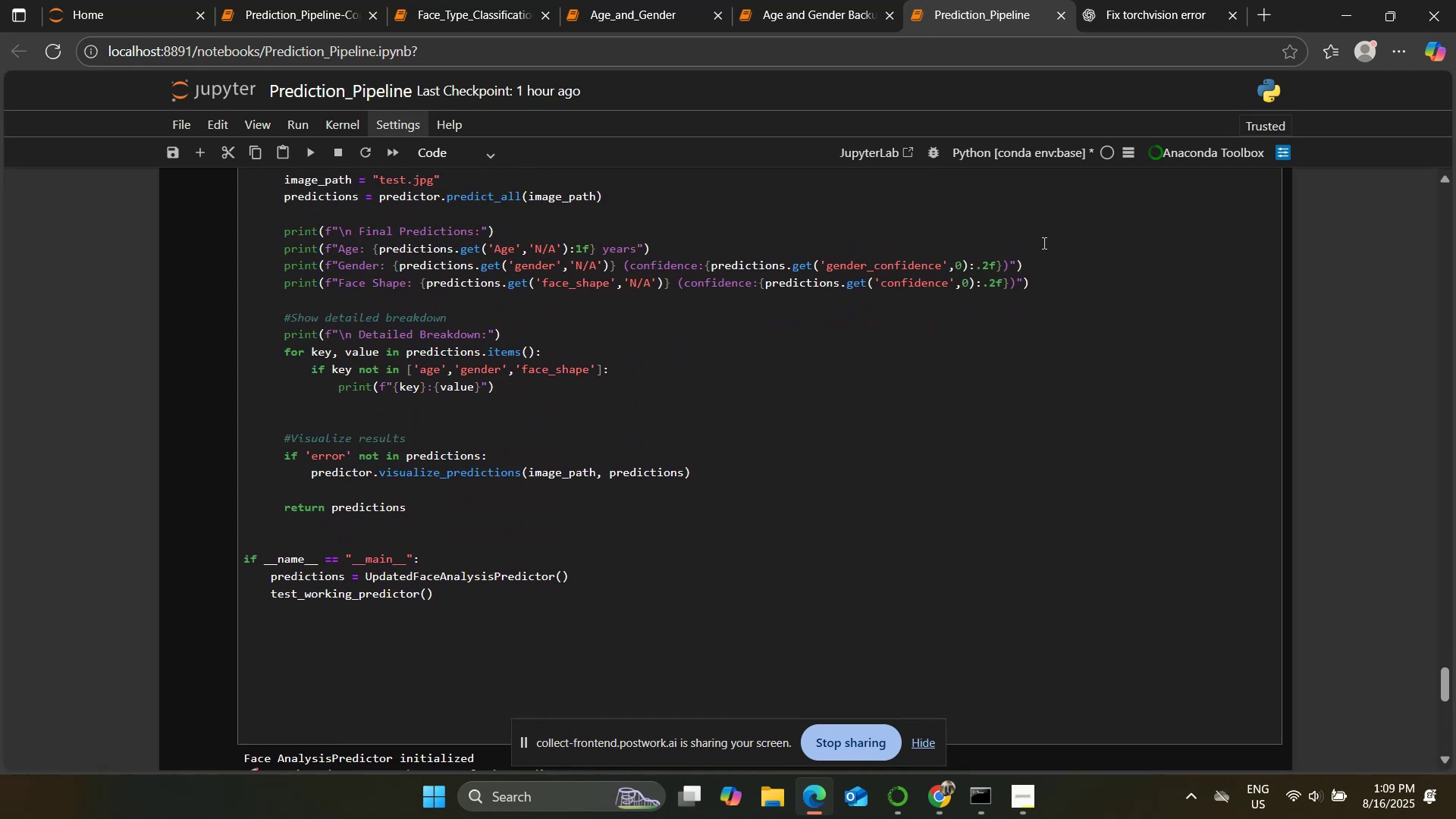 
left_click([977, 300])
 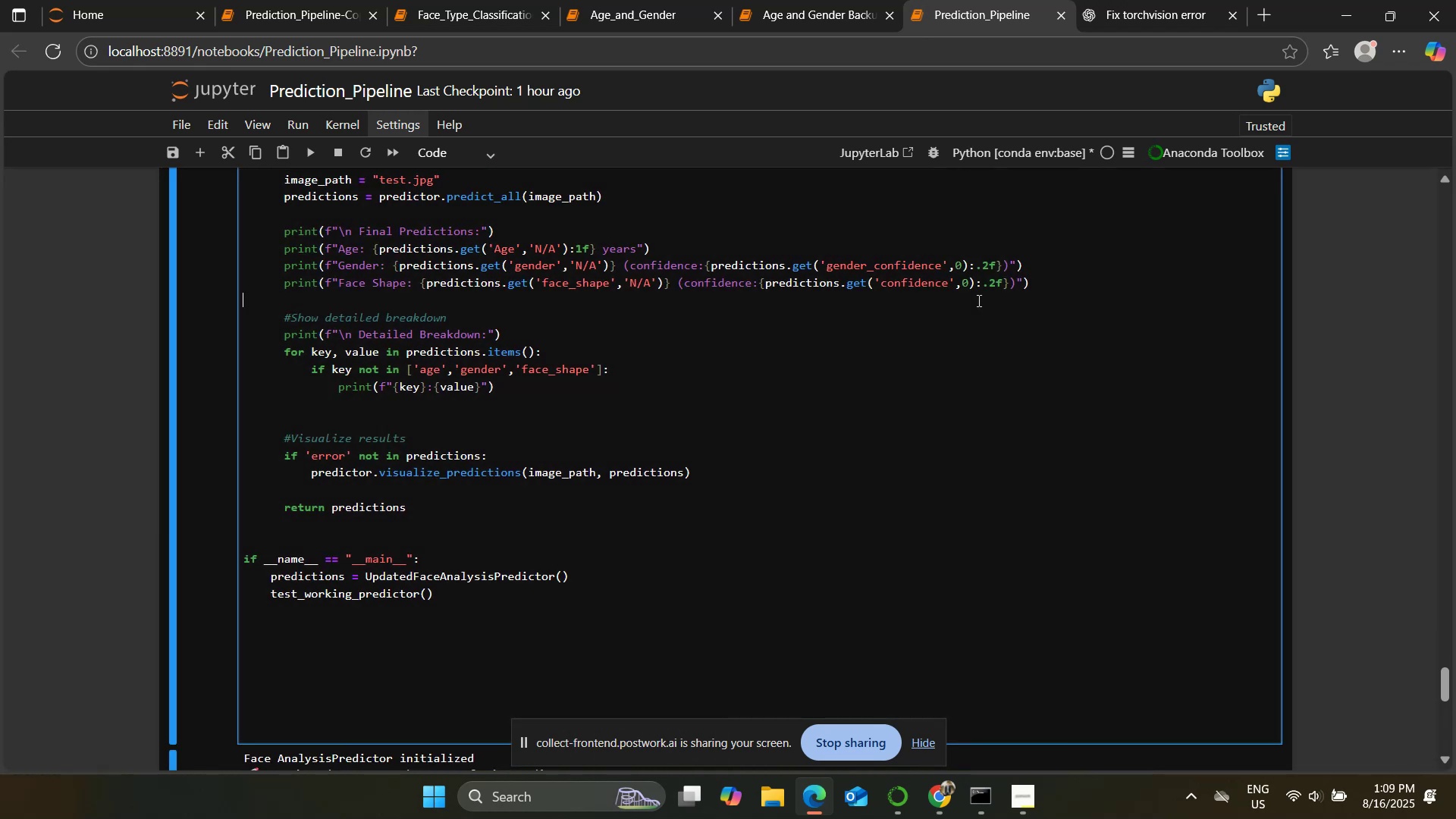 
key(Control+F)
 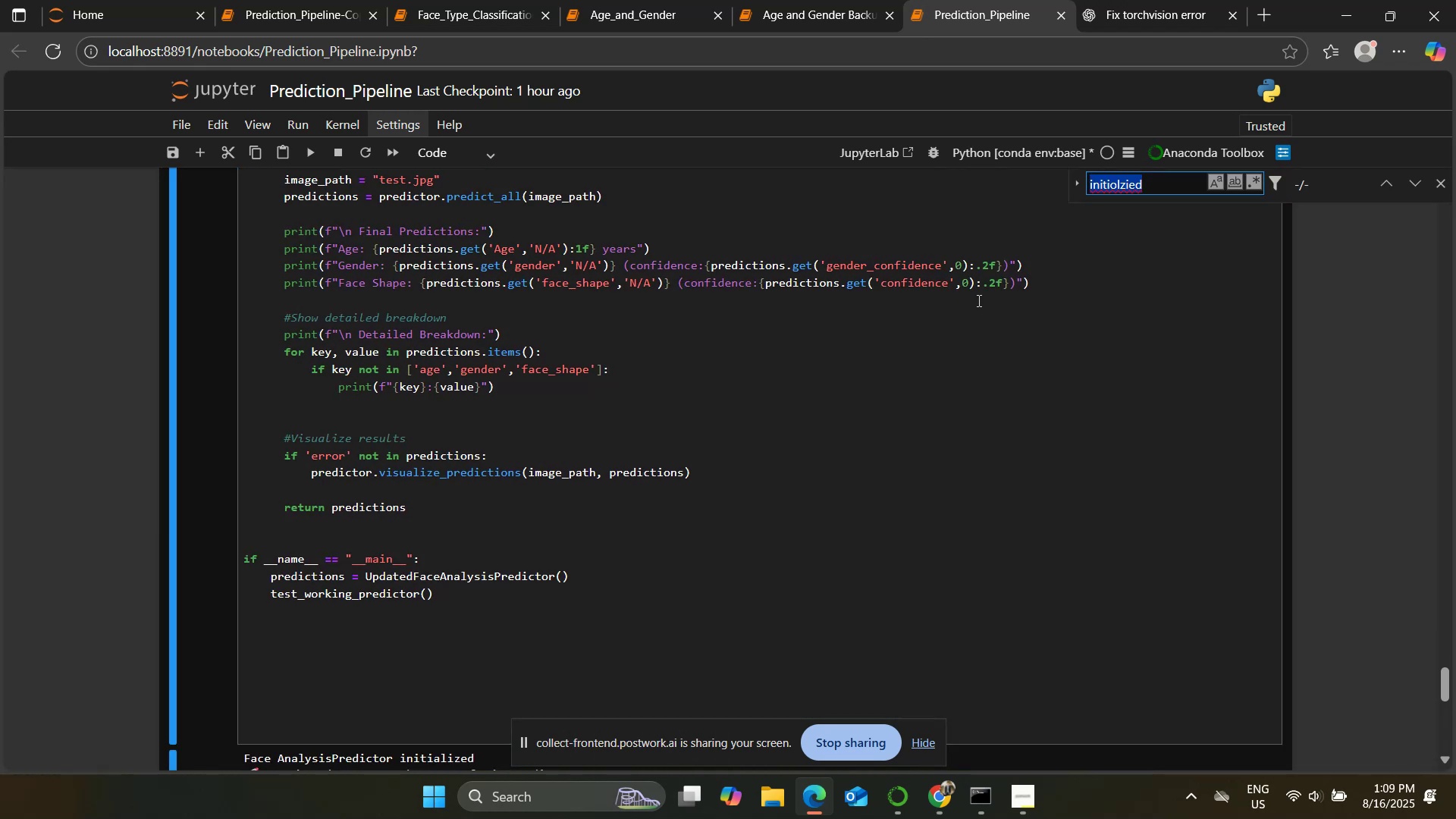 
type(test2)
 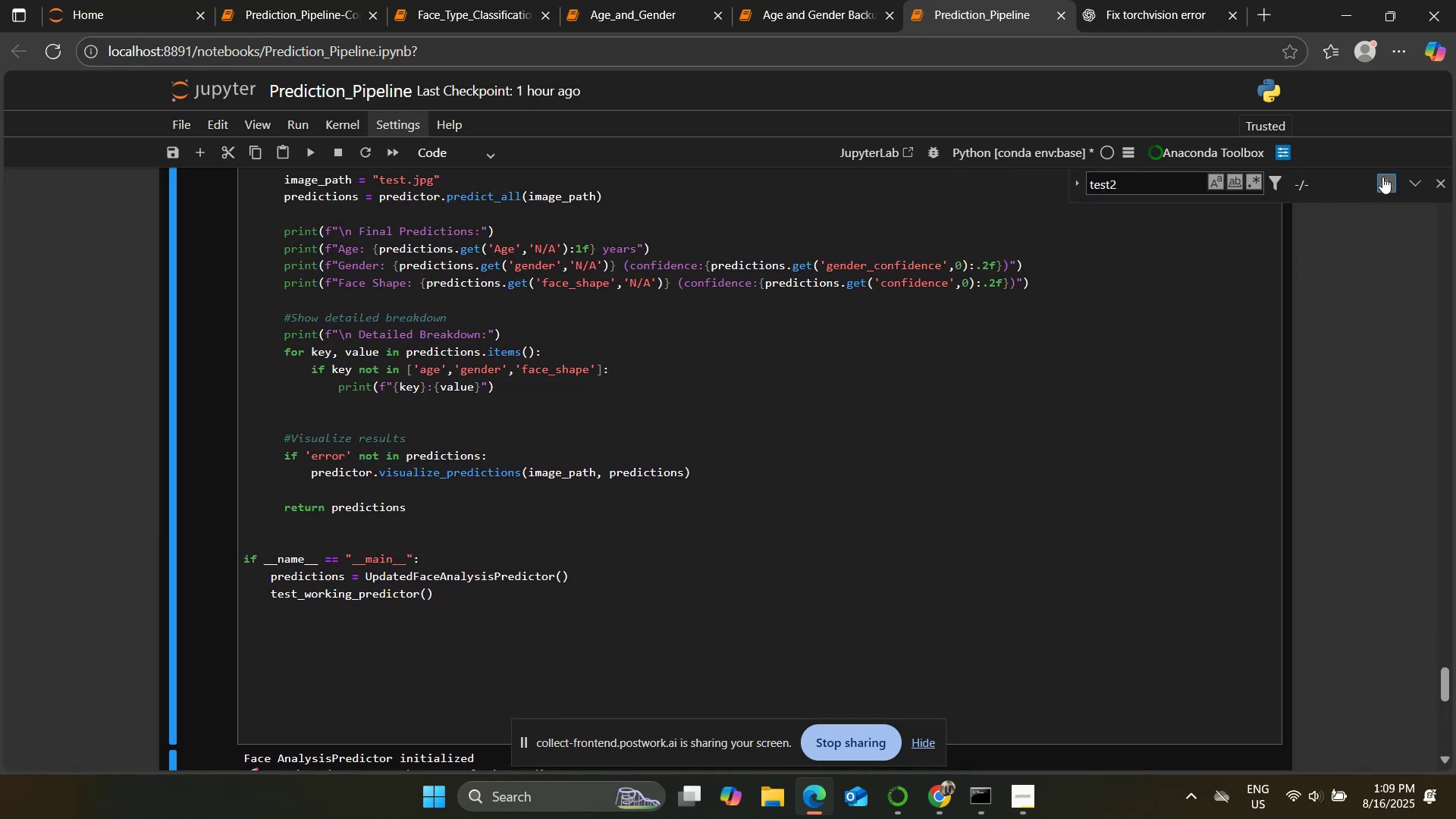 
left_click([1387, 179])
 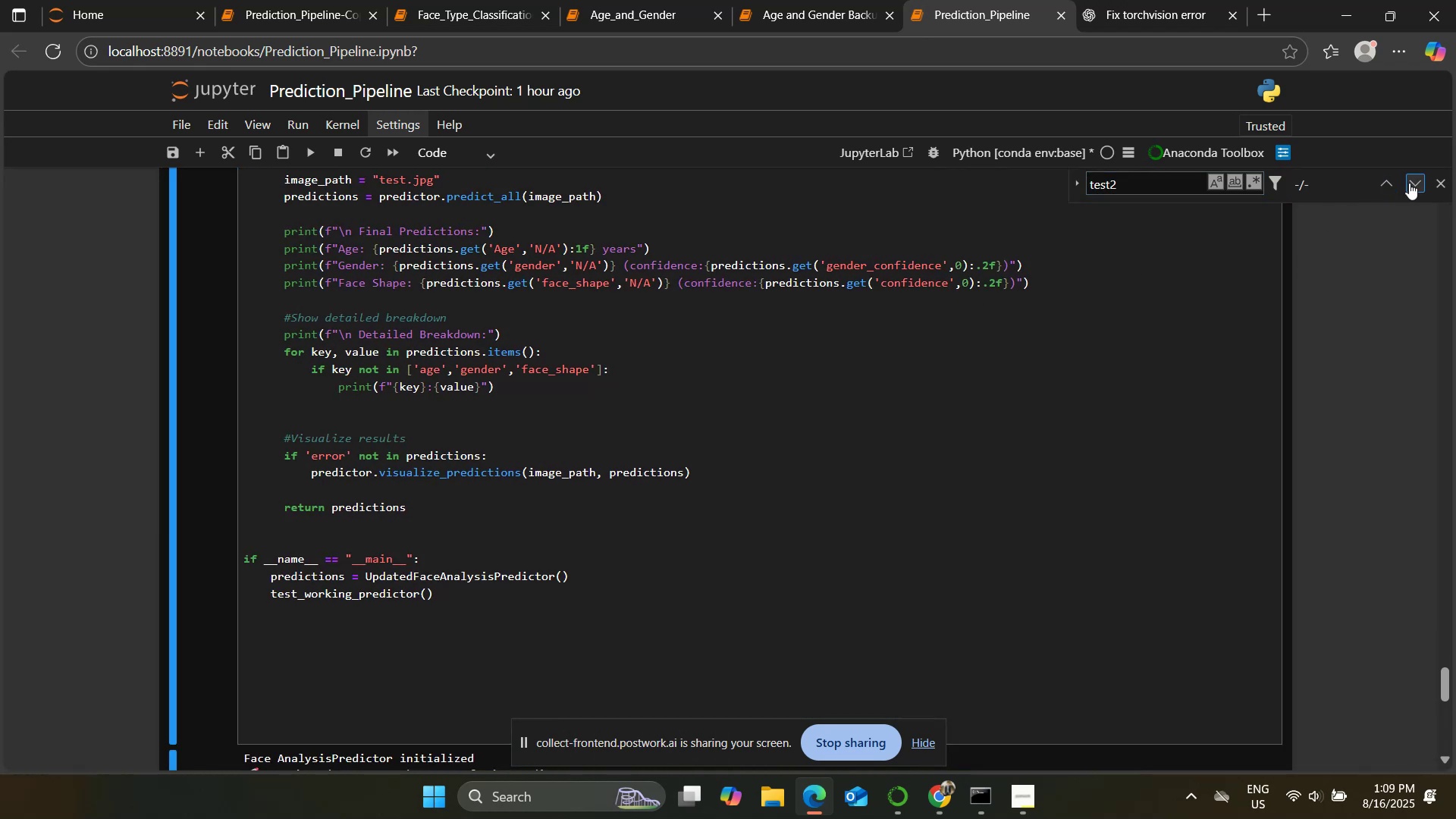 
triple_click([971, 334])
 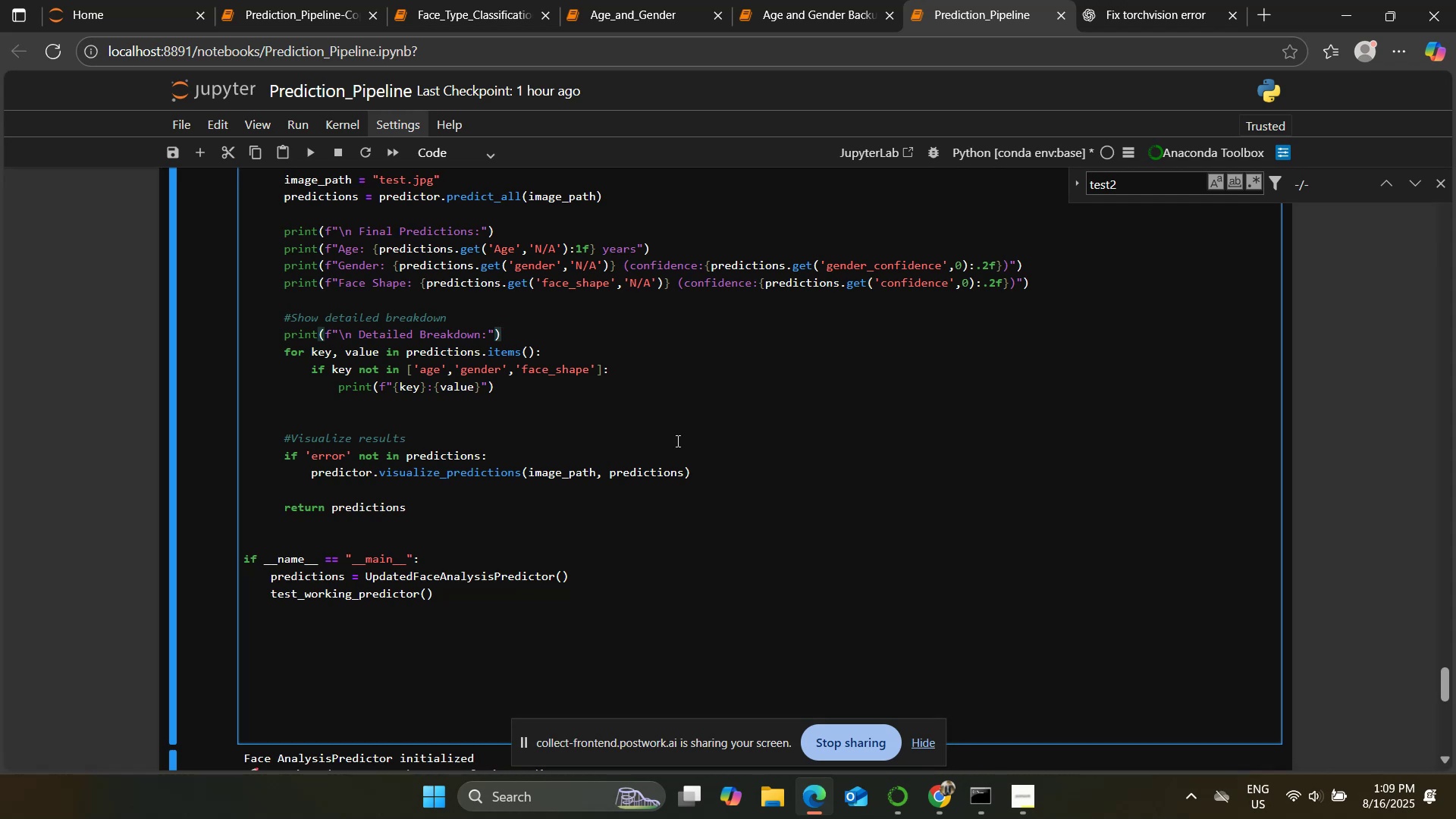 
scroll: coordinate [630, 416], scroll_direction: down, amount: 4.0
 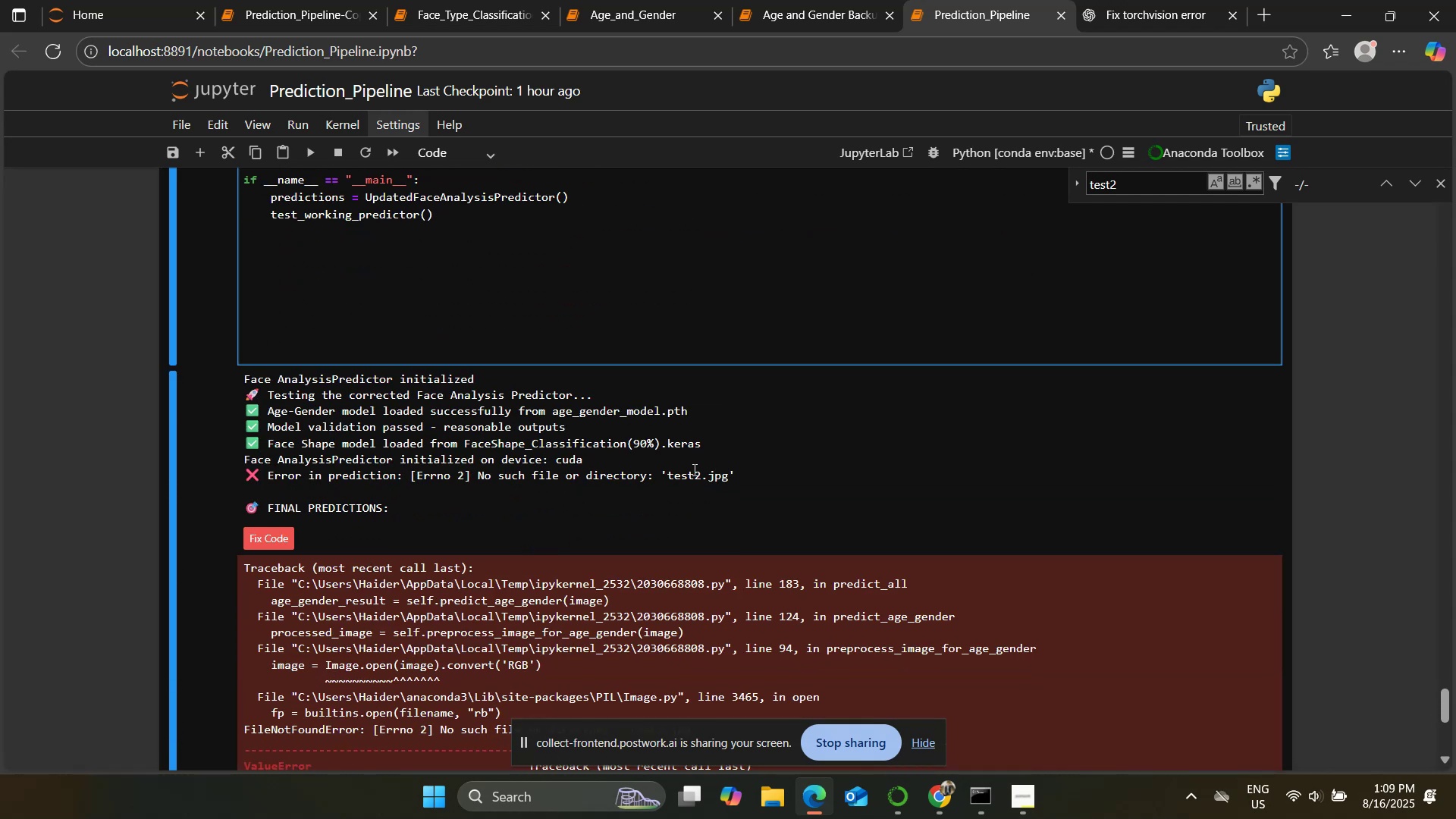 
left_click([666, 331])
 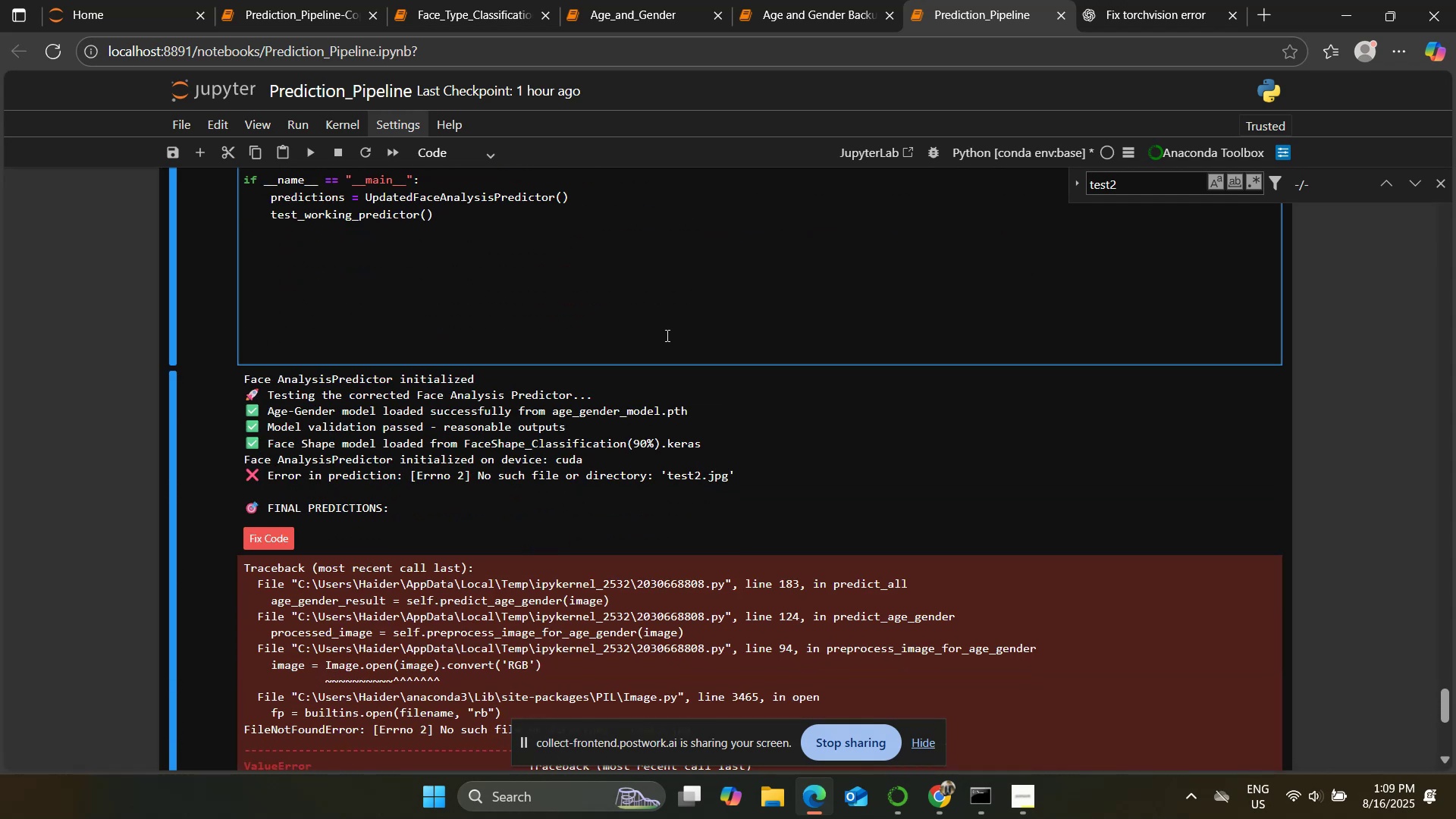 
key(Control+S)
 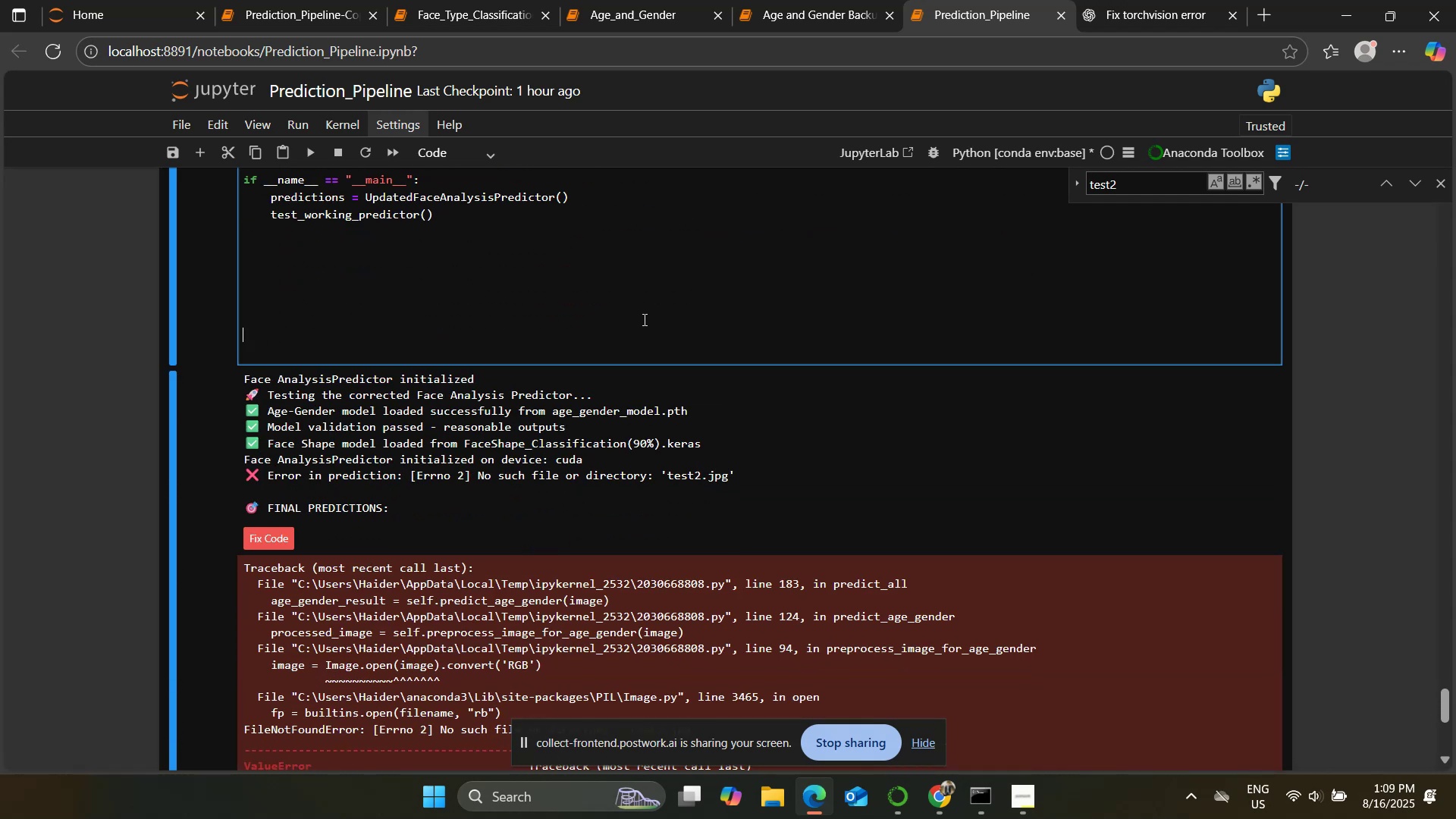 
left_click([620, 309])
 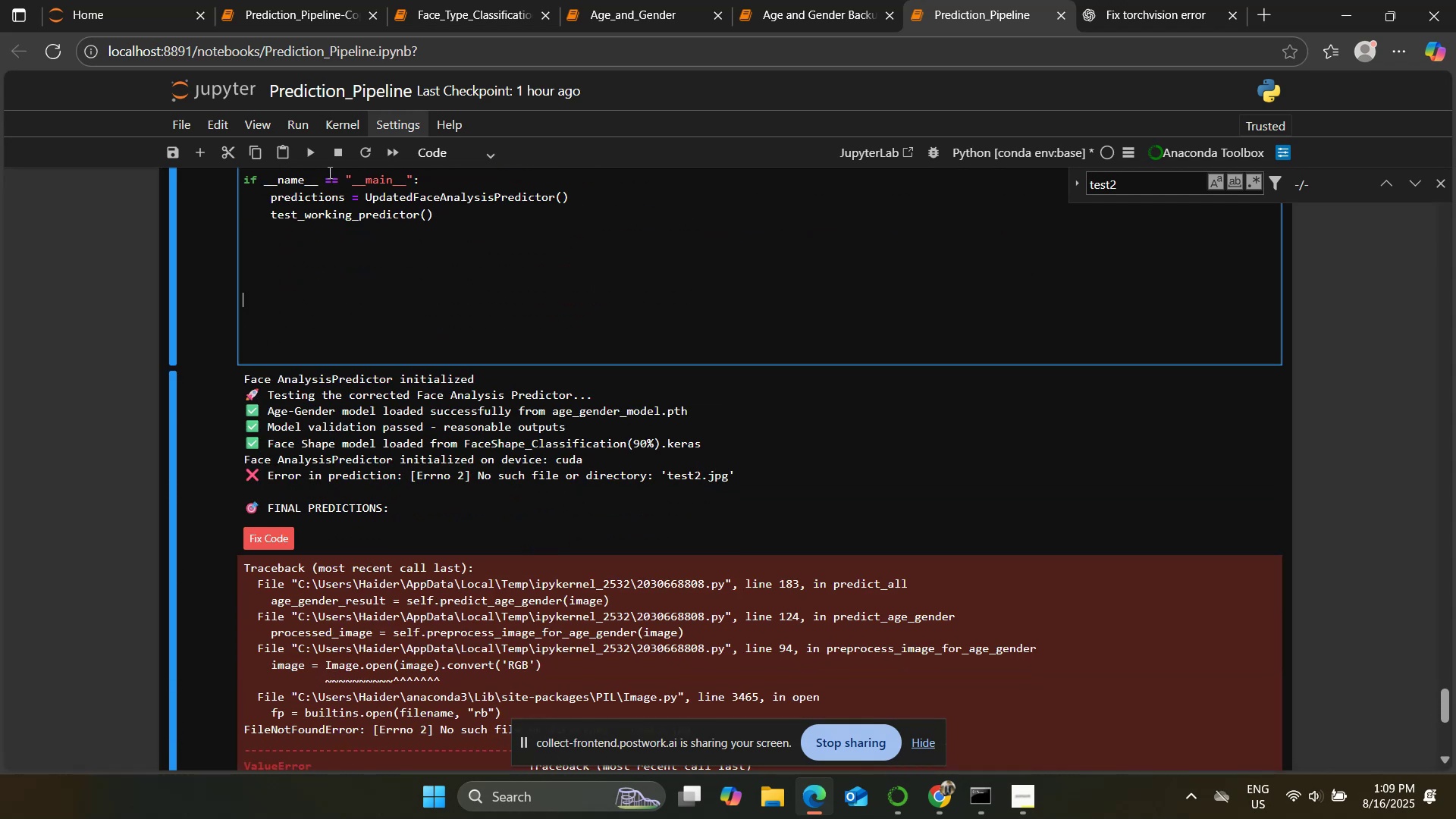 
left_click([304, 150])
 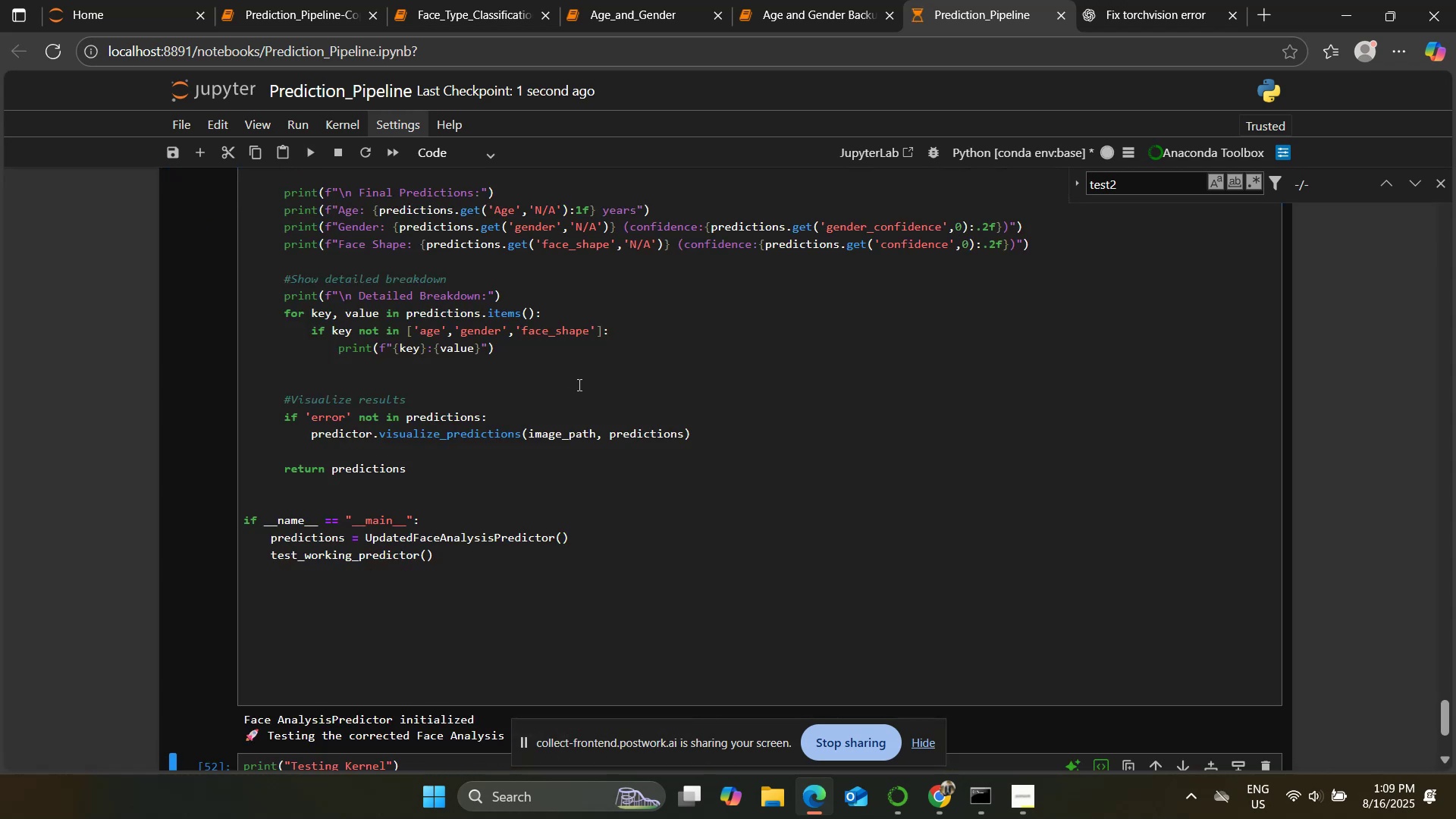 
scroll: coordinate [592, 378], scroll_direction: down, amount: 3.0
 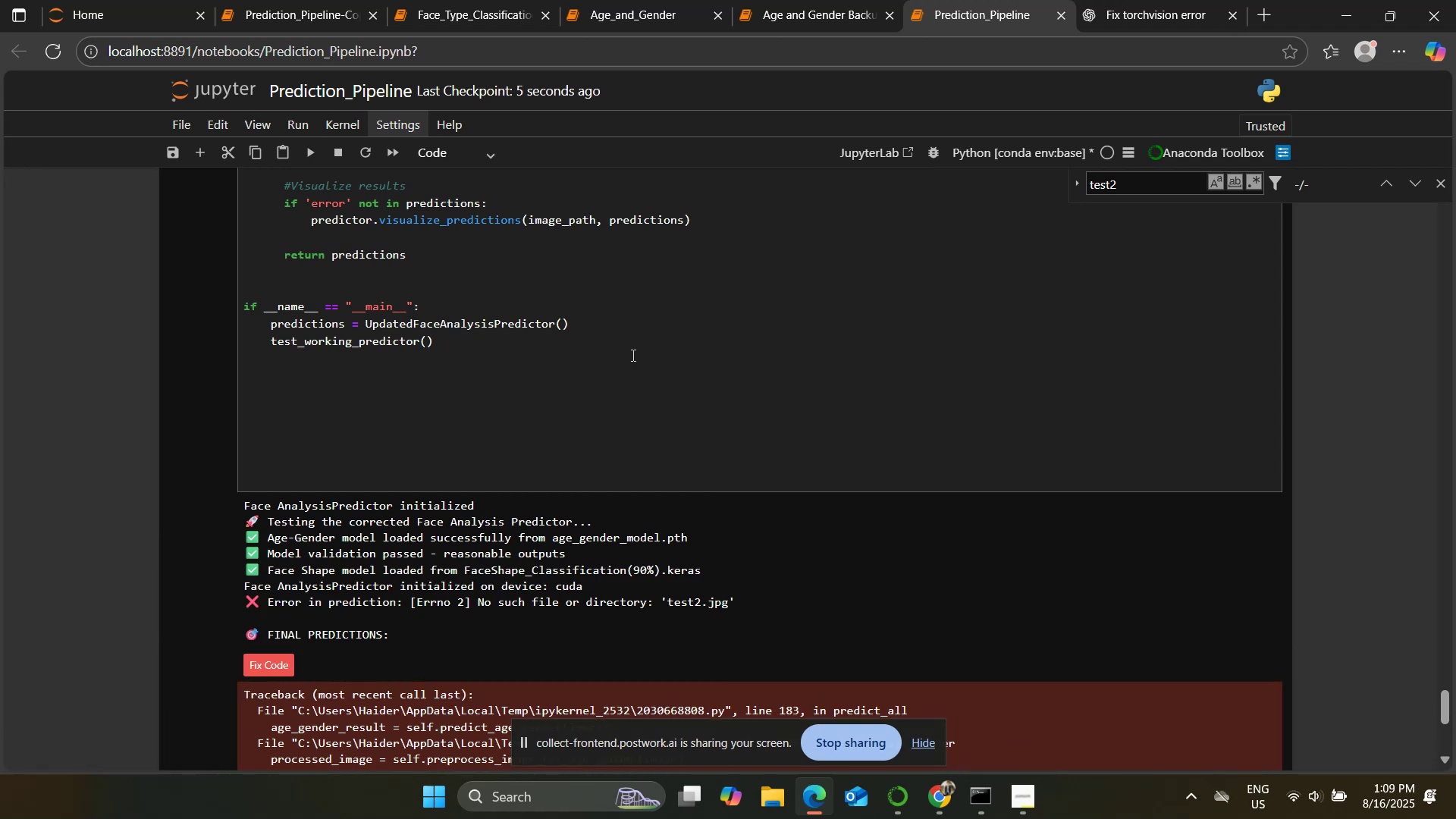 
wait(6.81)
 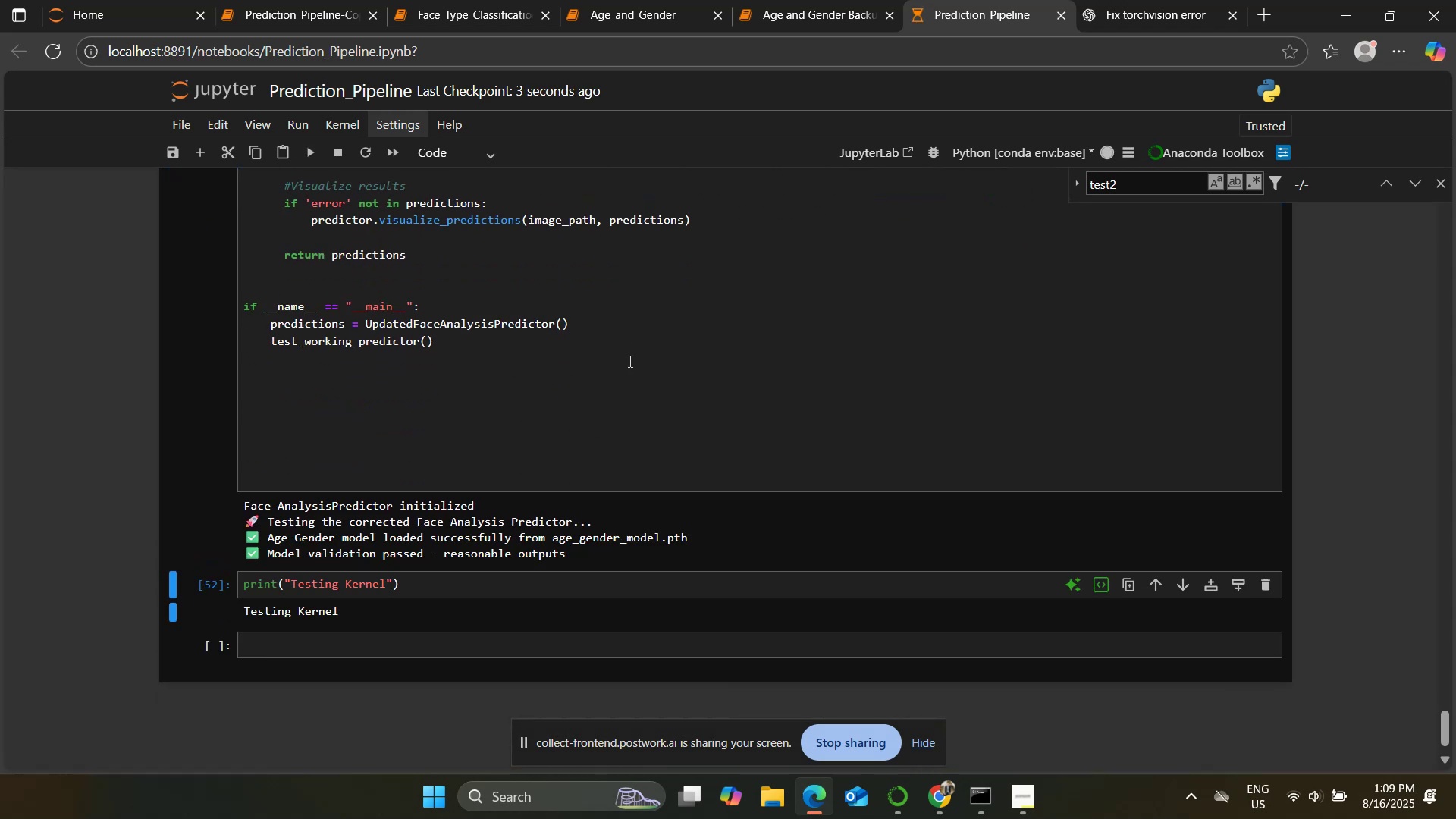 
left_click([115, 0])
 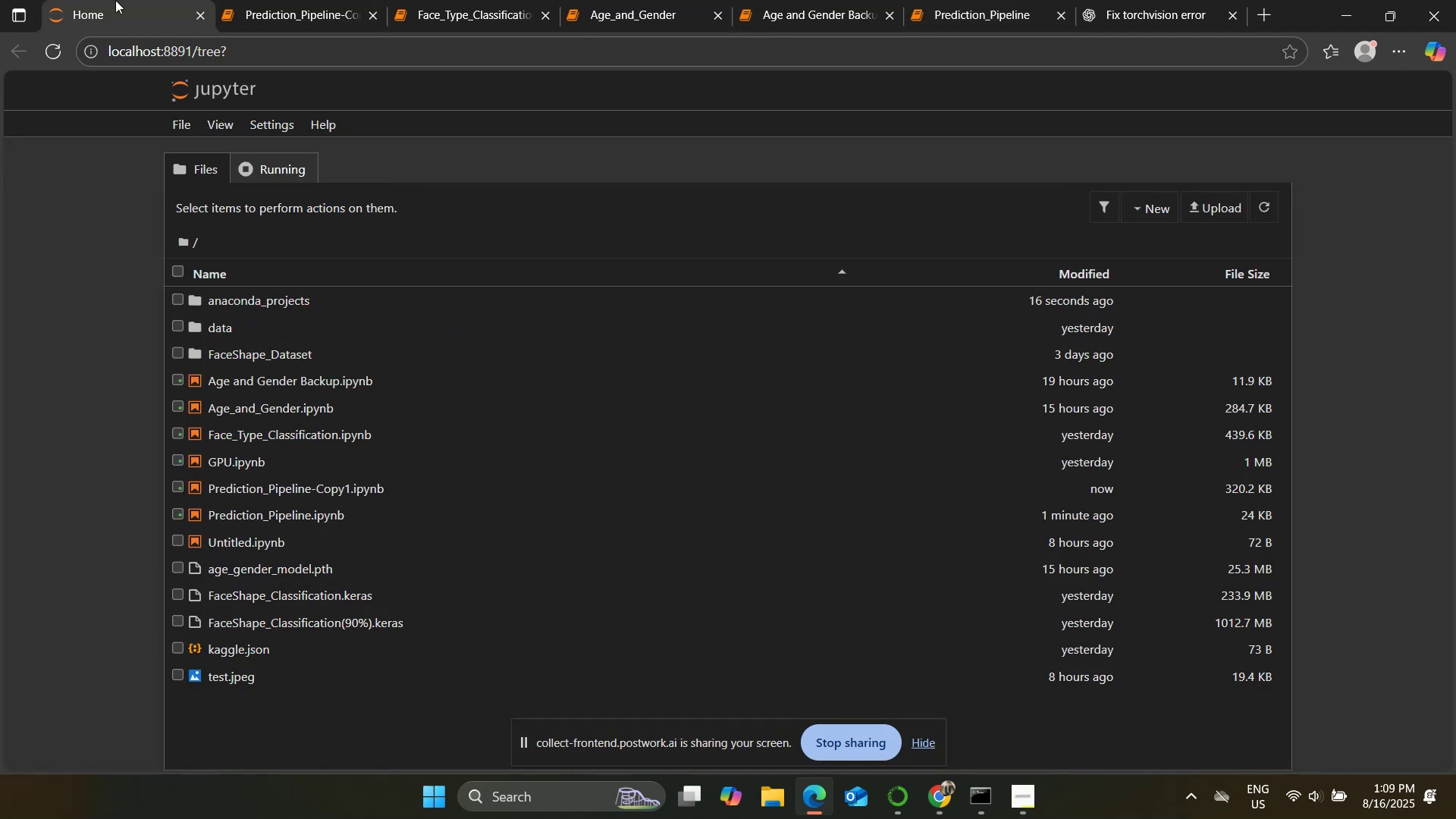 
left_click_drag(start_coordinate=[115, 0], to_coordinate=[849, 0])
 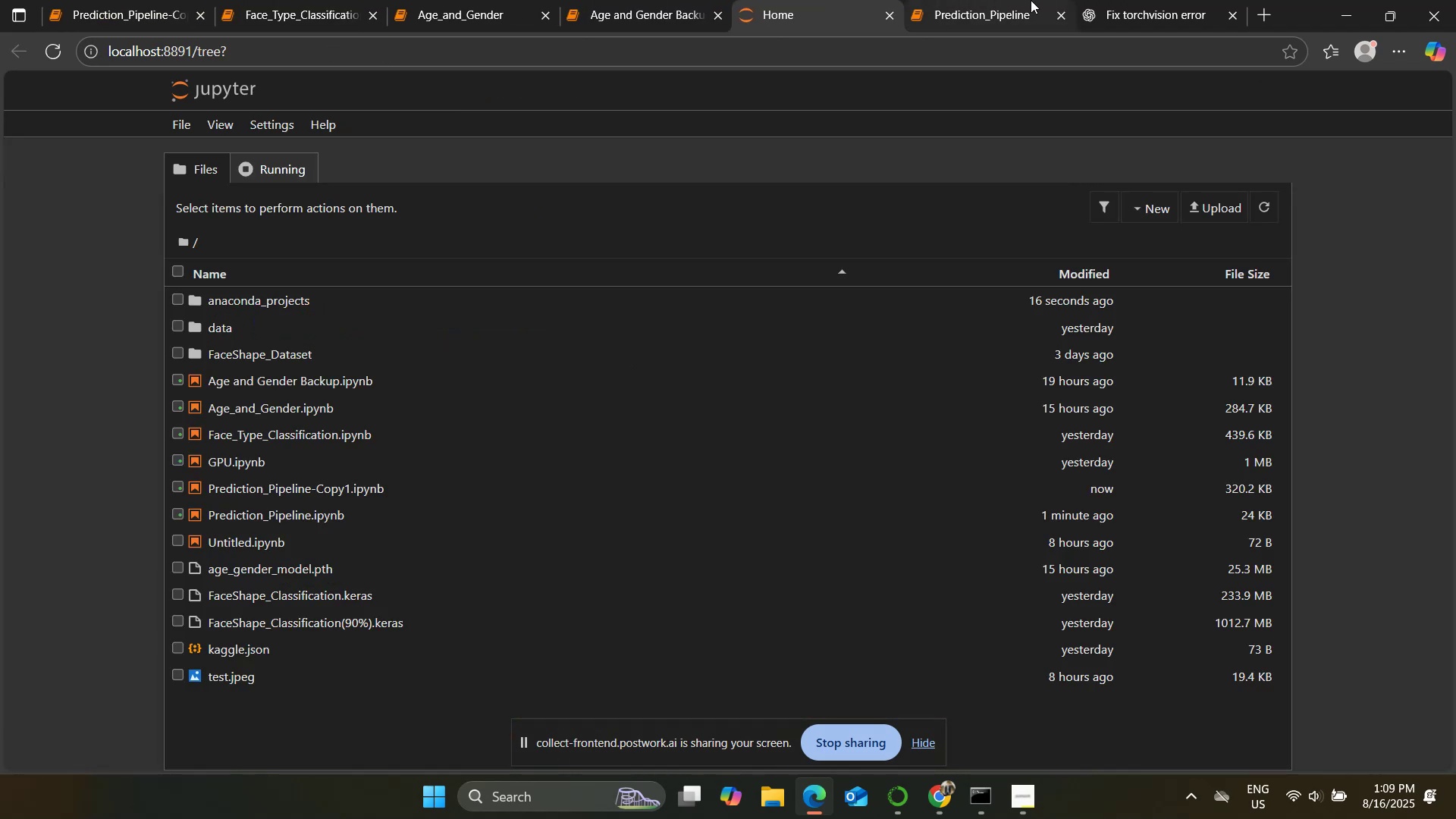 
left_click([1031, 0])
 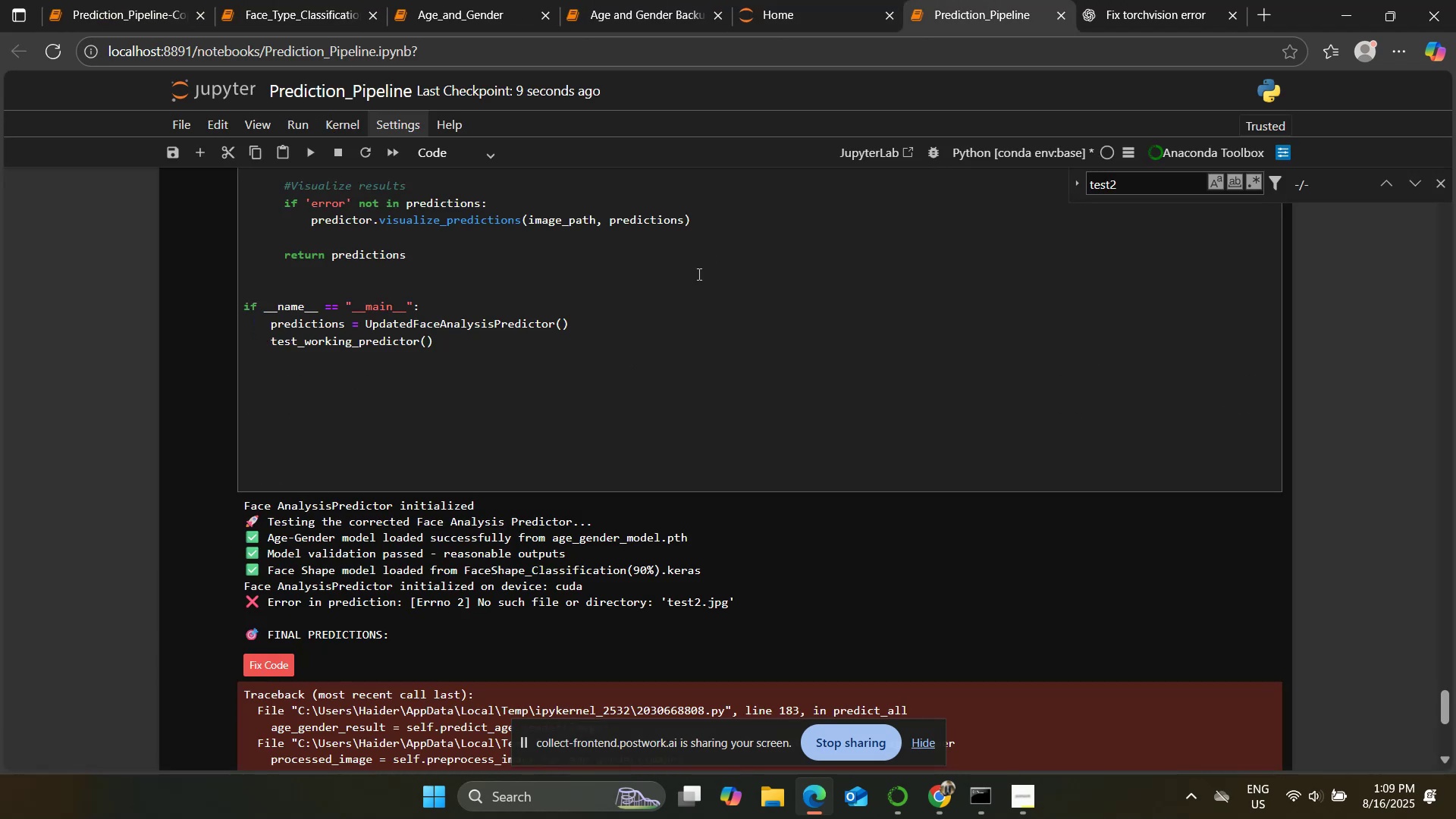 
scroll: coordinate [555, 344], scroll_direction: up, amount: 4.0
 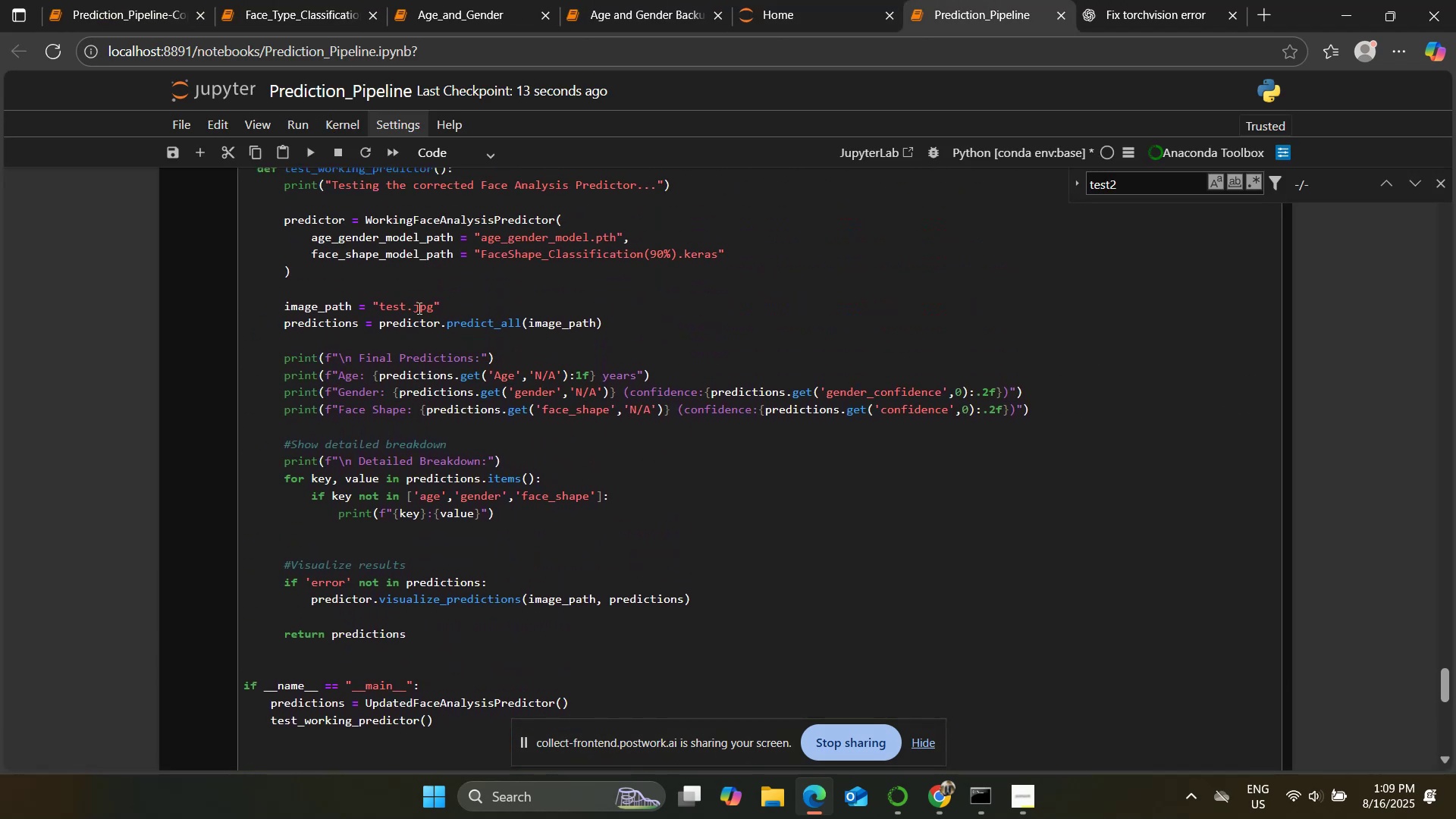 
left_click([424, 307])
 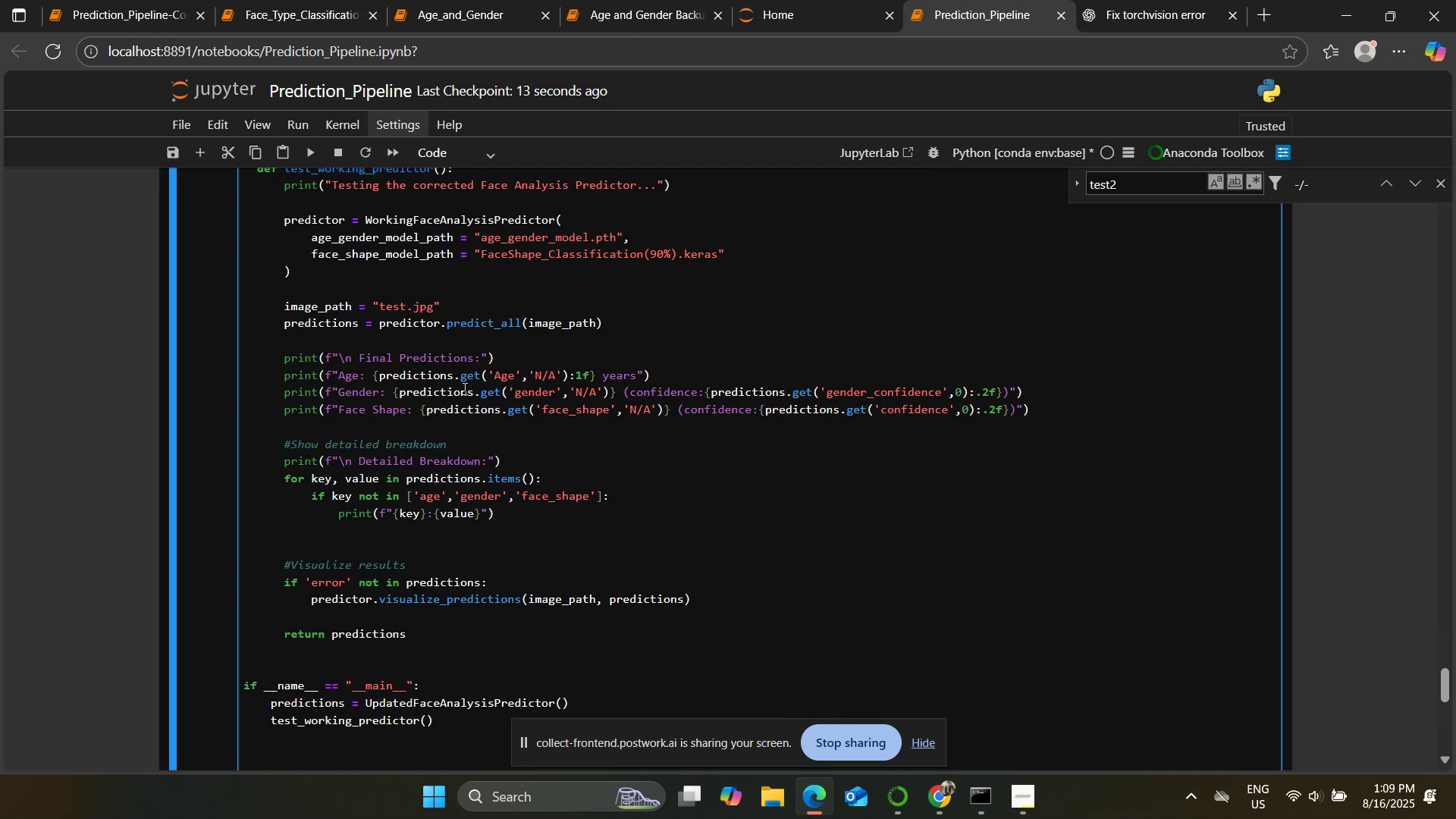 
key(E)
 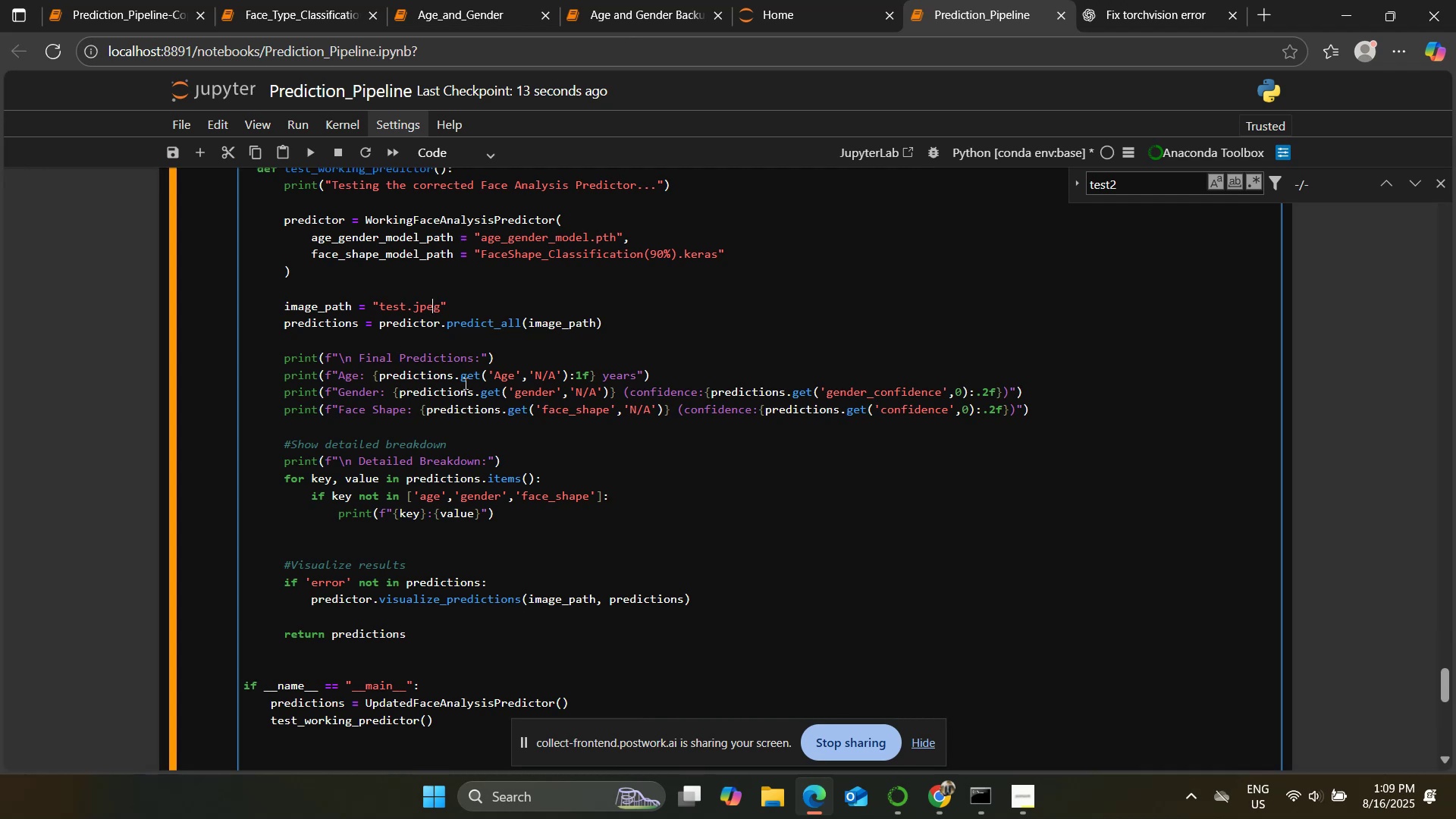 
left_click([464, 383])
 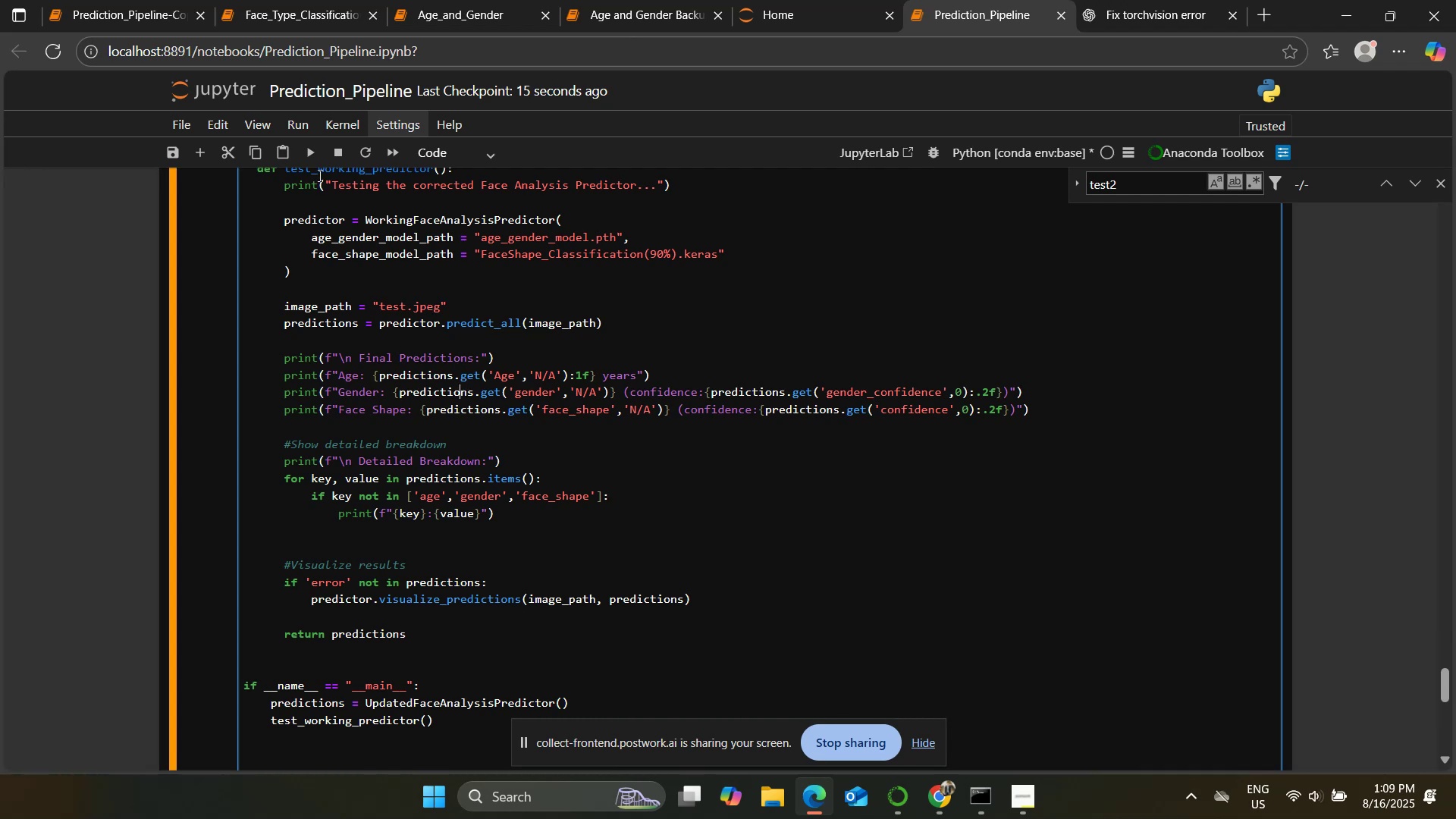 
left_click([309, 157])
 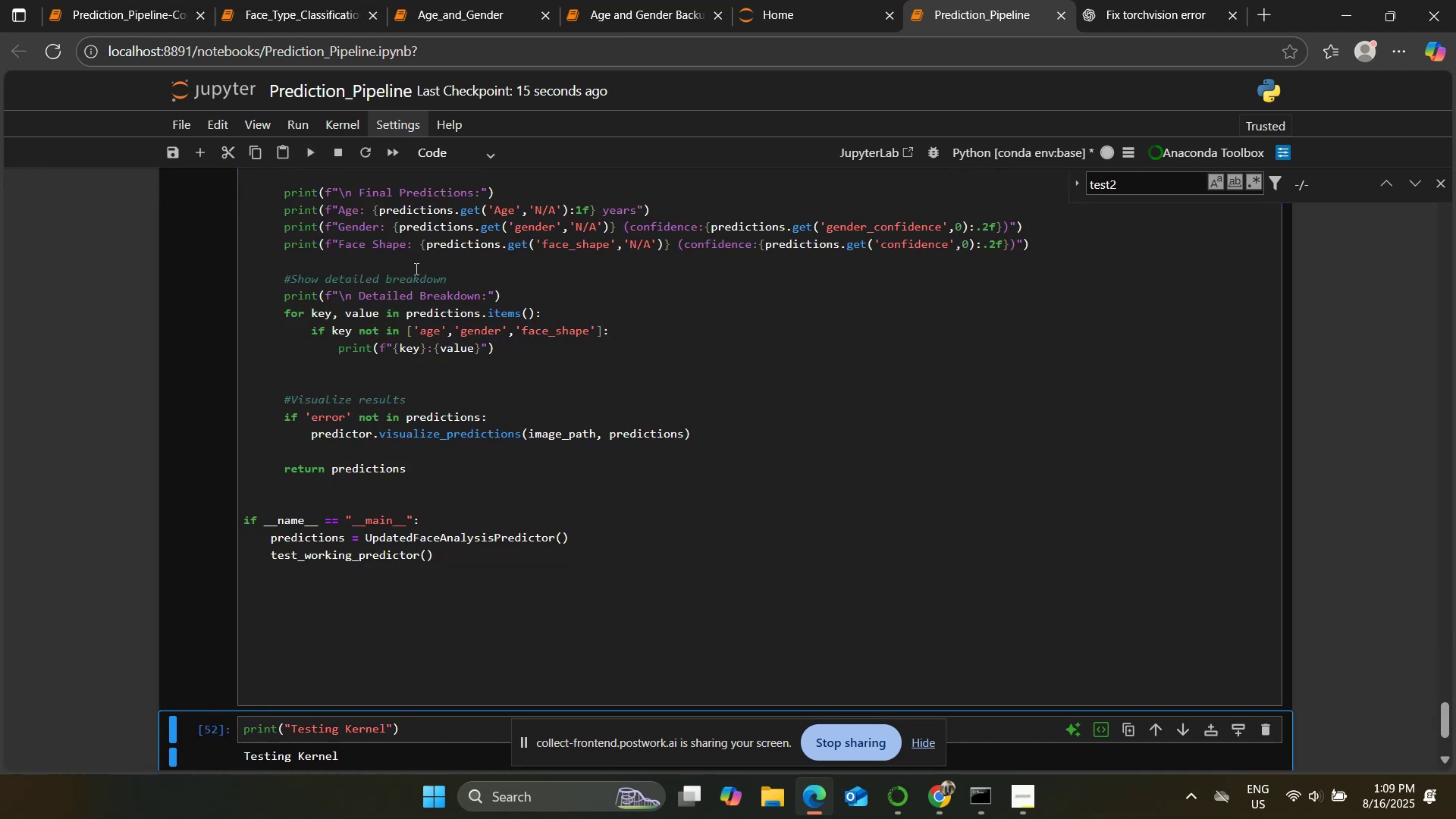 
scroll: coordinate [571, 406], scroll_direction: down, amount: 2.0
 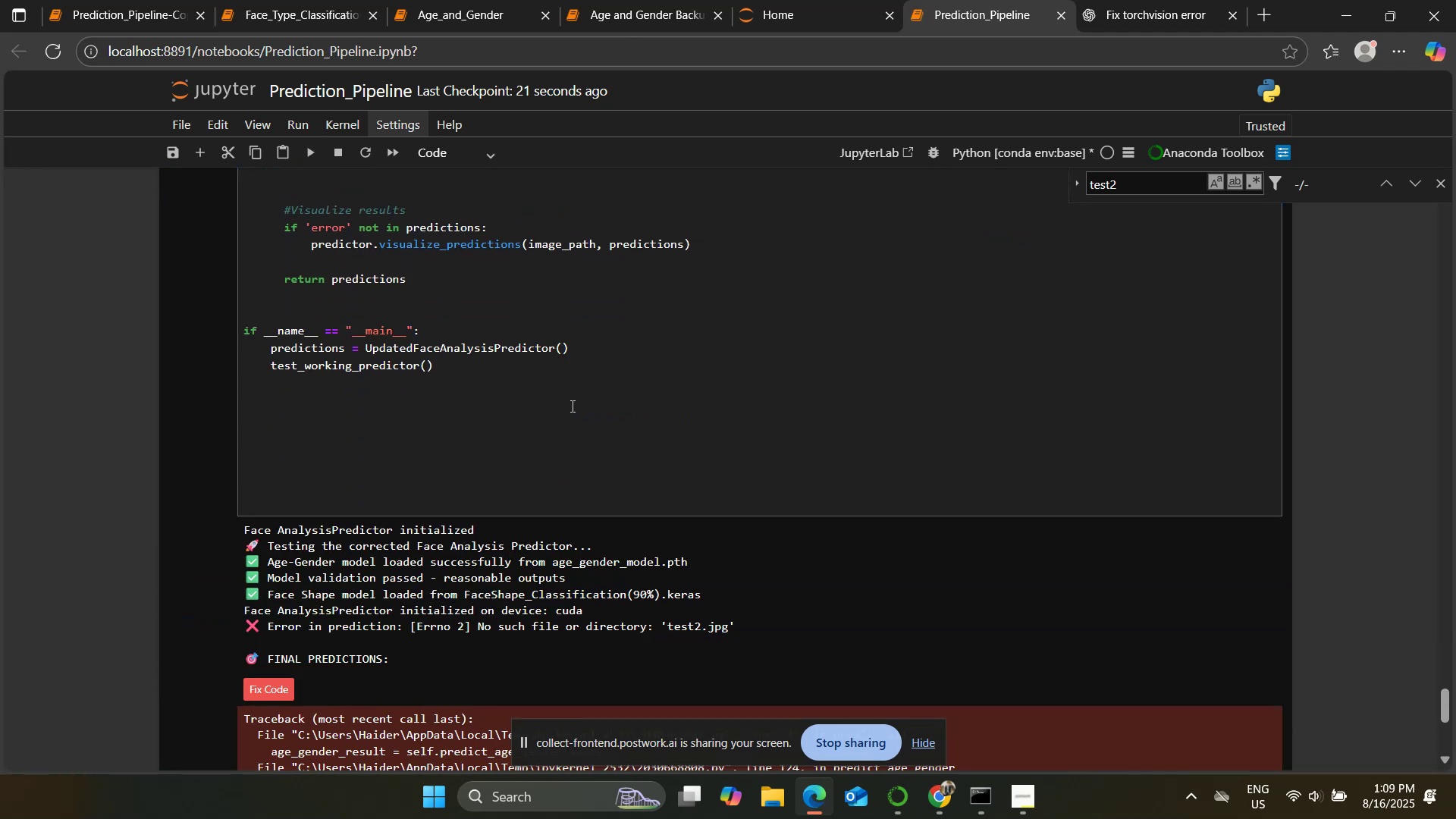 
wait(6.87)
 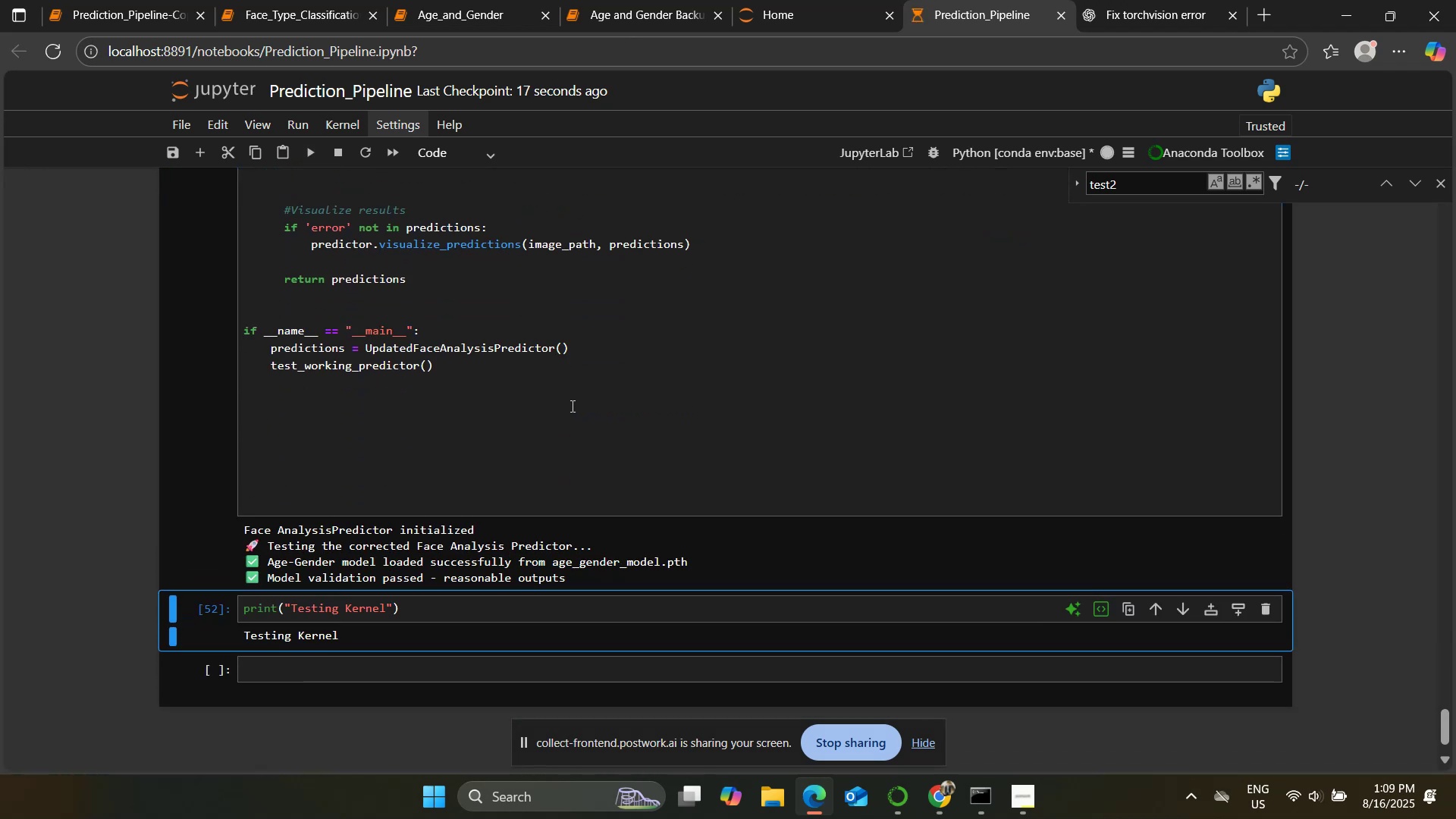 
scroll: coordinate [618, 413], scroll_direction: up, amount: 2.0
 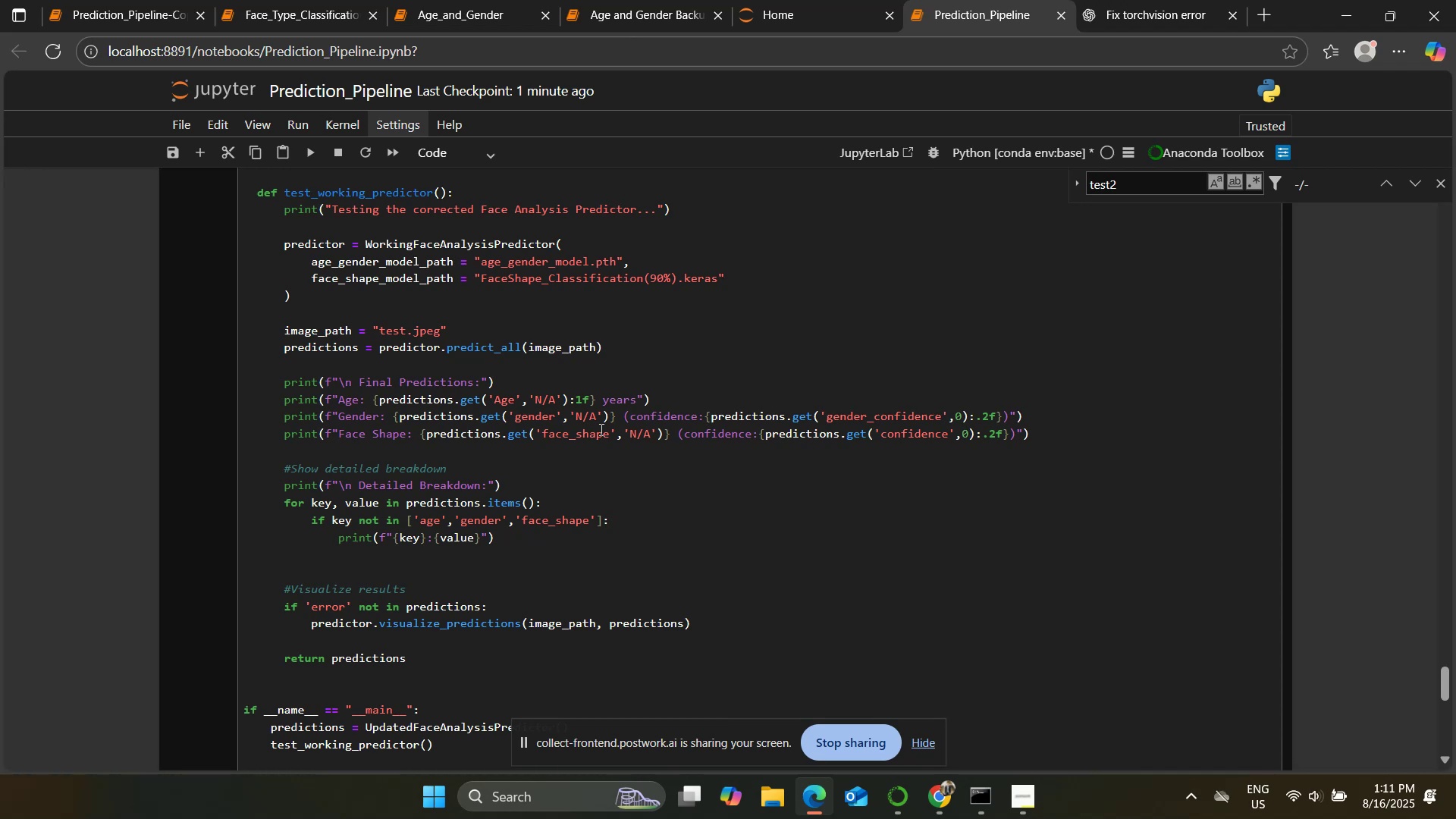 
wait(92.22)
 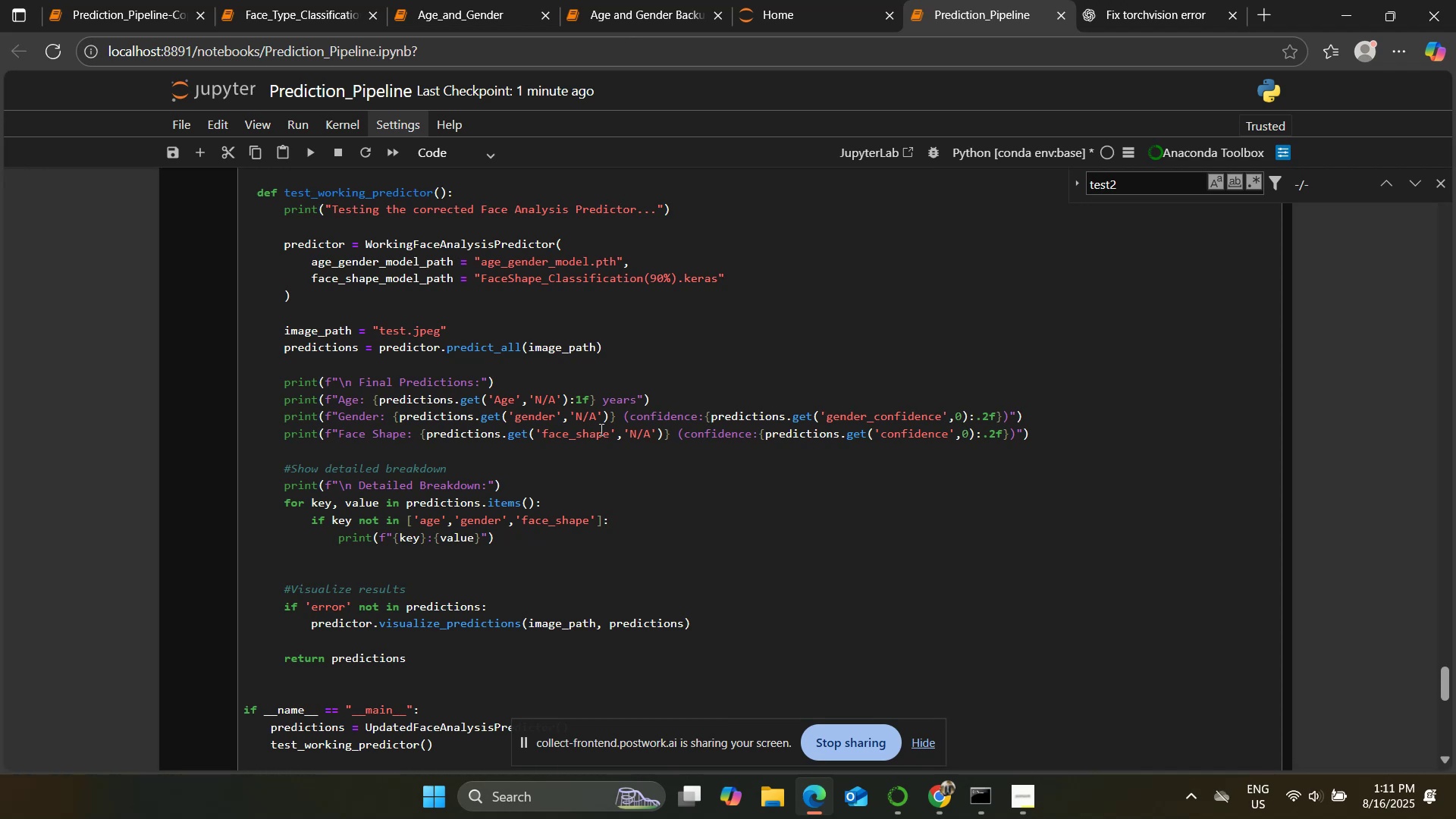 
double_click([816, 0])
 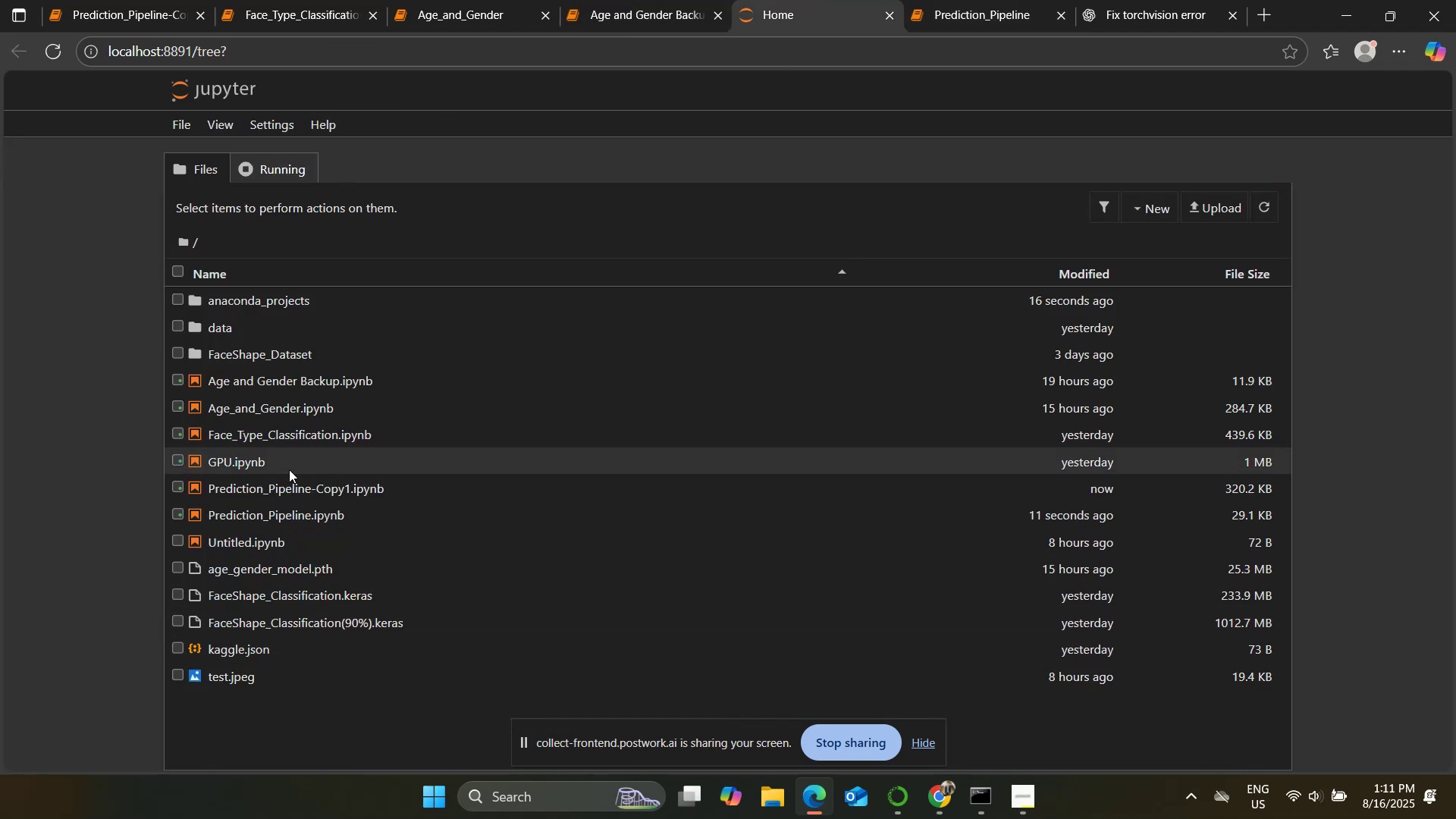 
mouse_move([274, 664])
 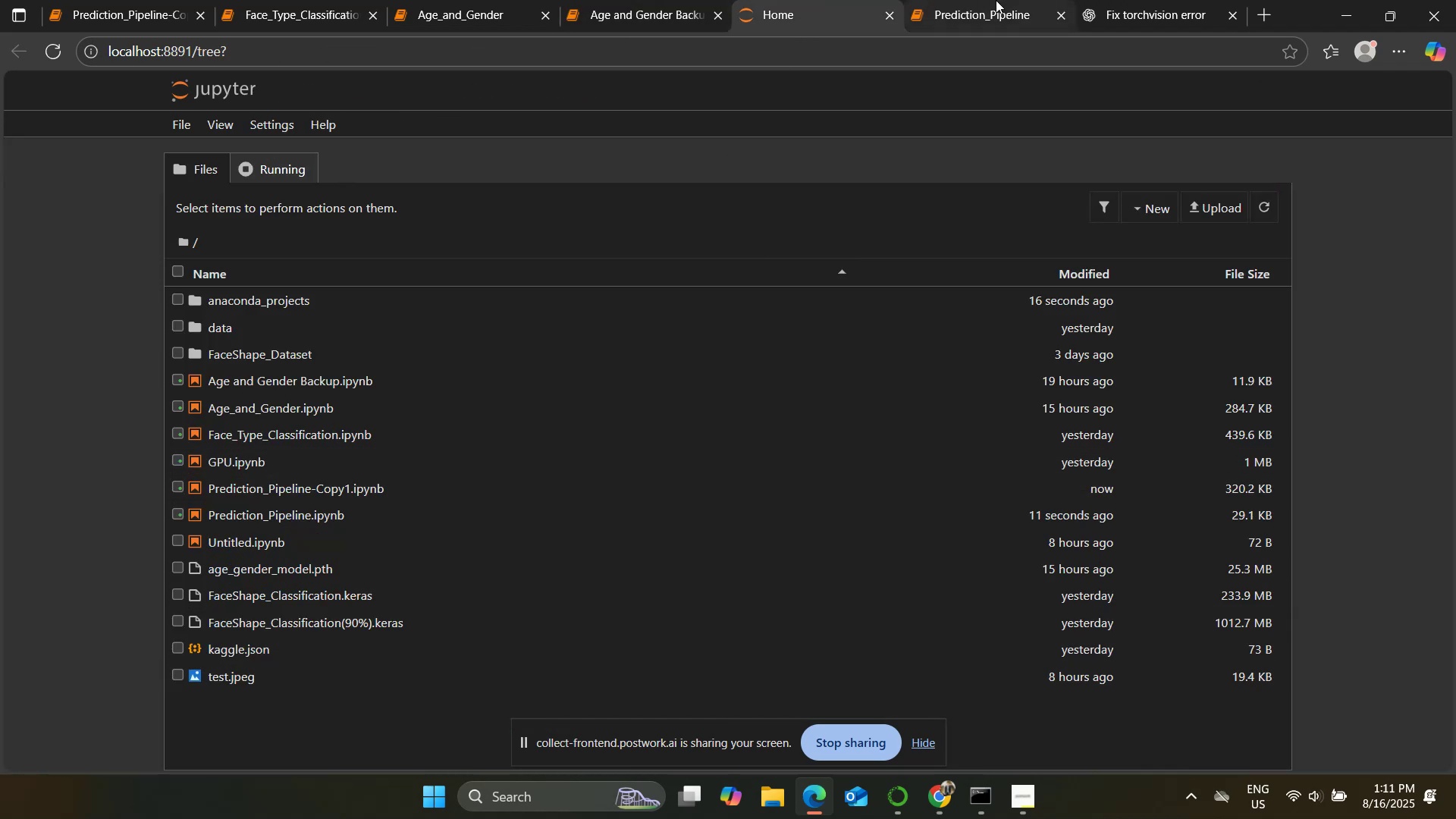 
left_click([997, 1])
 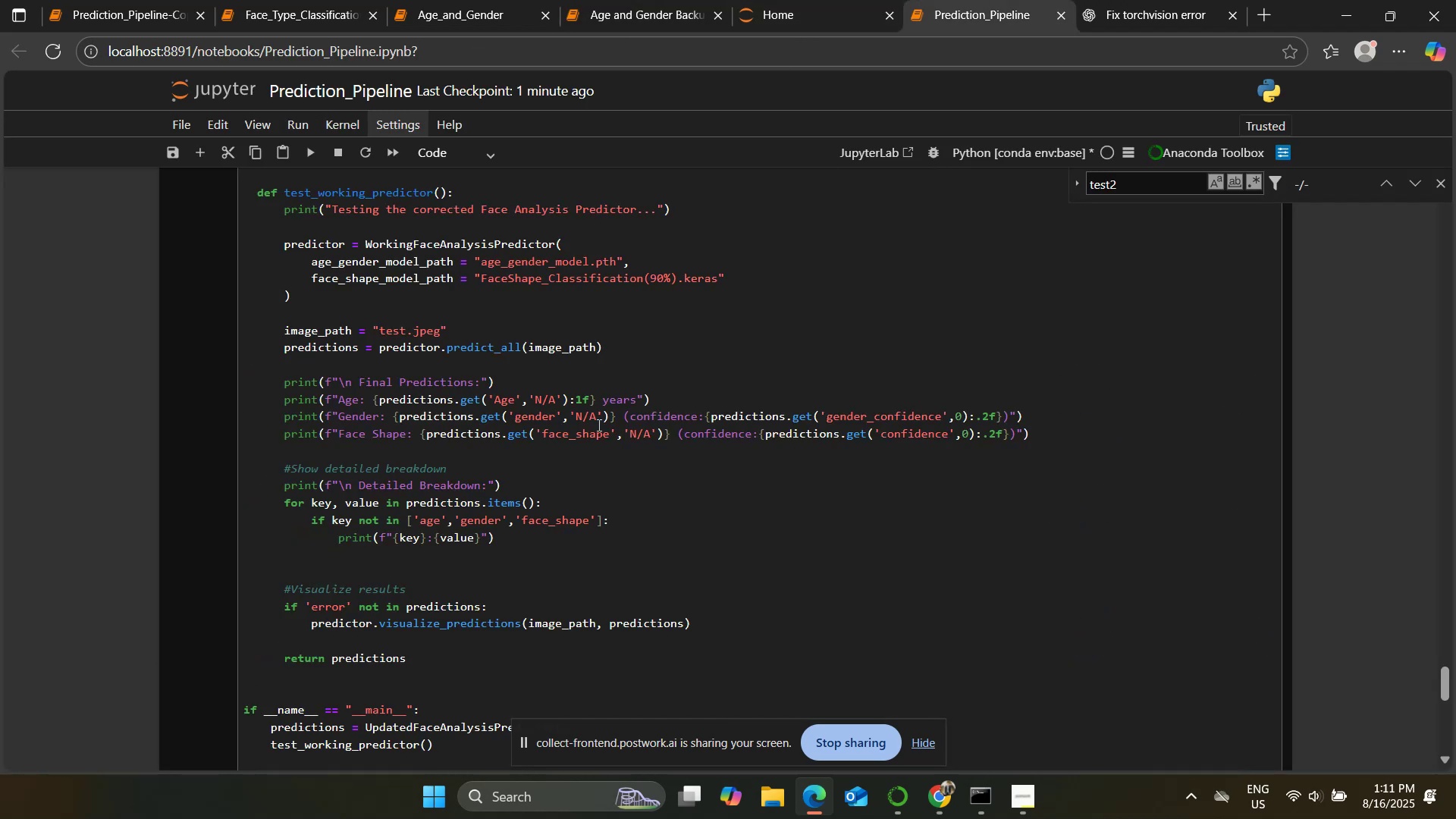 
scroll: coordinate [598, 425], scroll_direction: down, amount: 6.0
 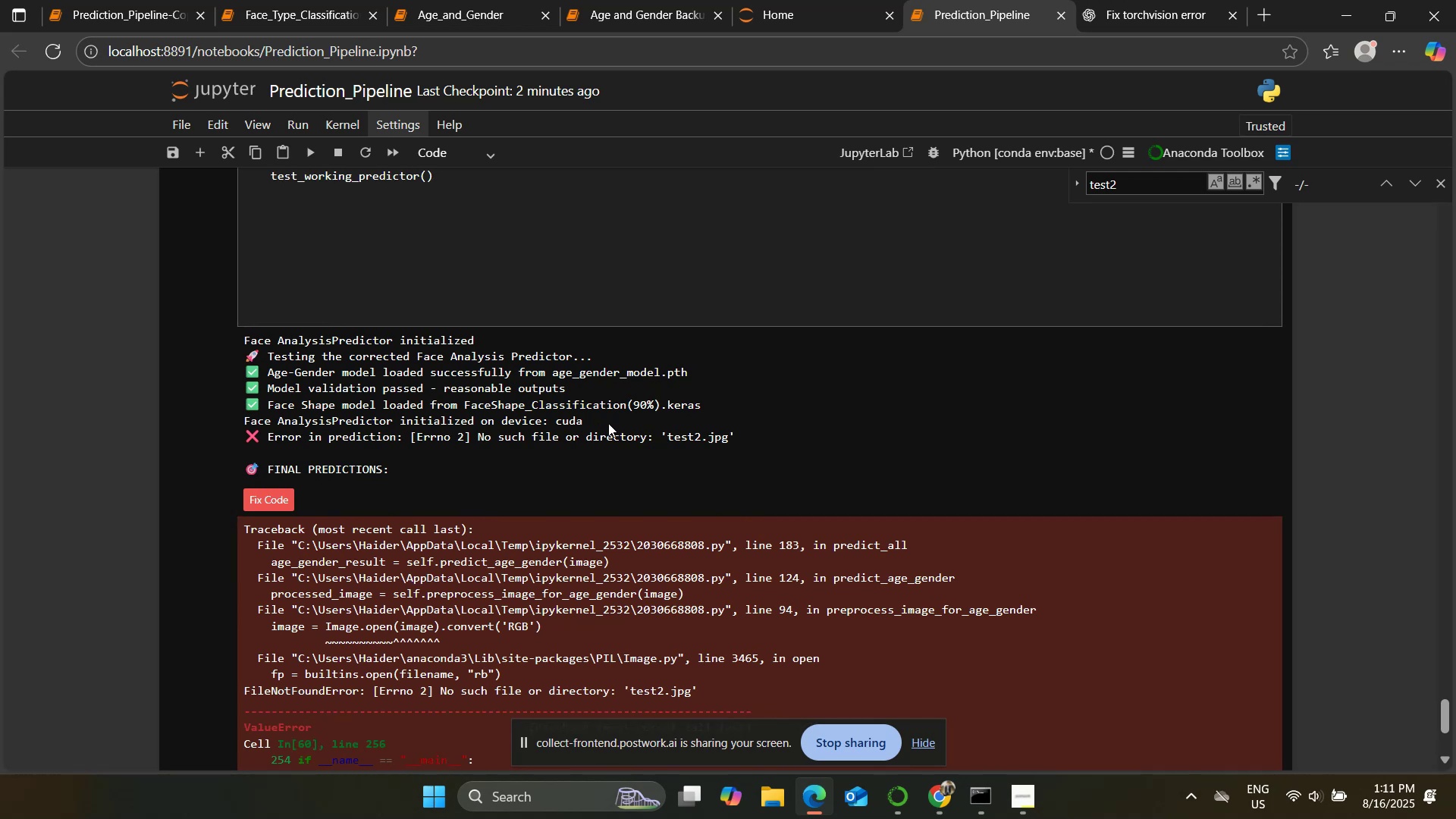 
left_click([731, 302])
 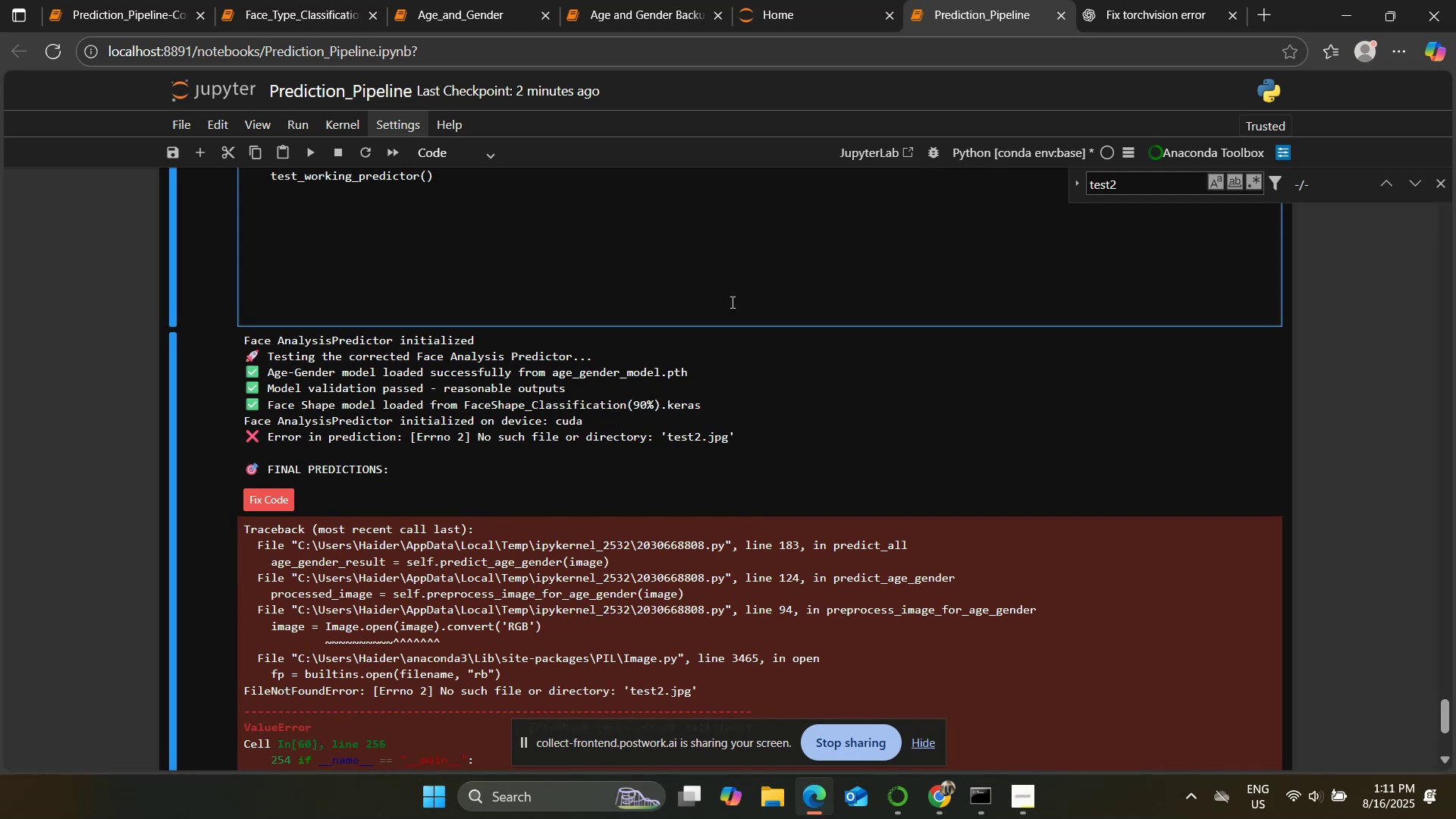 
scroll: coordinate [731, 302], scroll_direction: up, amount: 1.0
 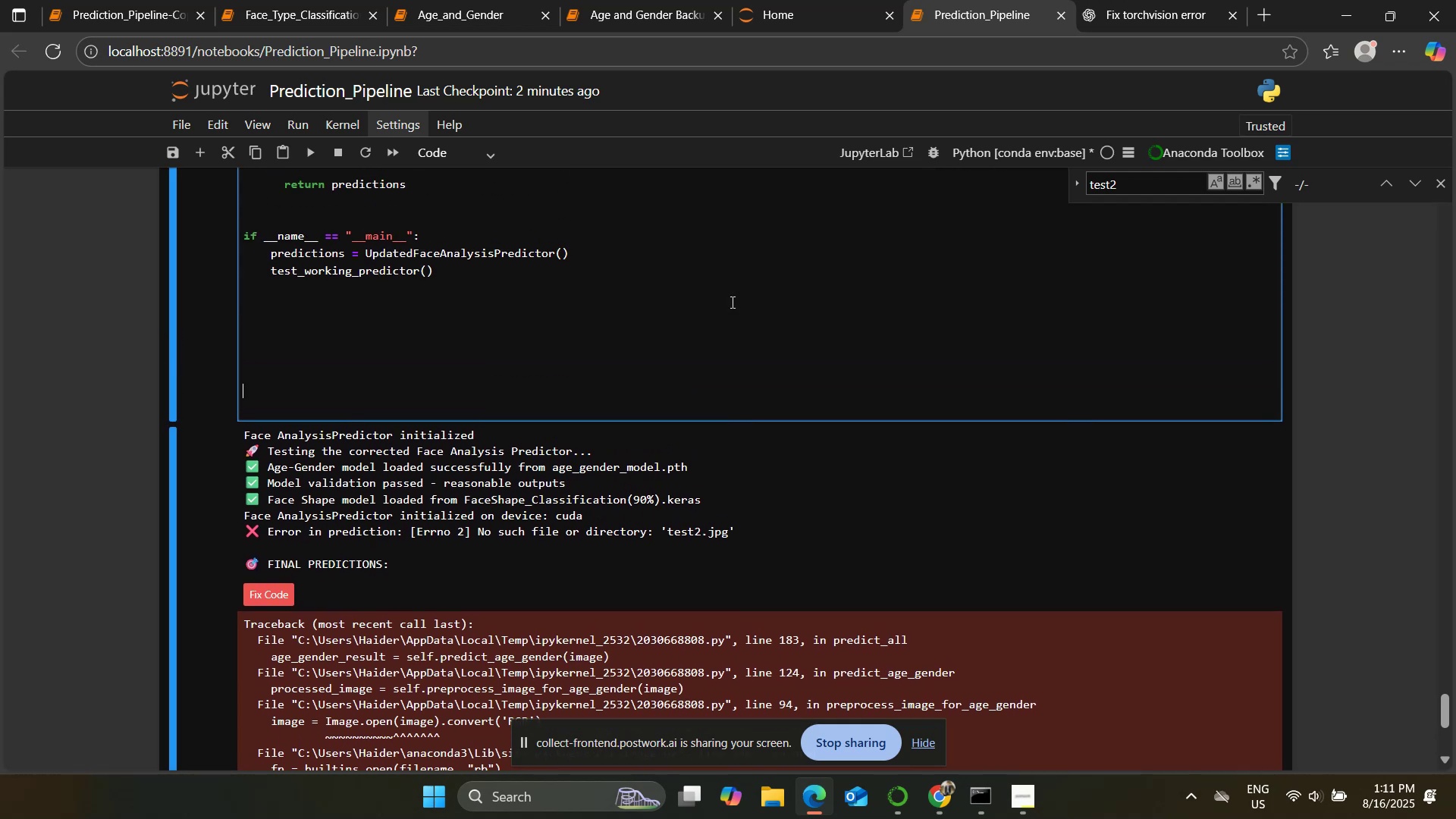 
left_click([833, 0])
 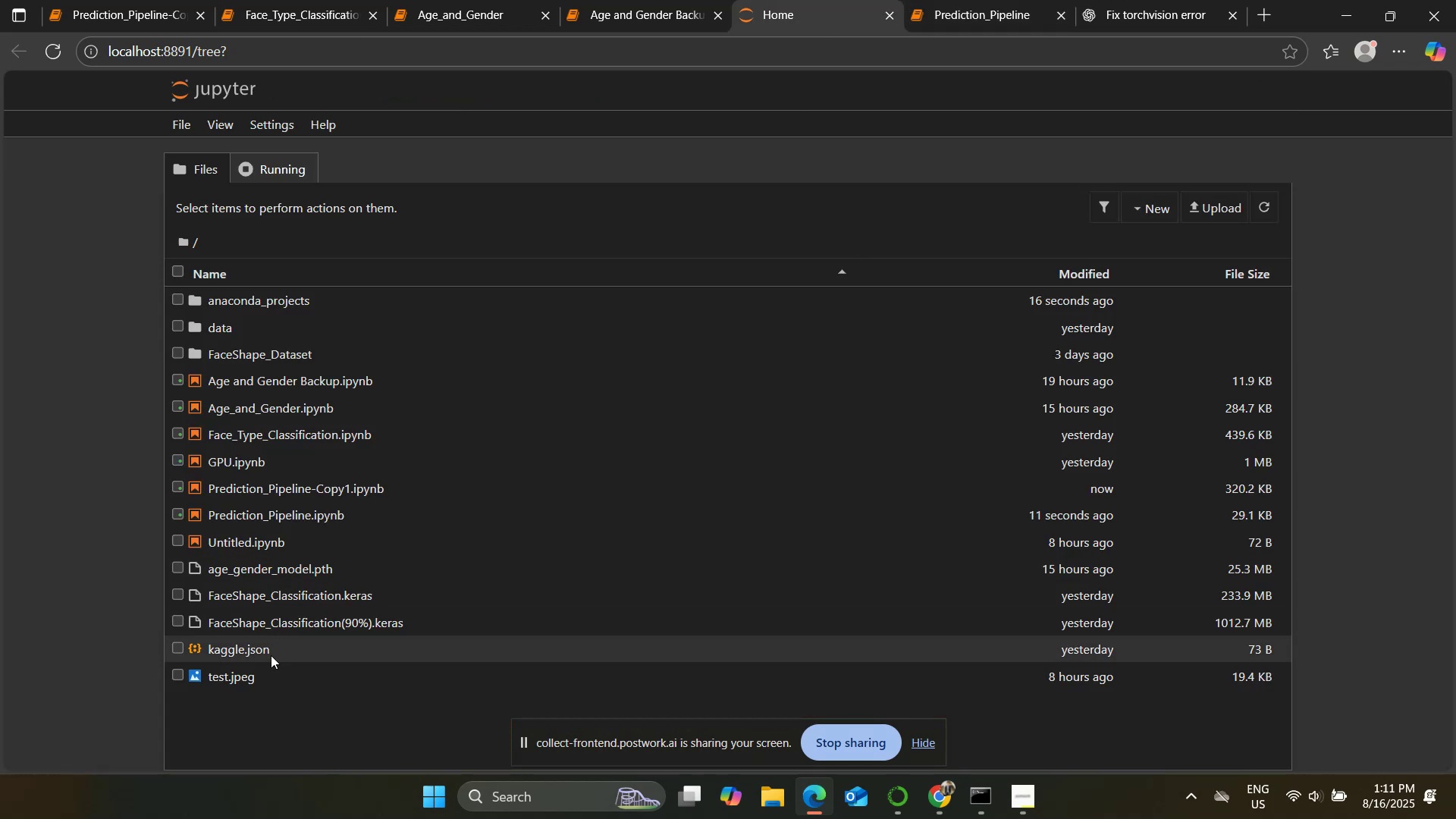 
mouse_move([288, 676])
 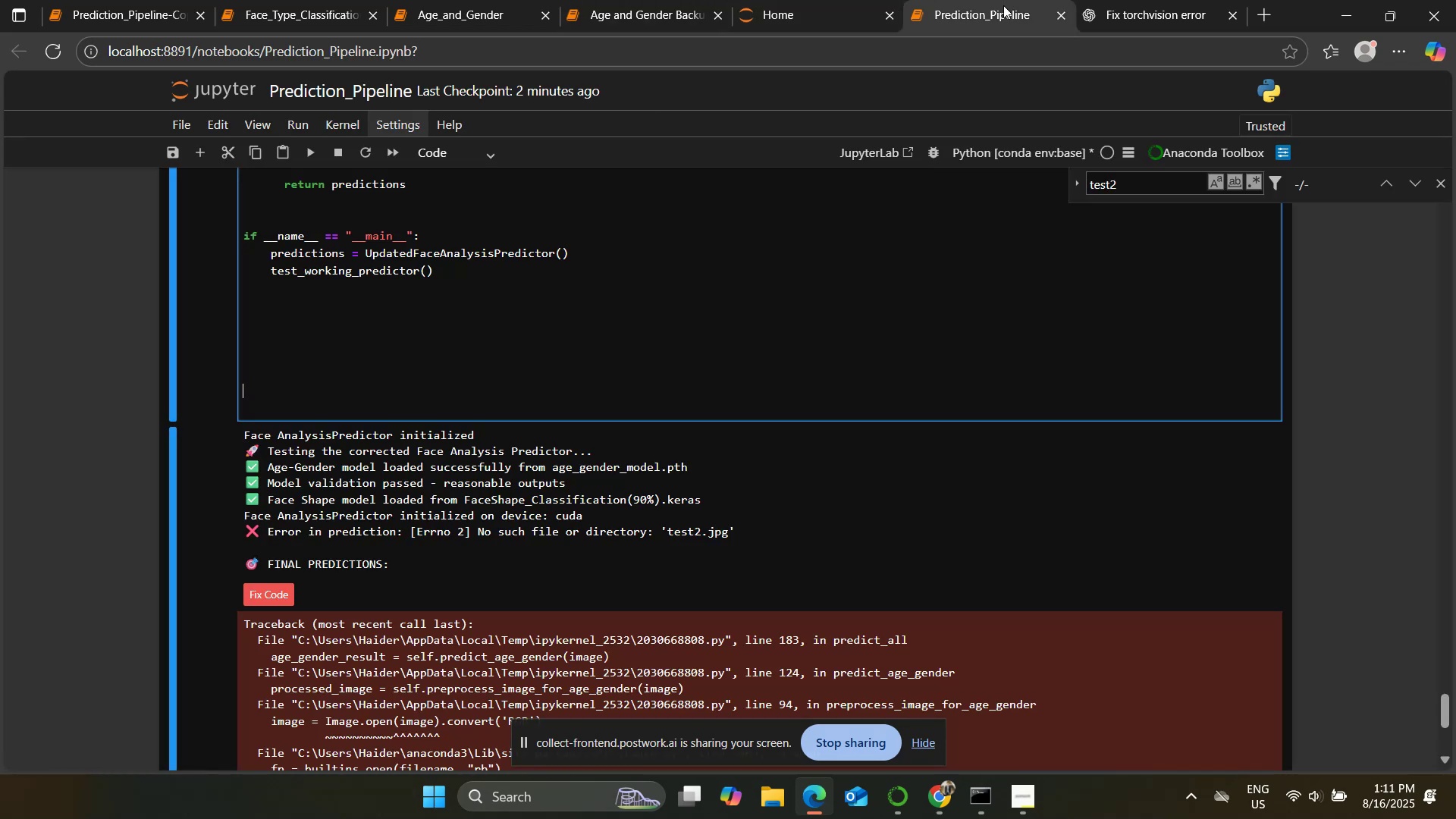 
scroll: coordinate [720, 308], scroll_direction: up, amount: 4.0
 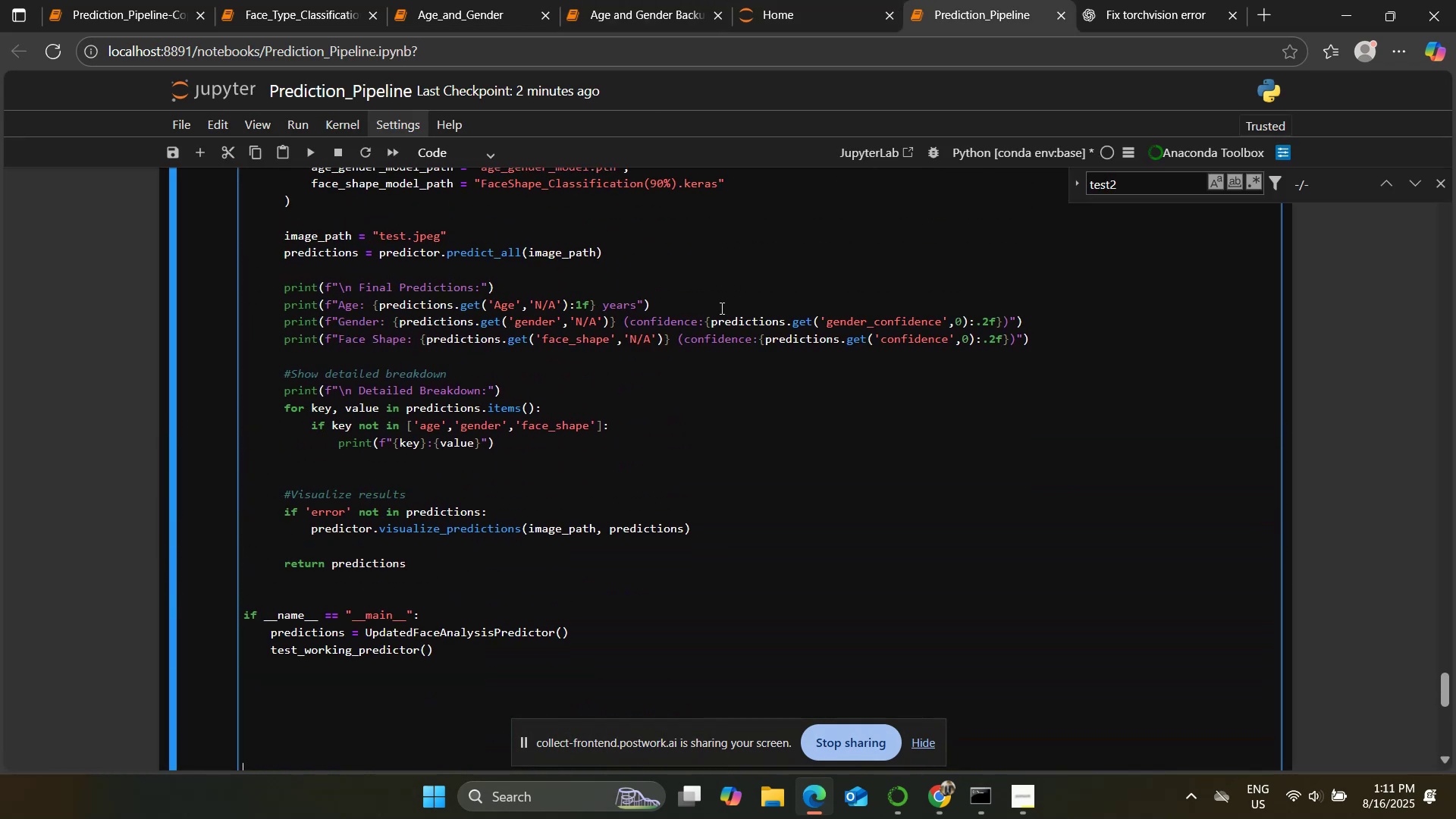 
scroll: coordinate [720, 308], scroll_direction: down, amount: 3.0
 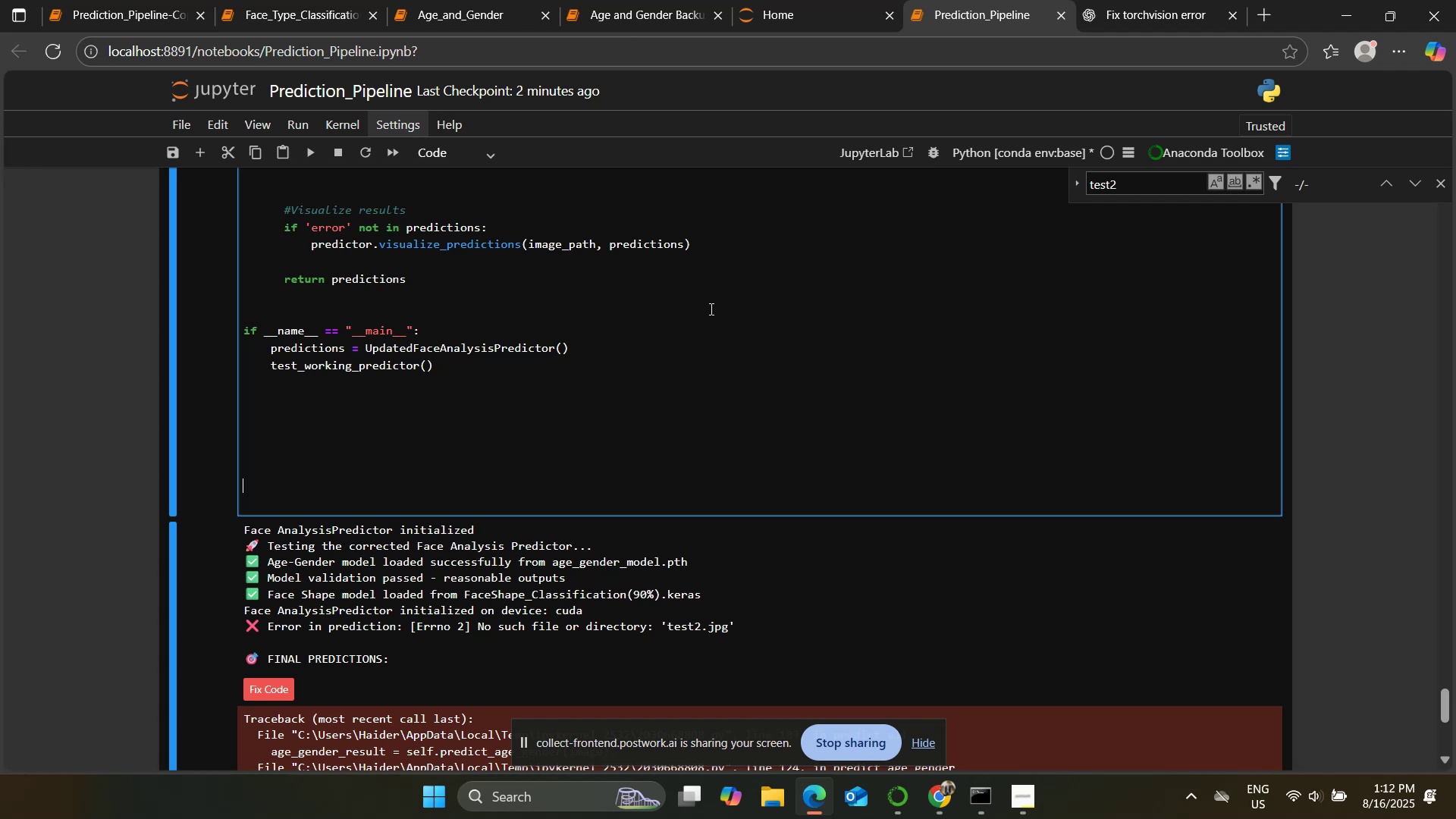 
wait(35.82)
 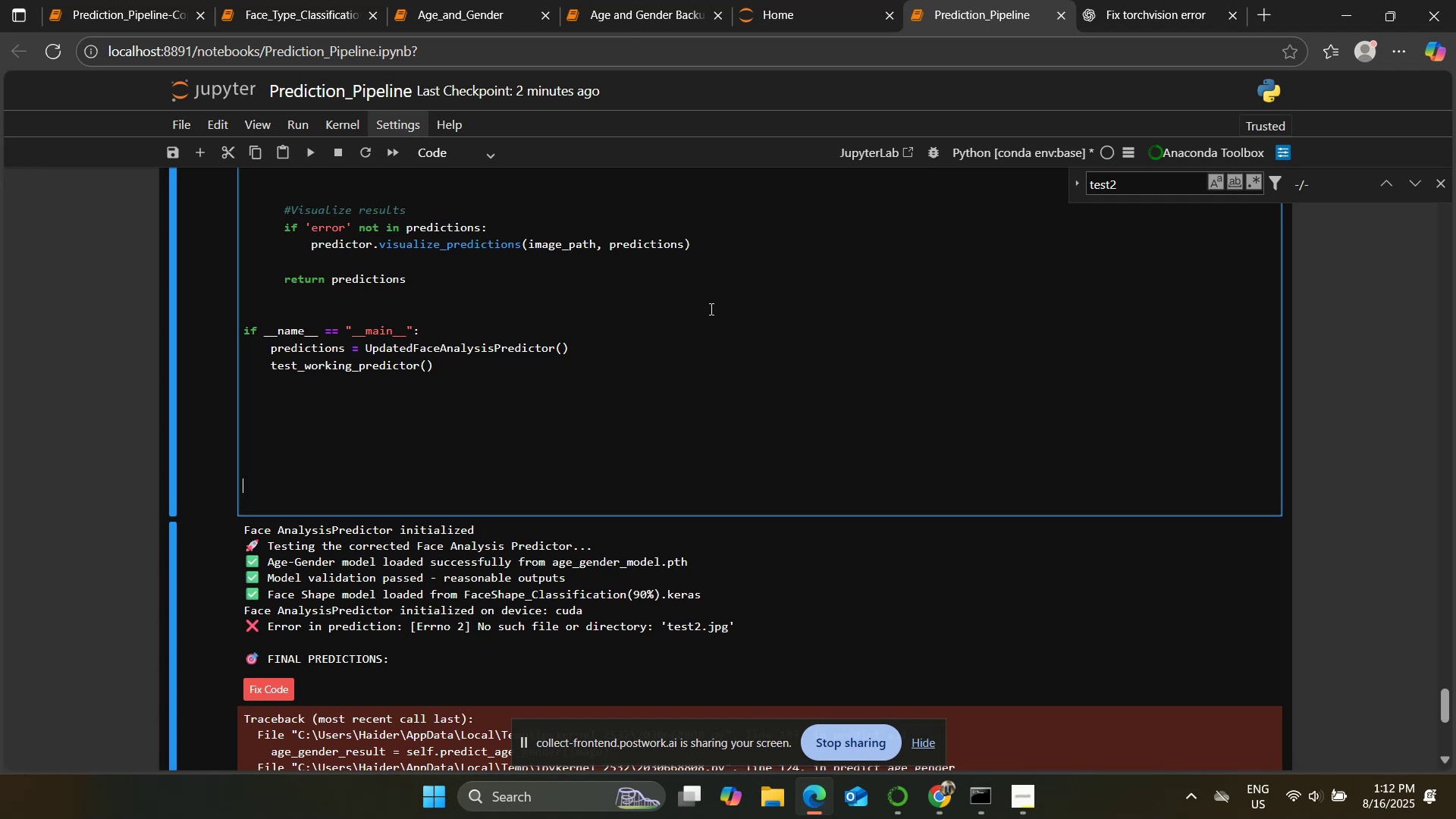 
left_click([745, 353])
 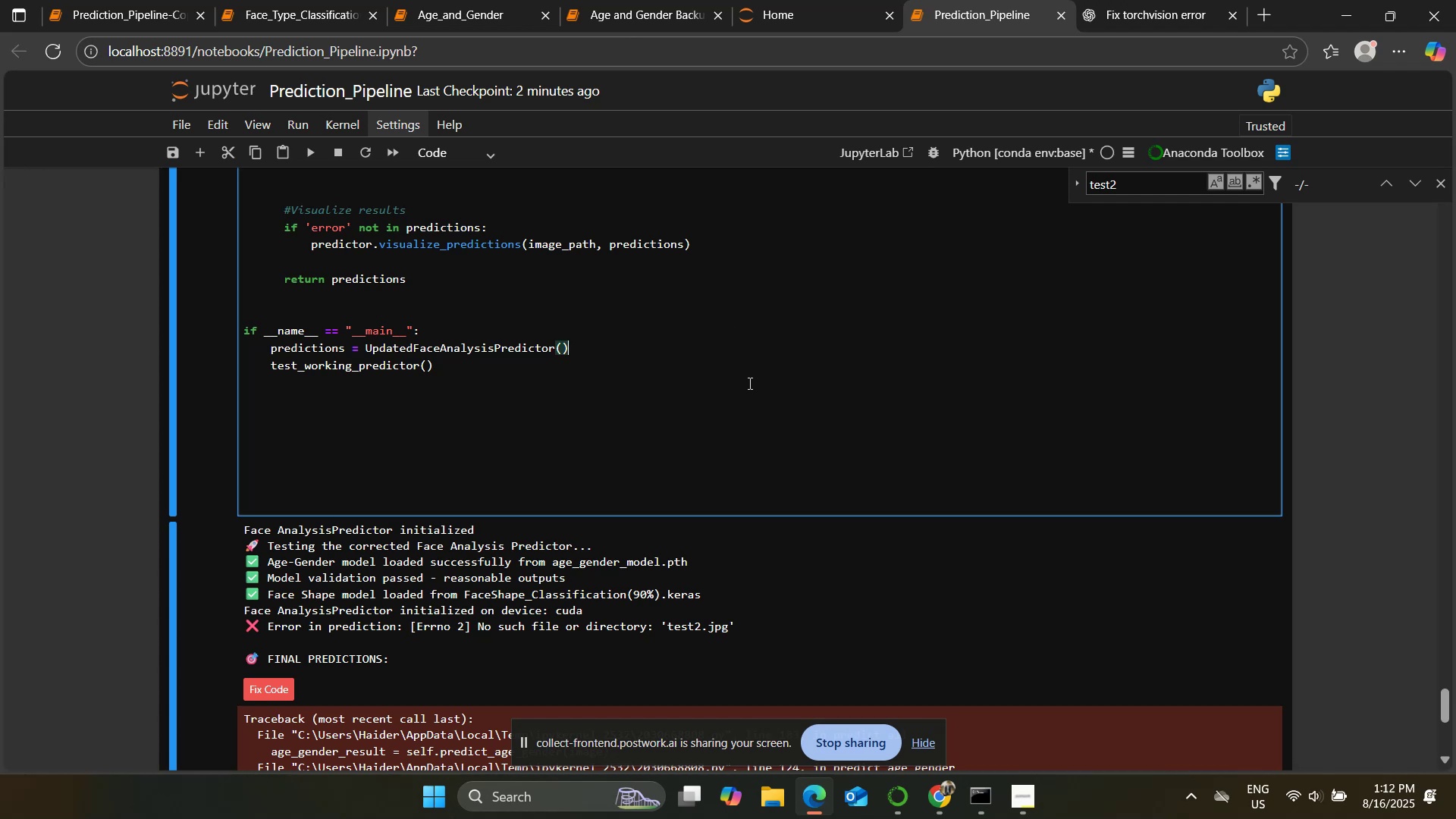 
scroll: coordinate [748, 383], scroll_direction: up, amount: 1.0
 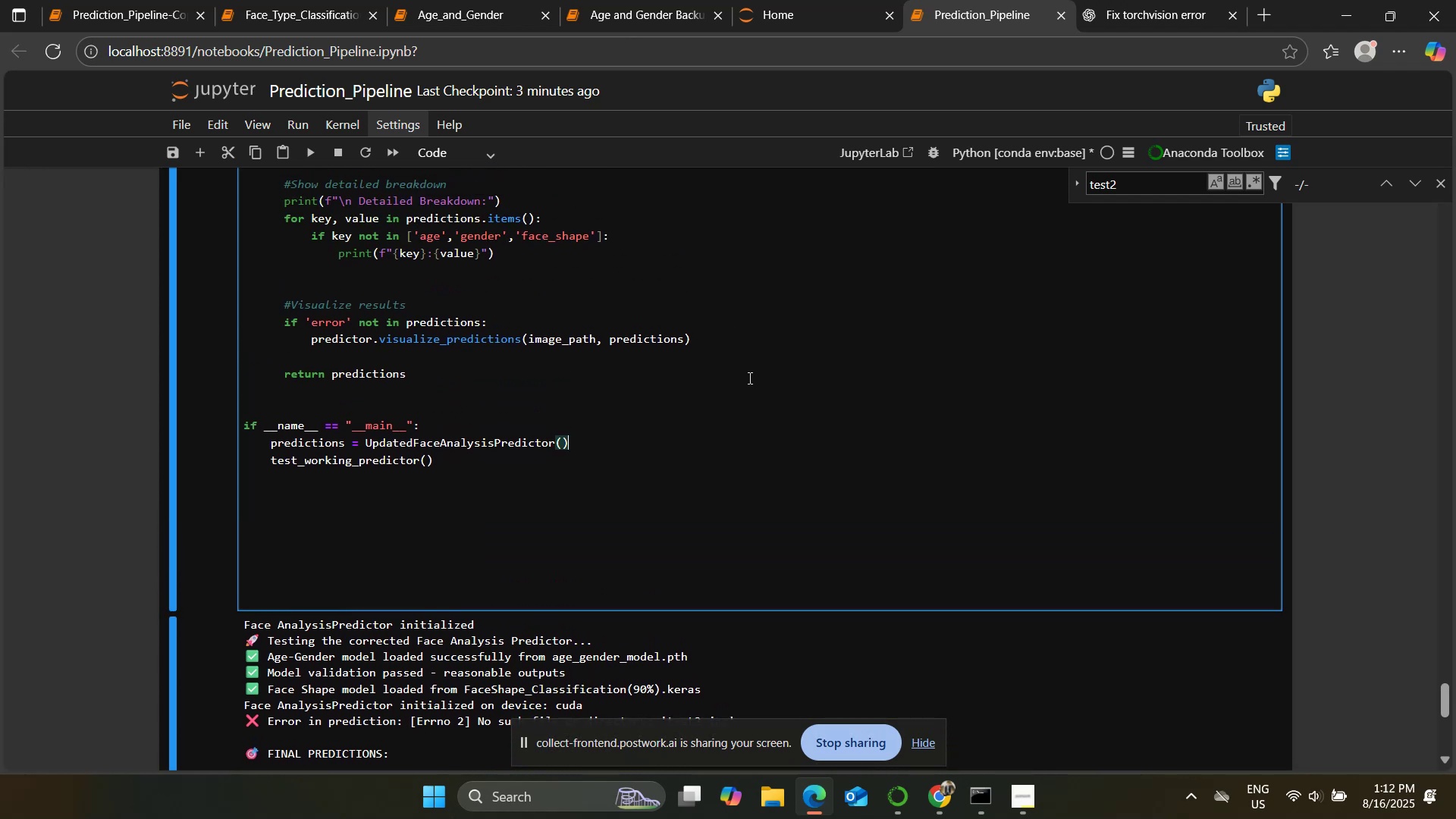 
wait(9.0)
 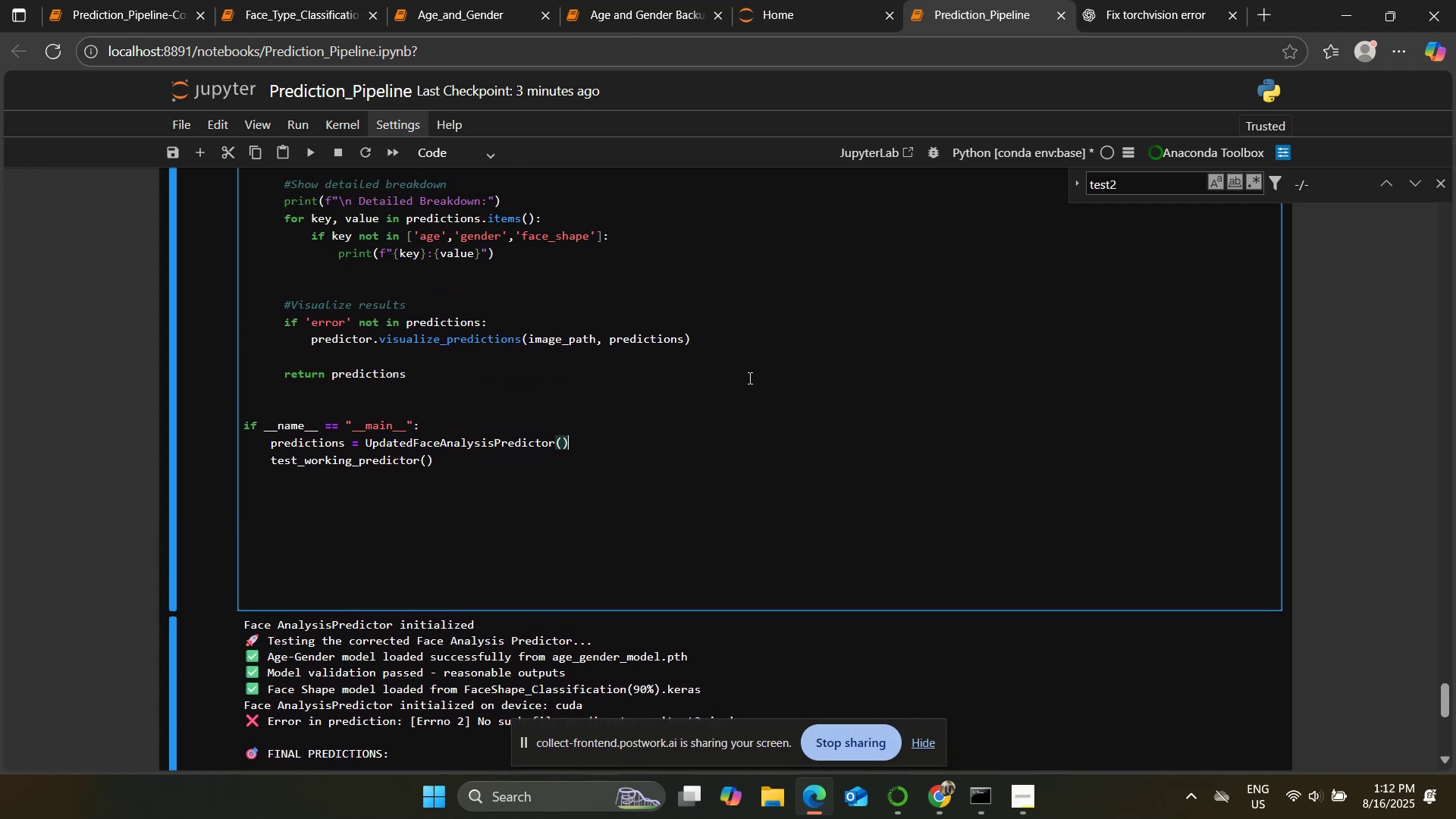 
scroll: coordinate [804, 400], scroll_direction: up, amount: 4.0
 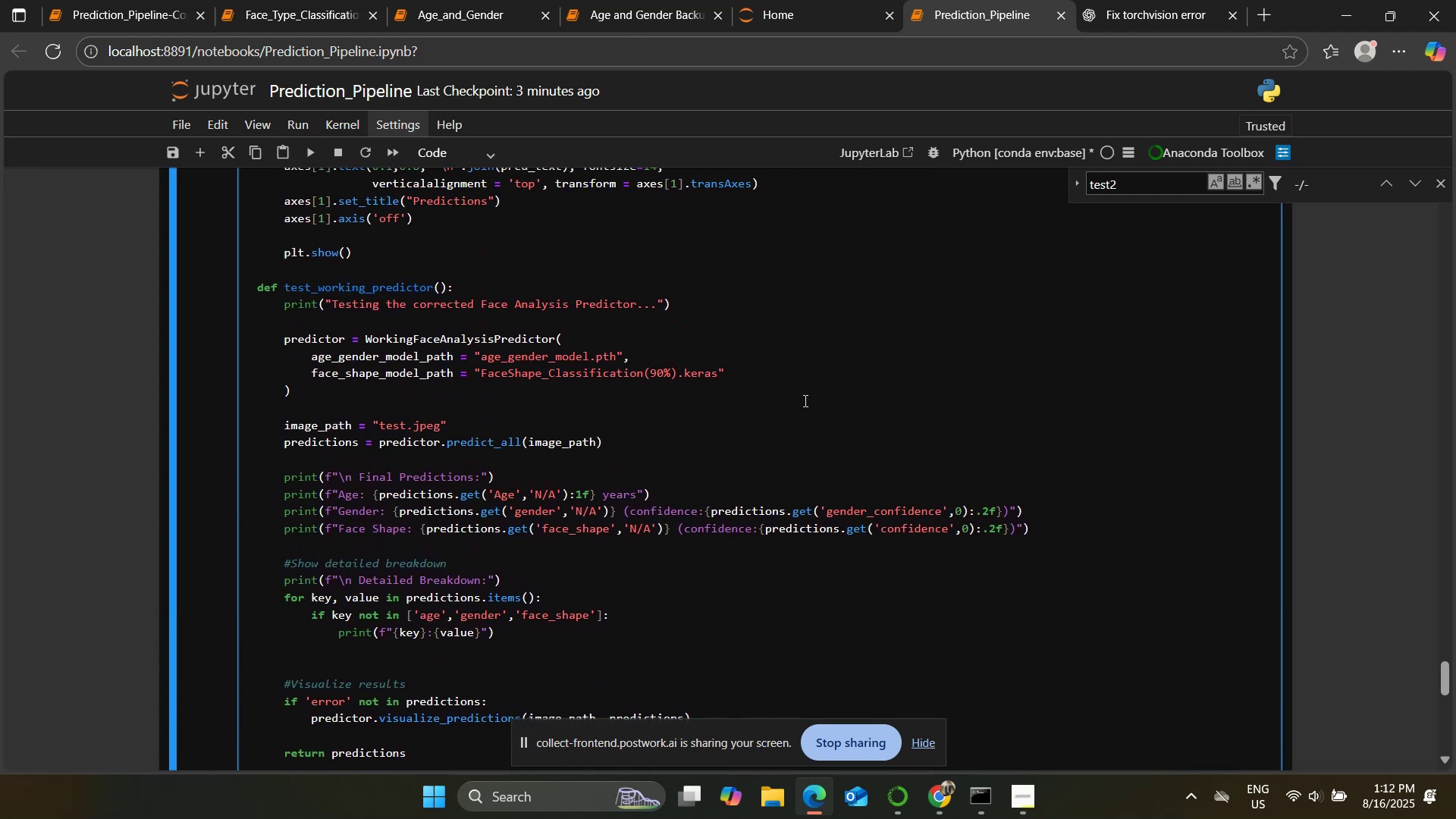 
scroll: coordinate [815, 395], scroll_direction: down, amount: 6.0
 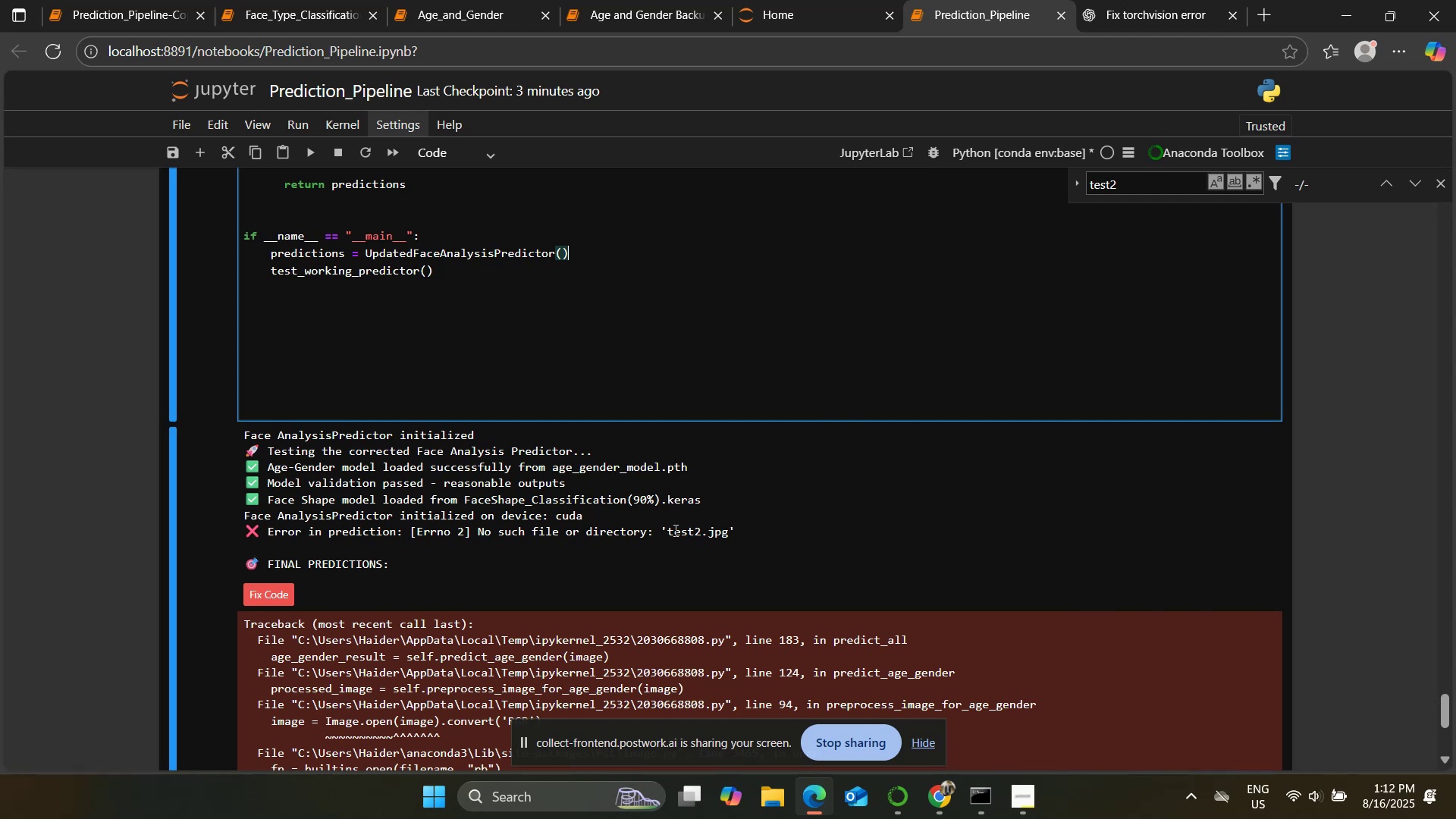 
wait(5.25)
 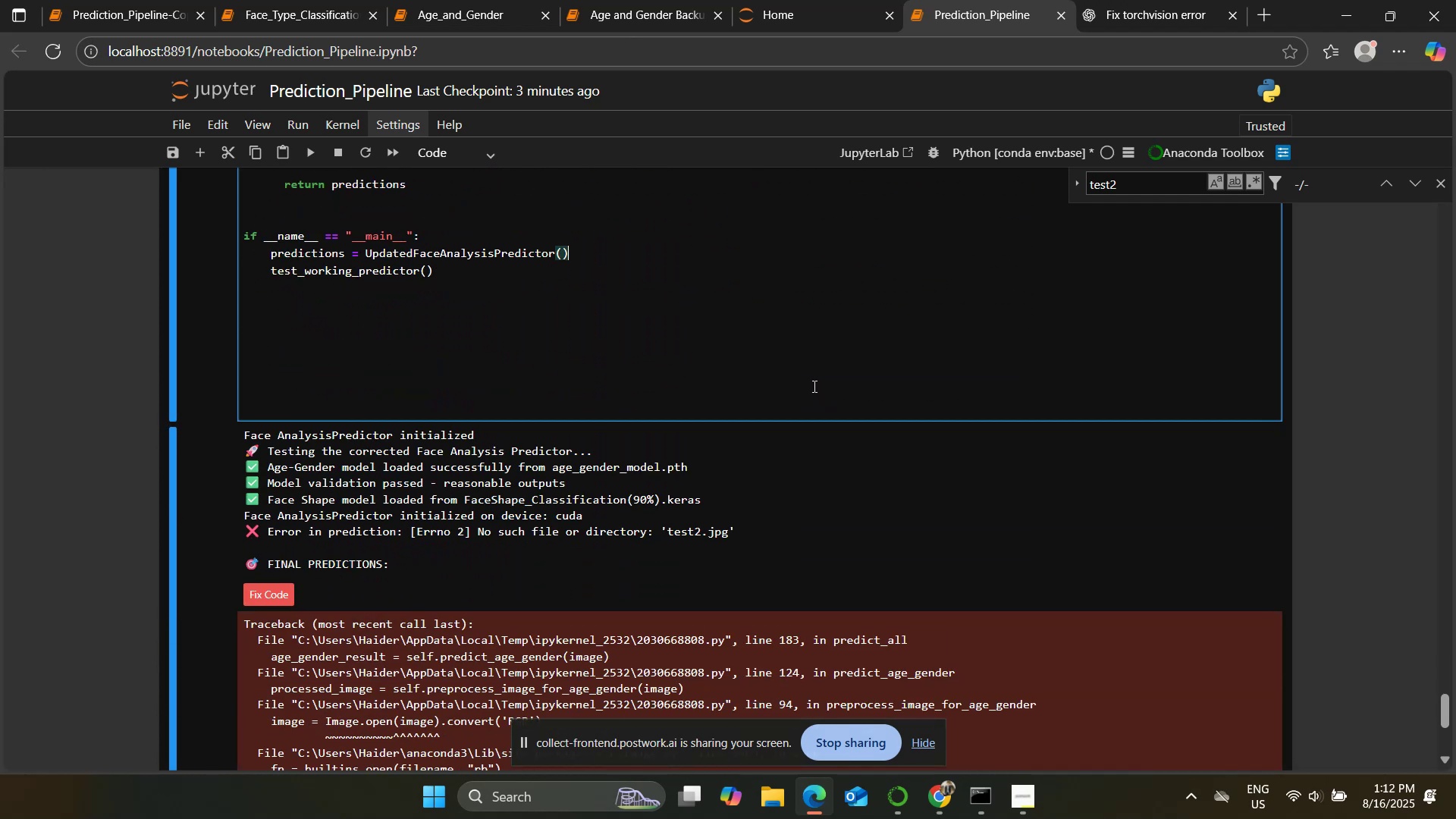 
left_click([897, 719])
 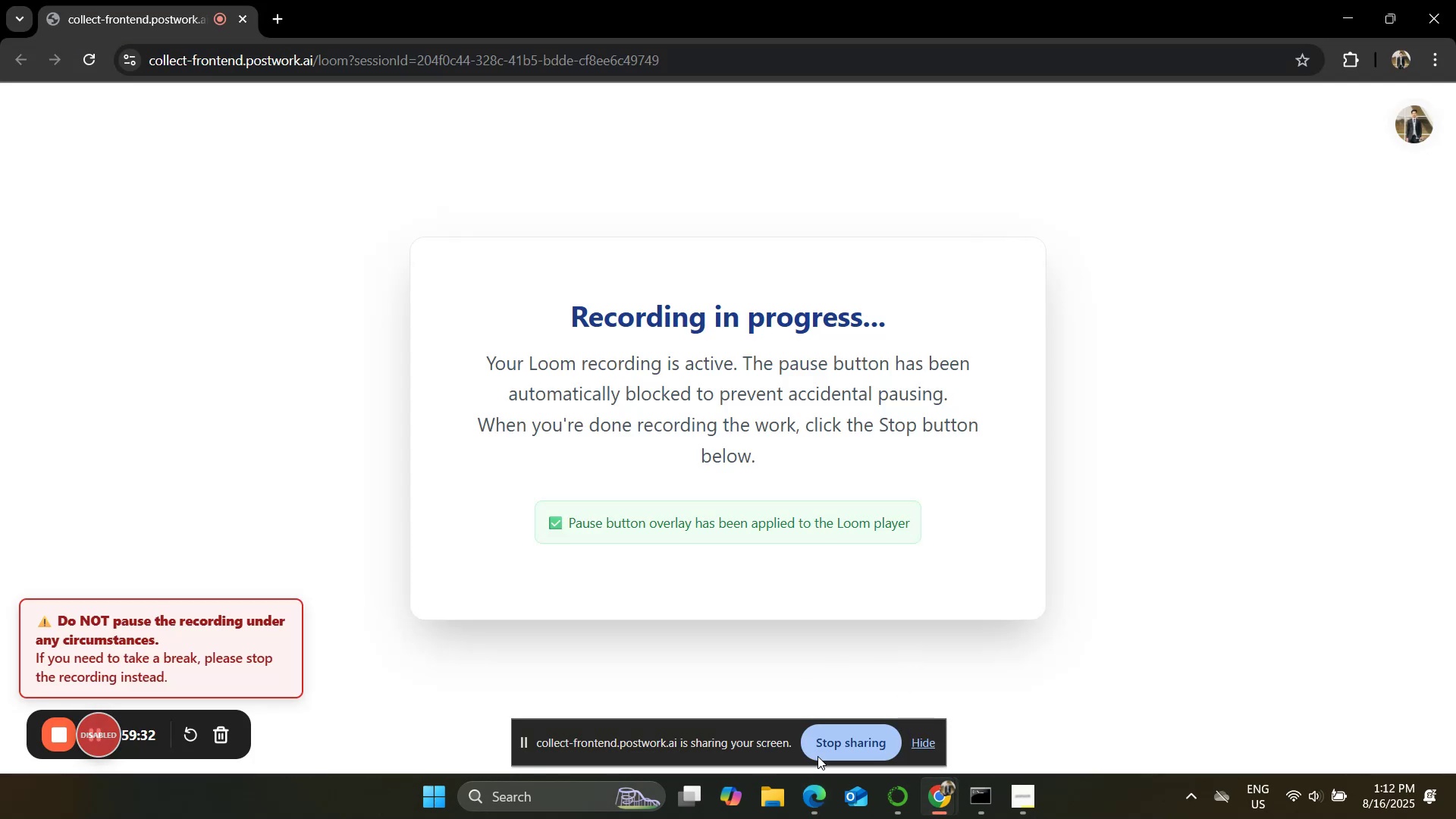 
left_click([810, 802])
 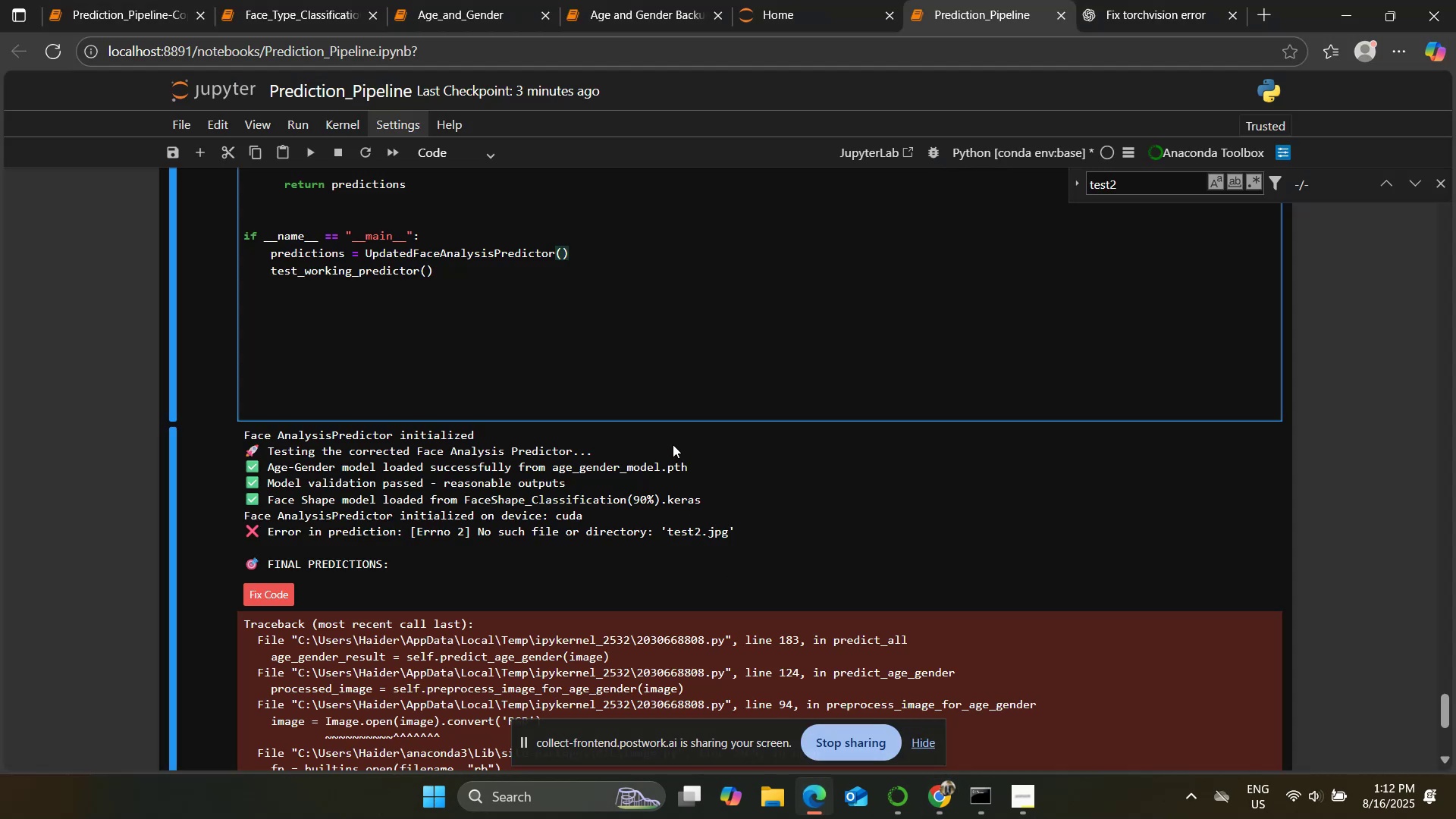 
scroll: coordinate [660, 437], scroll_direction: up, amount: 2.0
 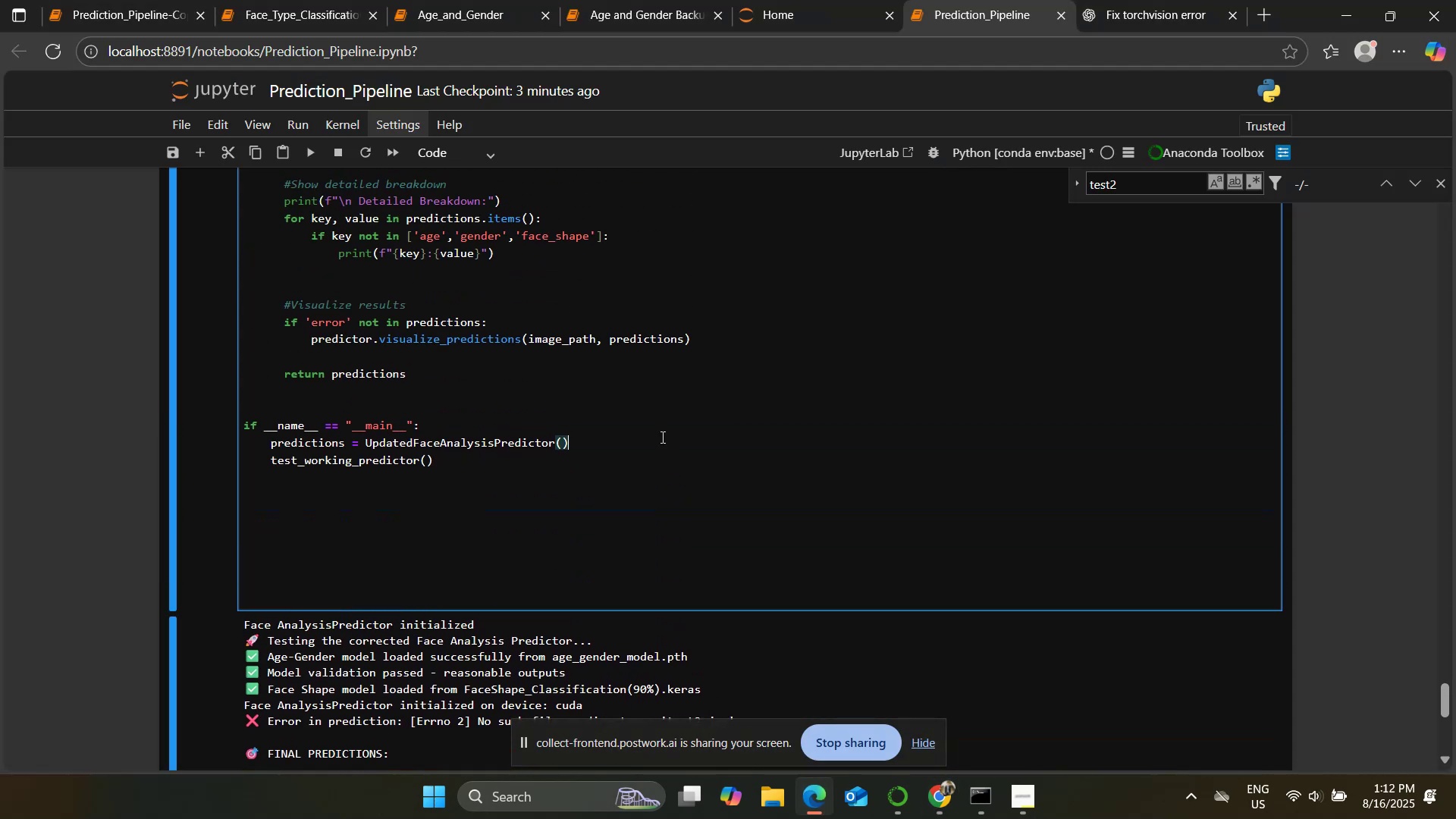 
scroll: coordinate [661, 437], scroll_direction: down, amount: 1.0
 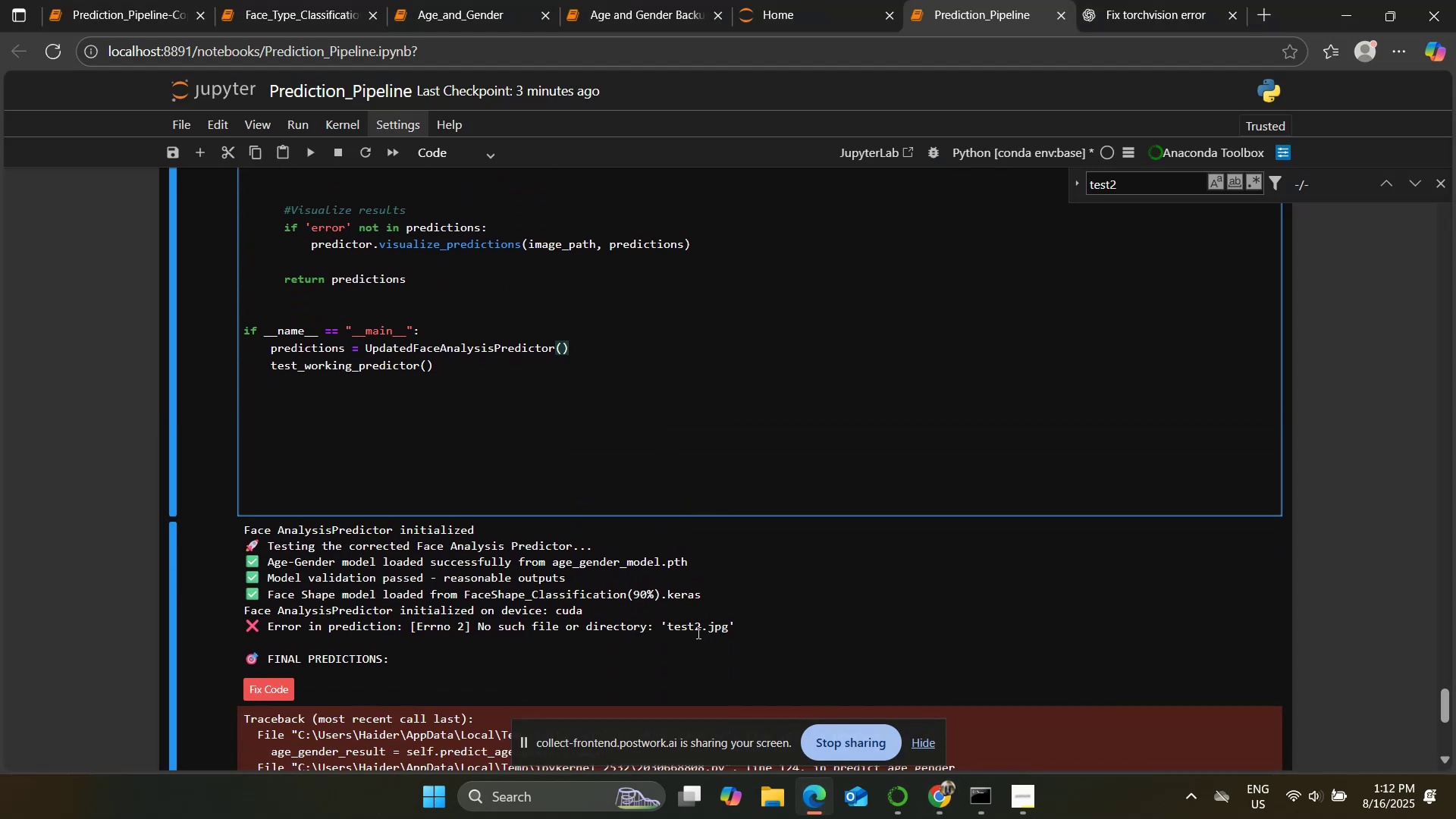 
scroll: coordinate [657, 410], scroll_direction: up, amount: 2.0
 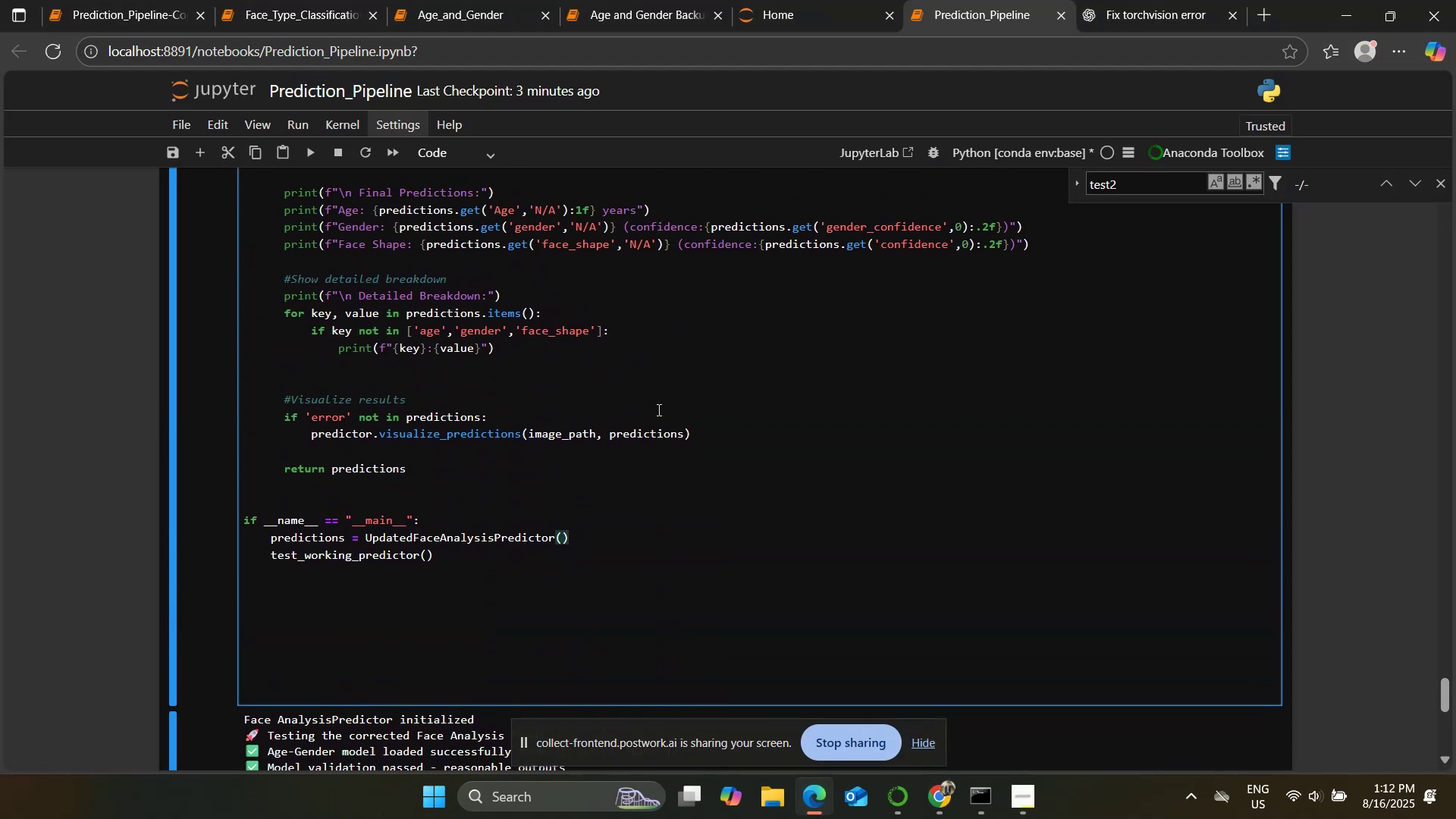 
scroll: coordinate [657, 410], scroll_direction: down, amount: 2.0
 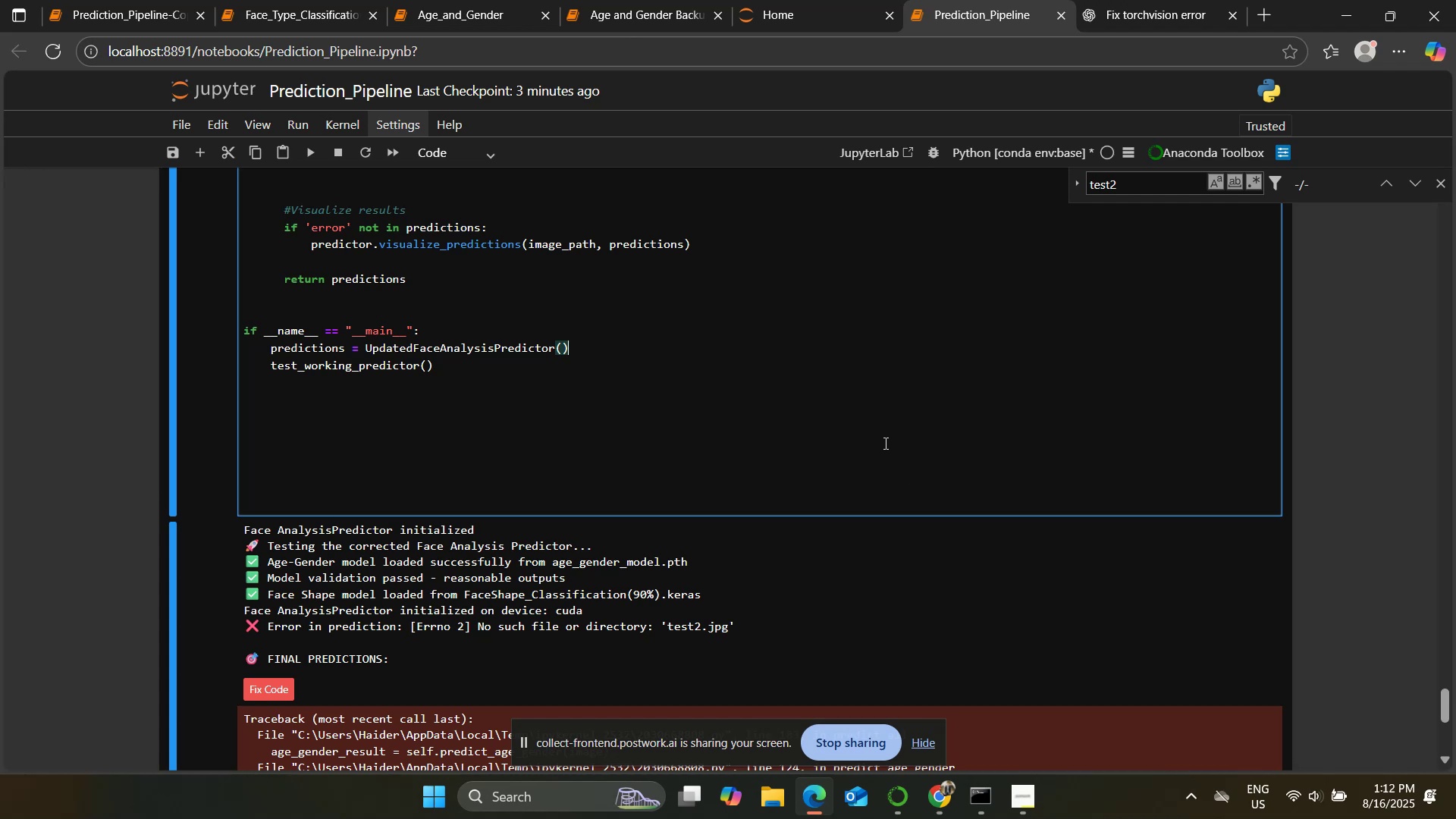 
wait(5.48)
 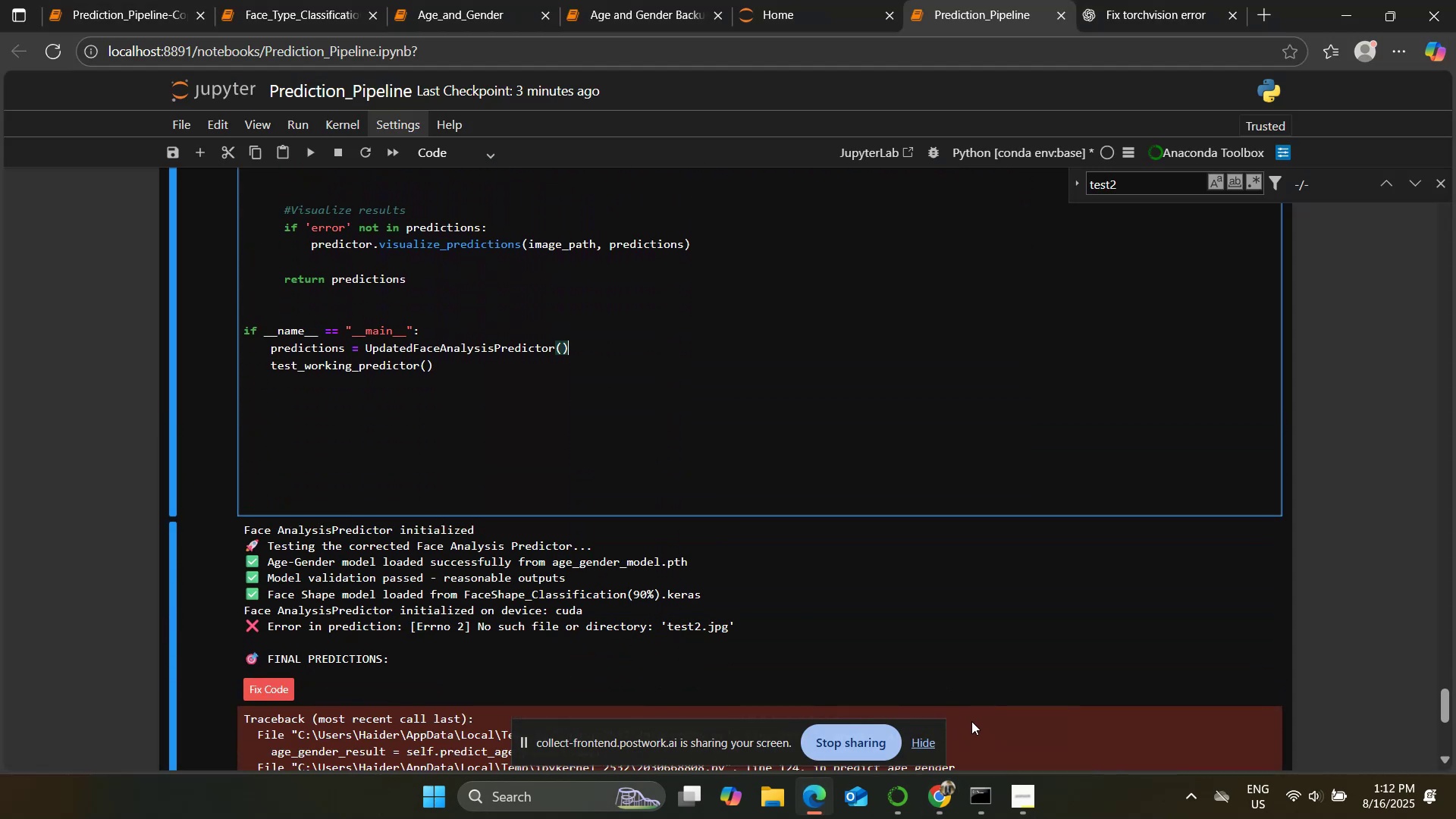 
left_click([869, 408])
 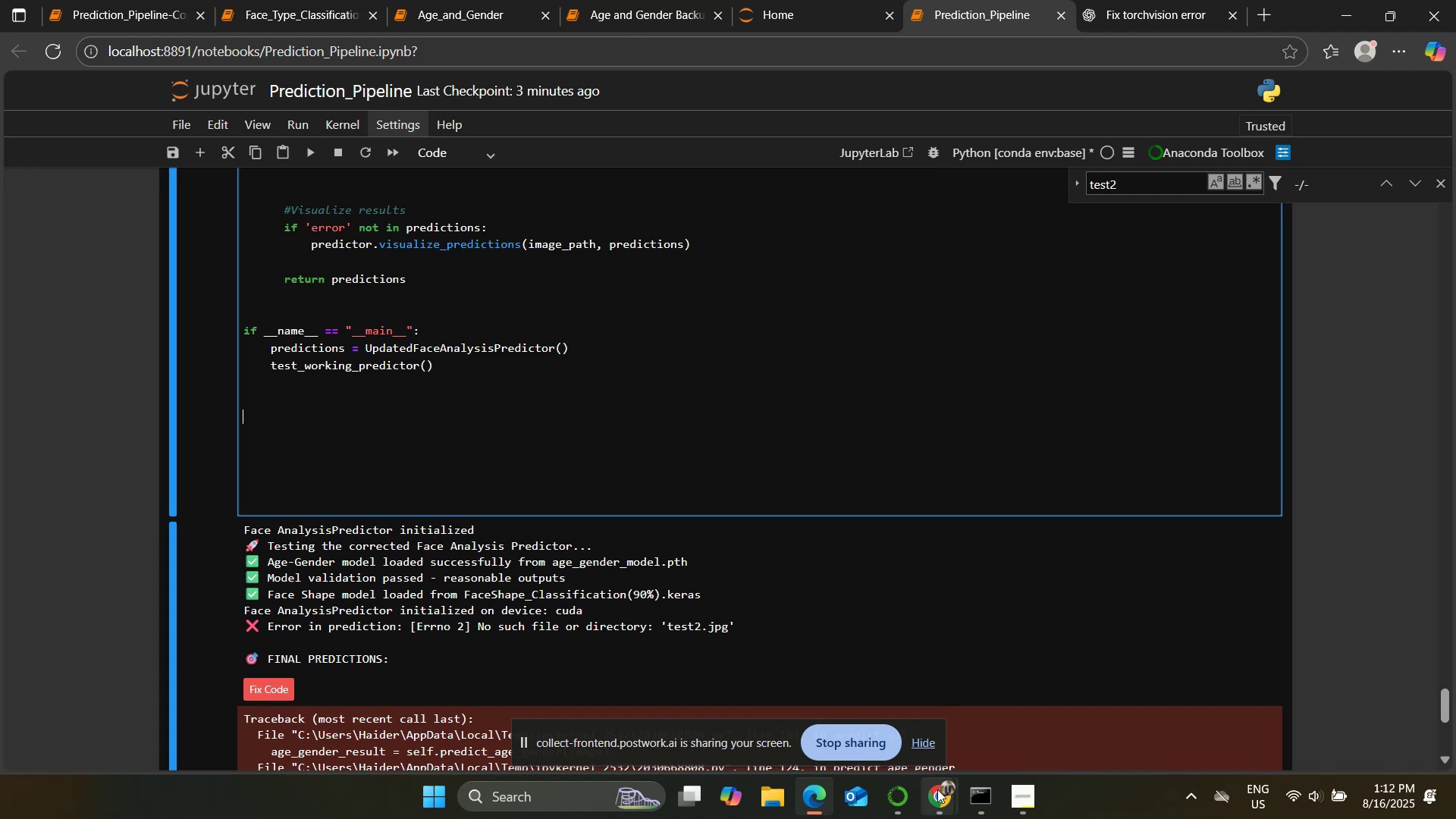 
left_click([883, 708])
 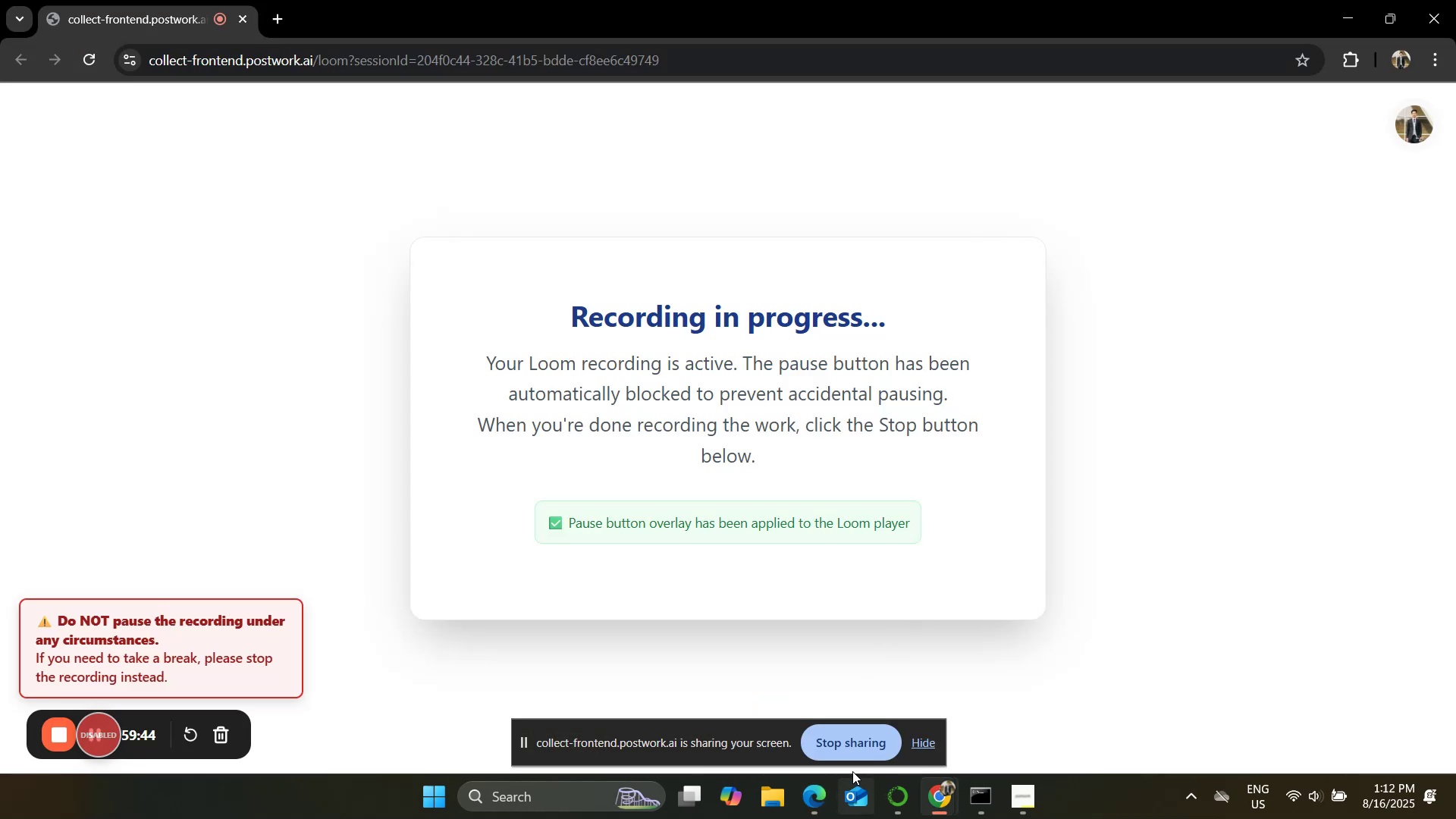 
left_click([831, 785])
 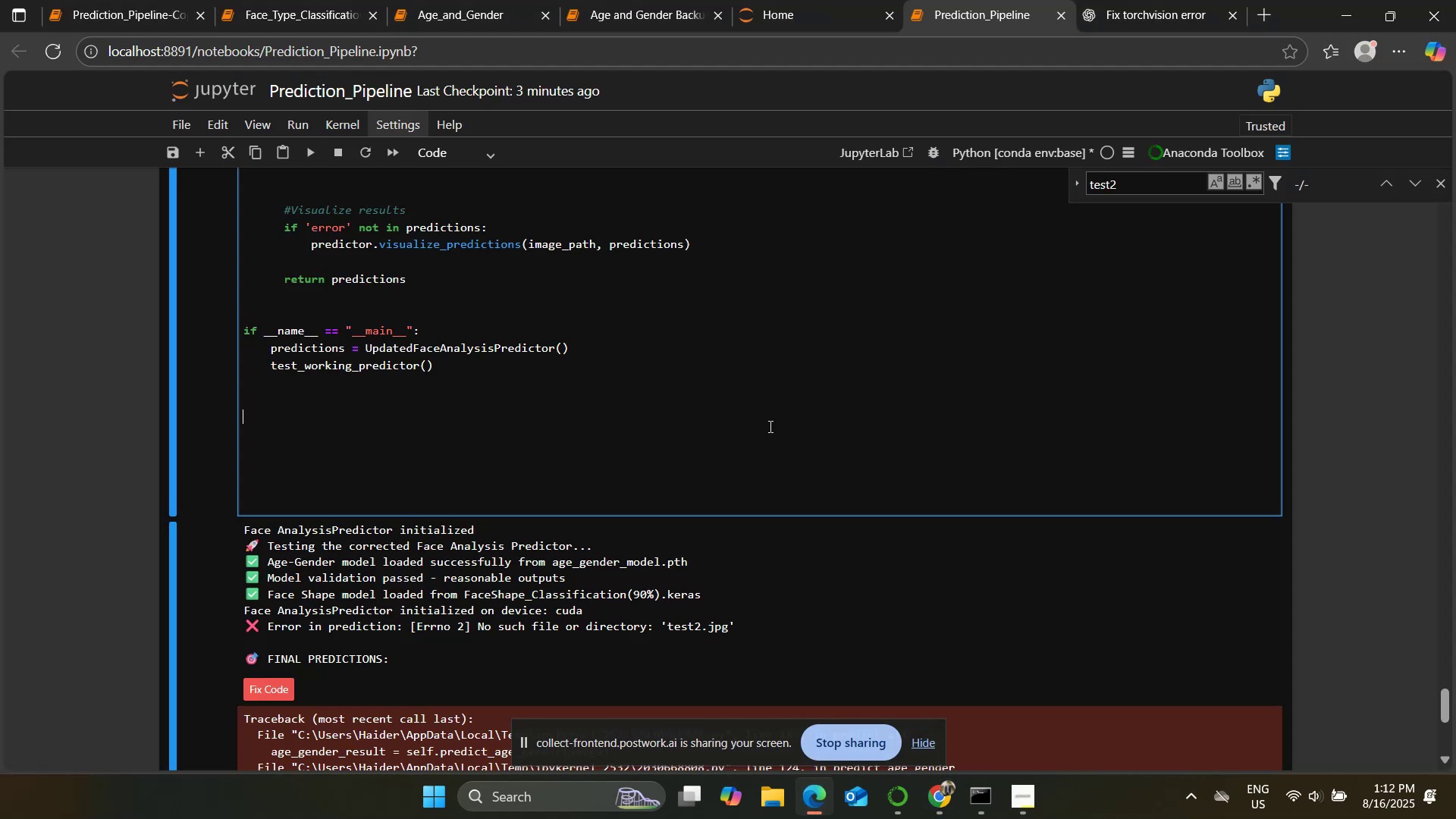 
left_click([764, 425])
 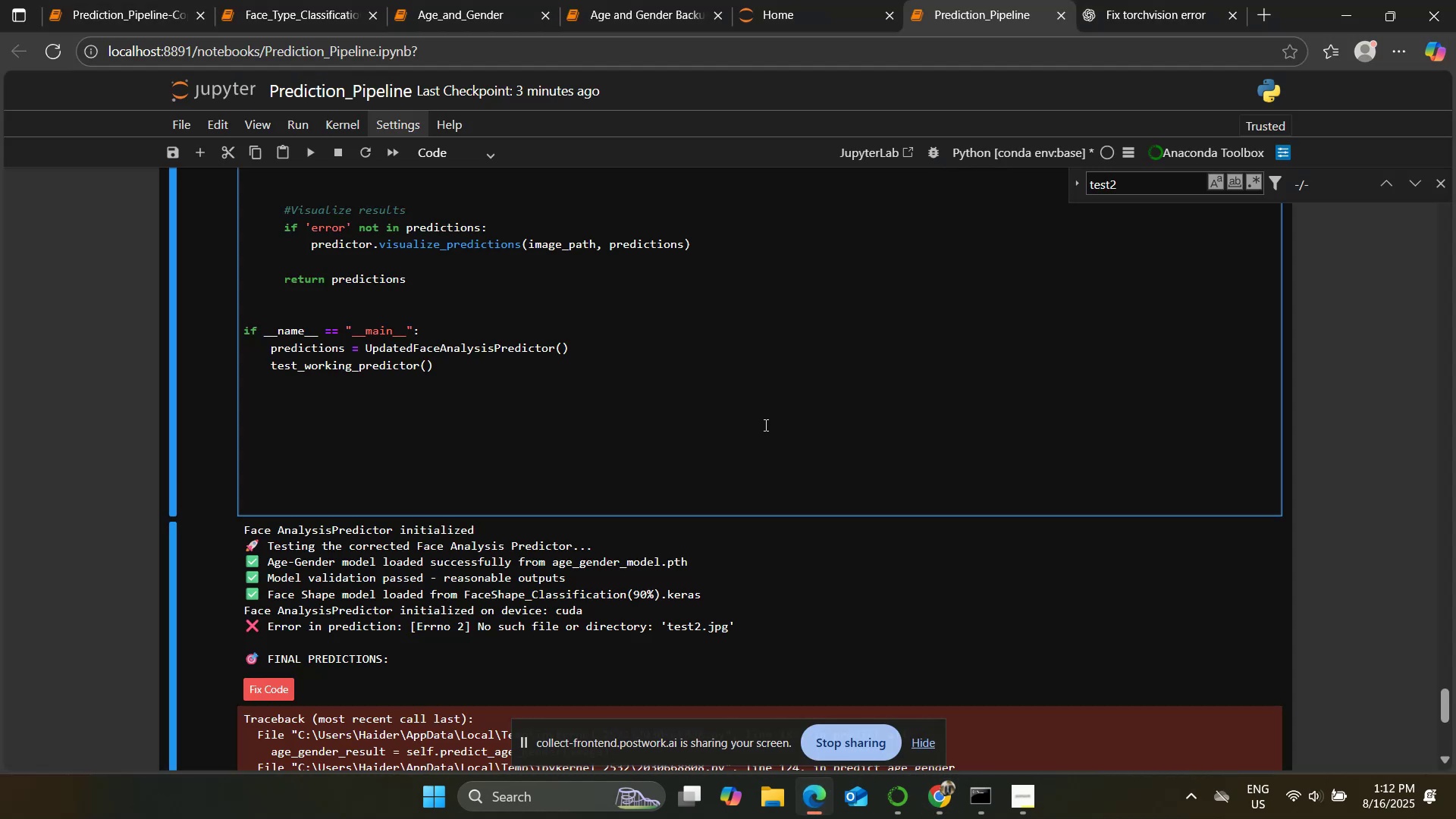 
scroll: coordinate [764, 425], scroll_direction: down, amount: 2.0
 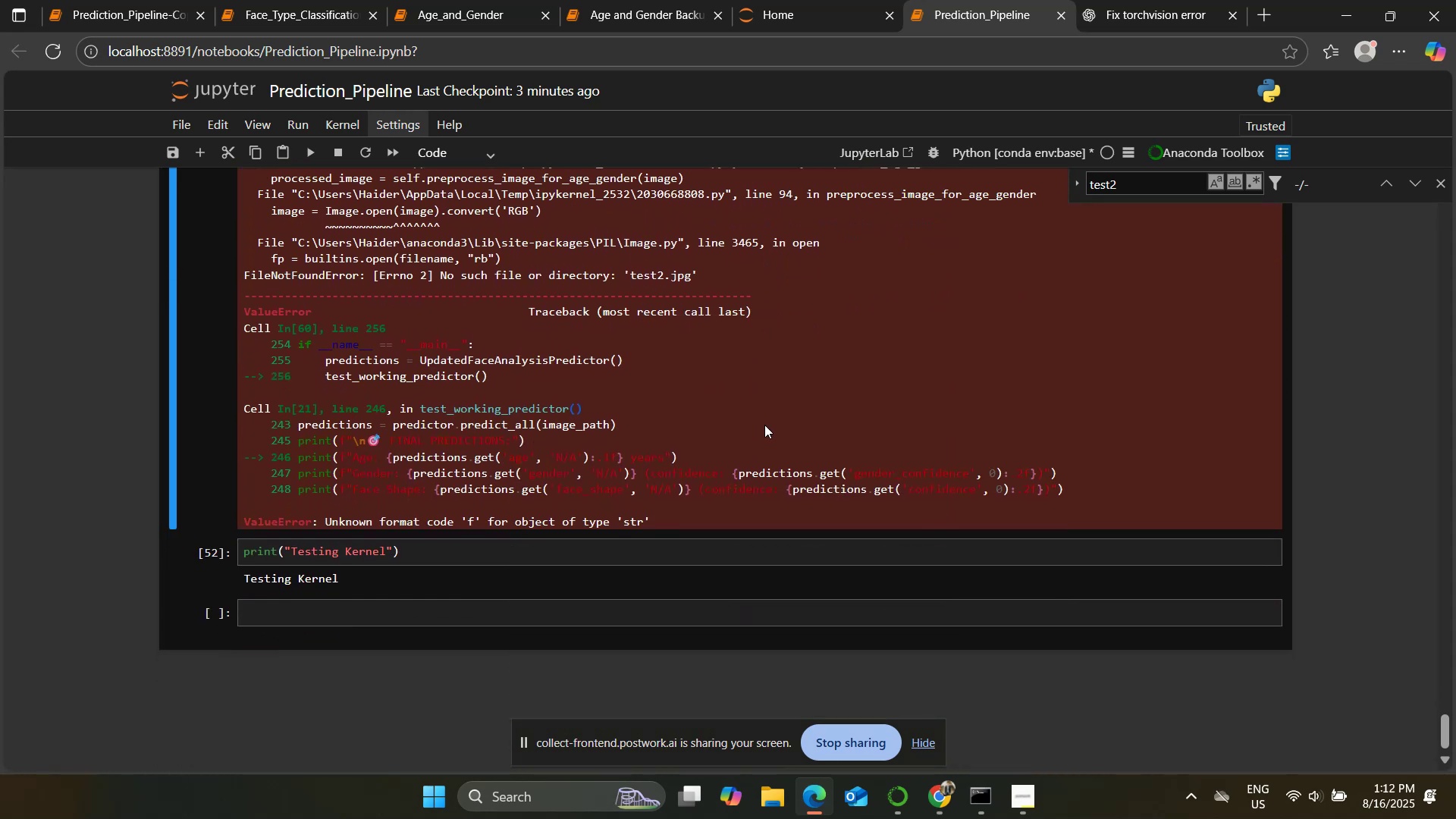 
scroll: coordinate [764, 425], scroll_direction: up, amount: 6.0
 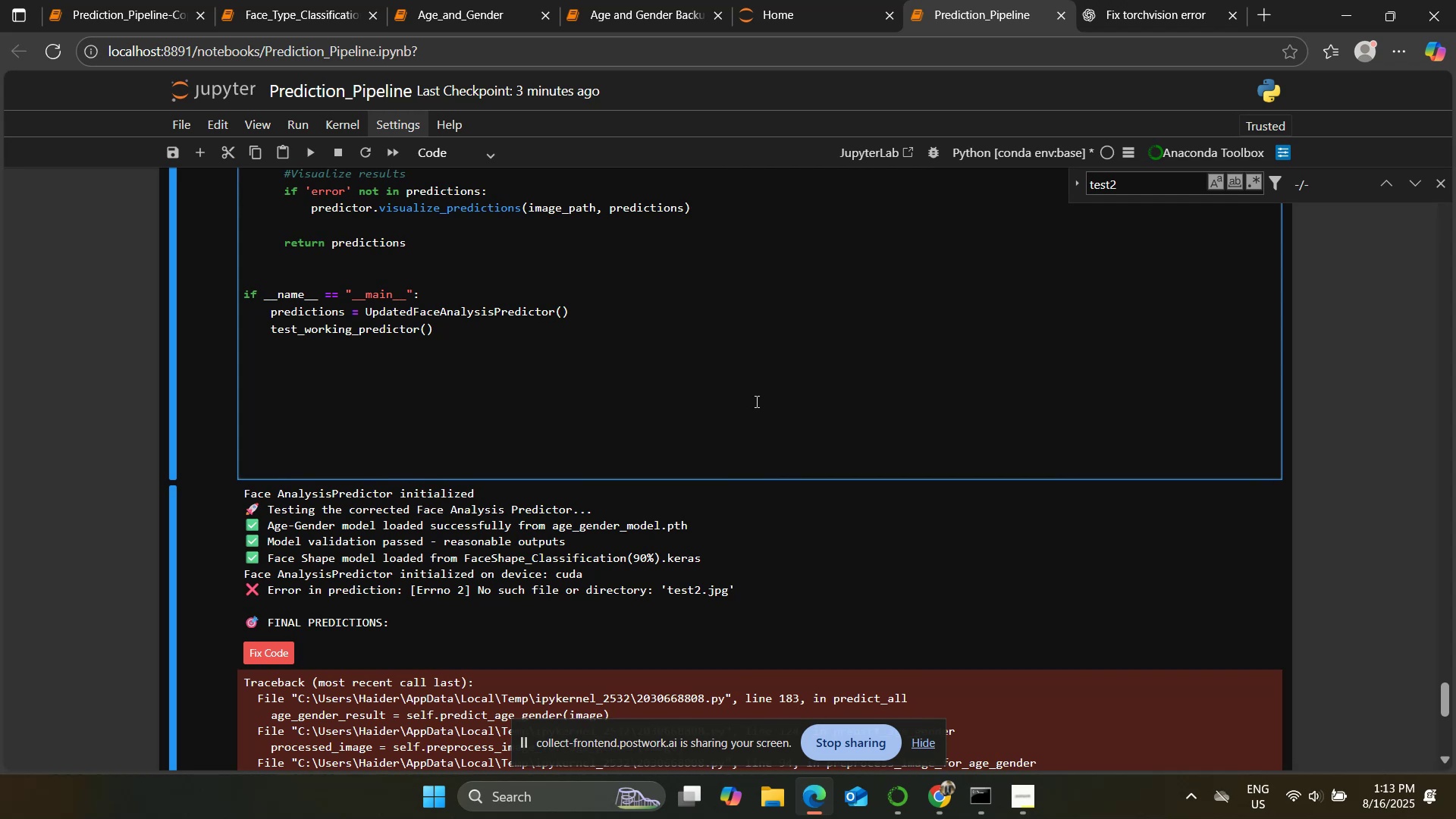 
wait(14.57)
 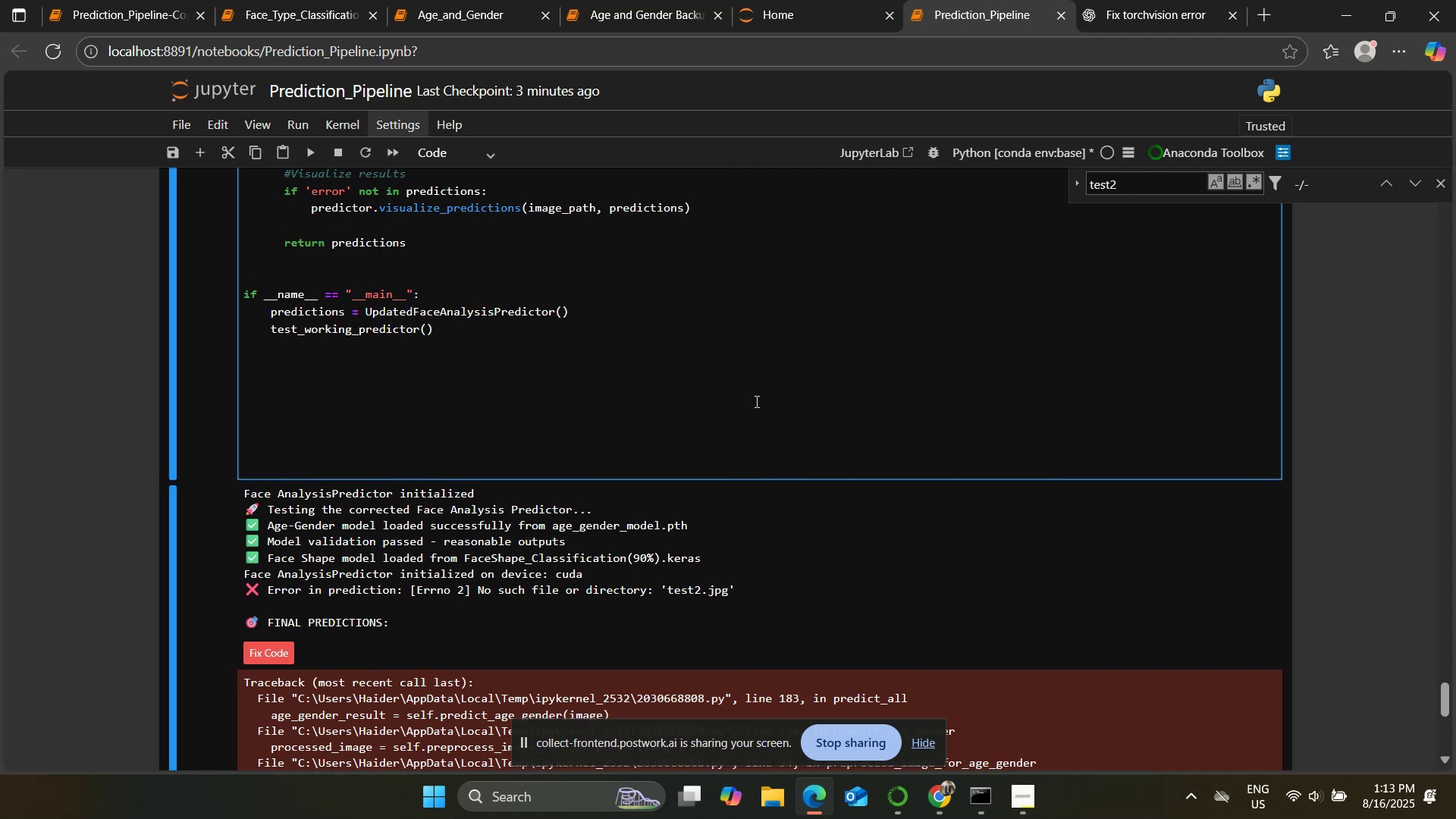 
scroll: coordinate [677, 356], scroll_direction: up, amount: 5.0
 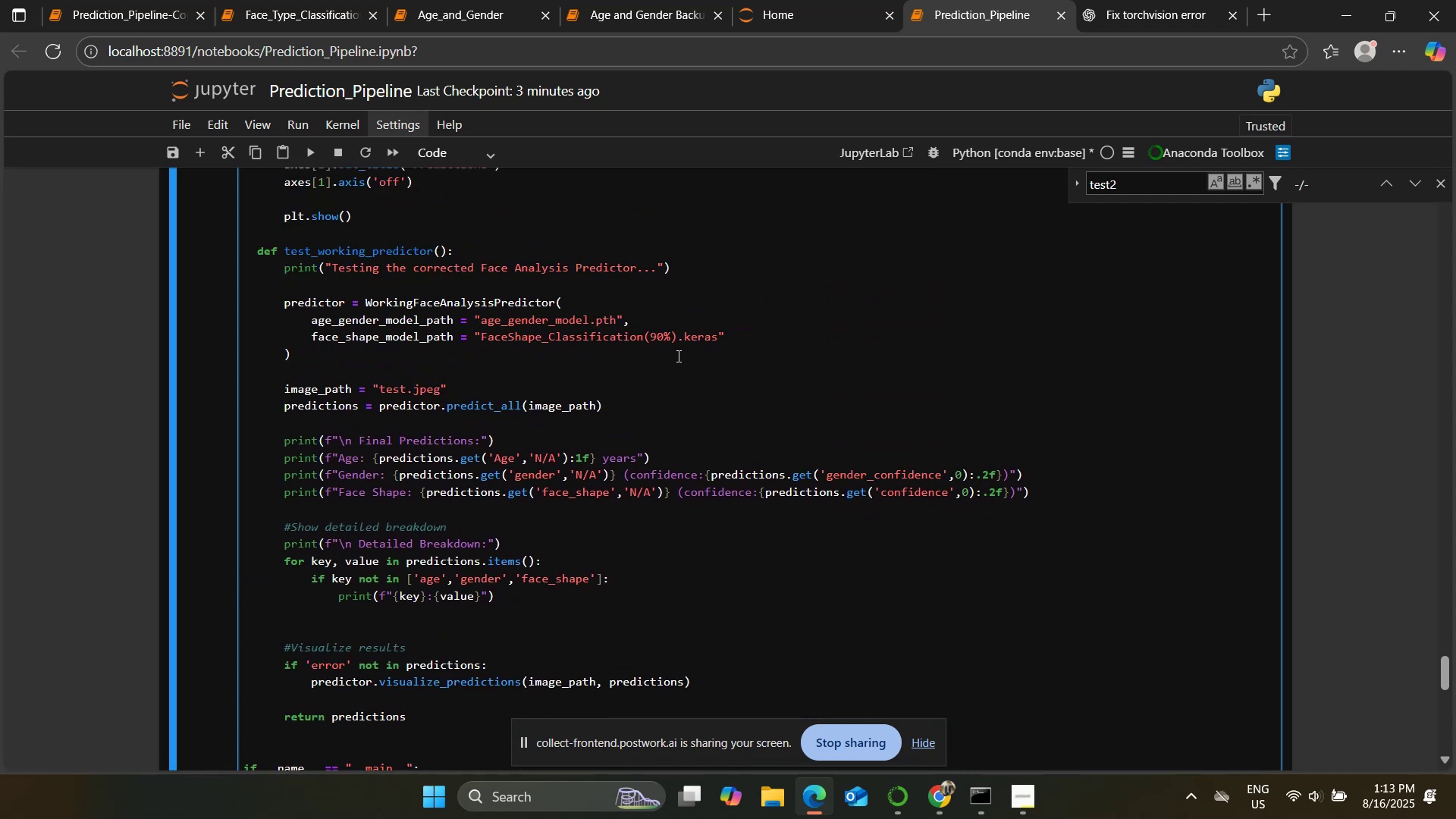 
wait(5.98)
 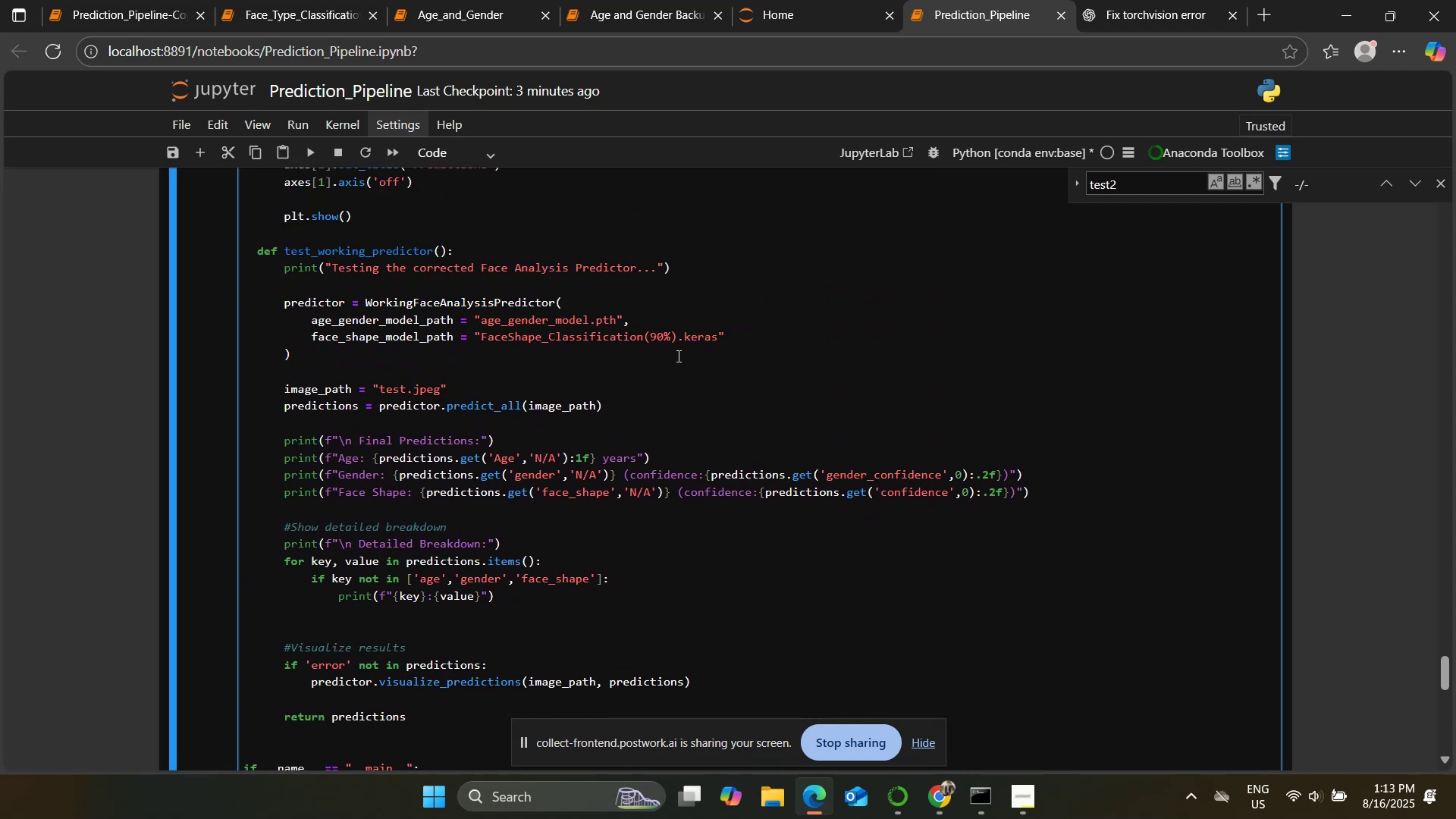 
scroll: coordinate [677, 349], scroll_direction: up, amount: 2.0
 